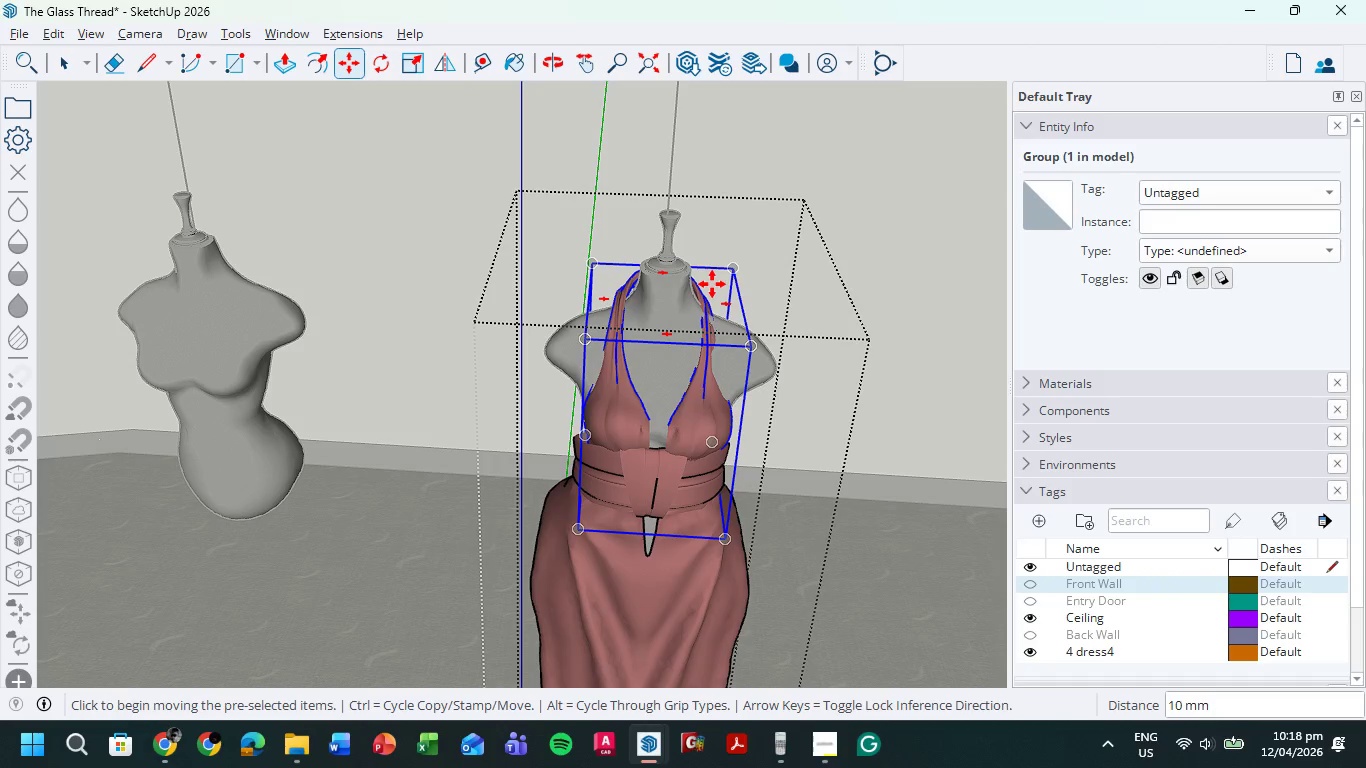 
key(S)
 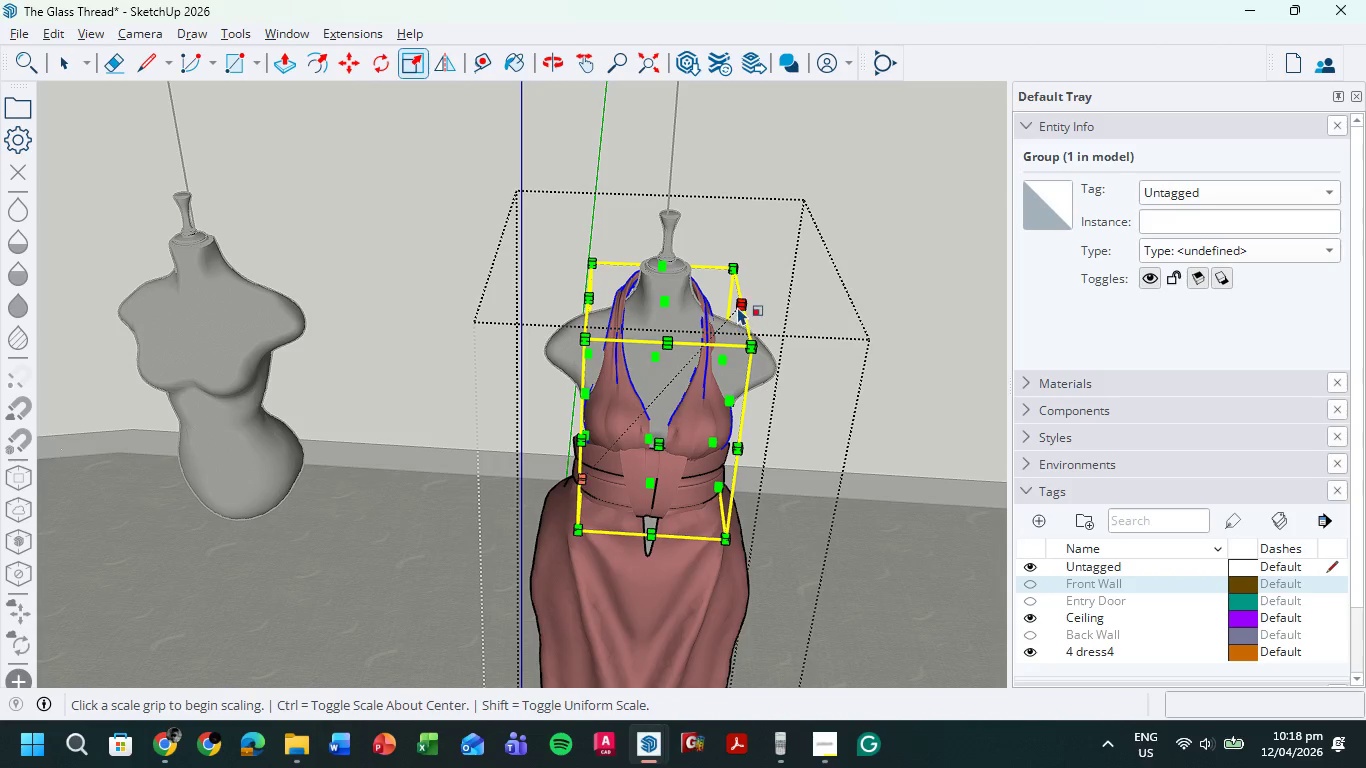 
left_click_drag(start_coordinate=[739, 306], to_coordinate=[741, 293])
 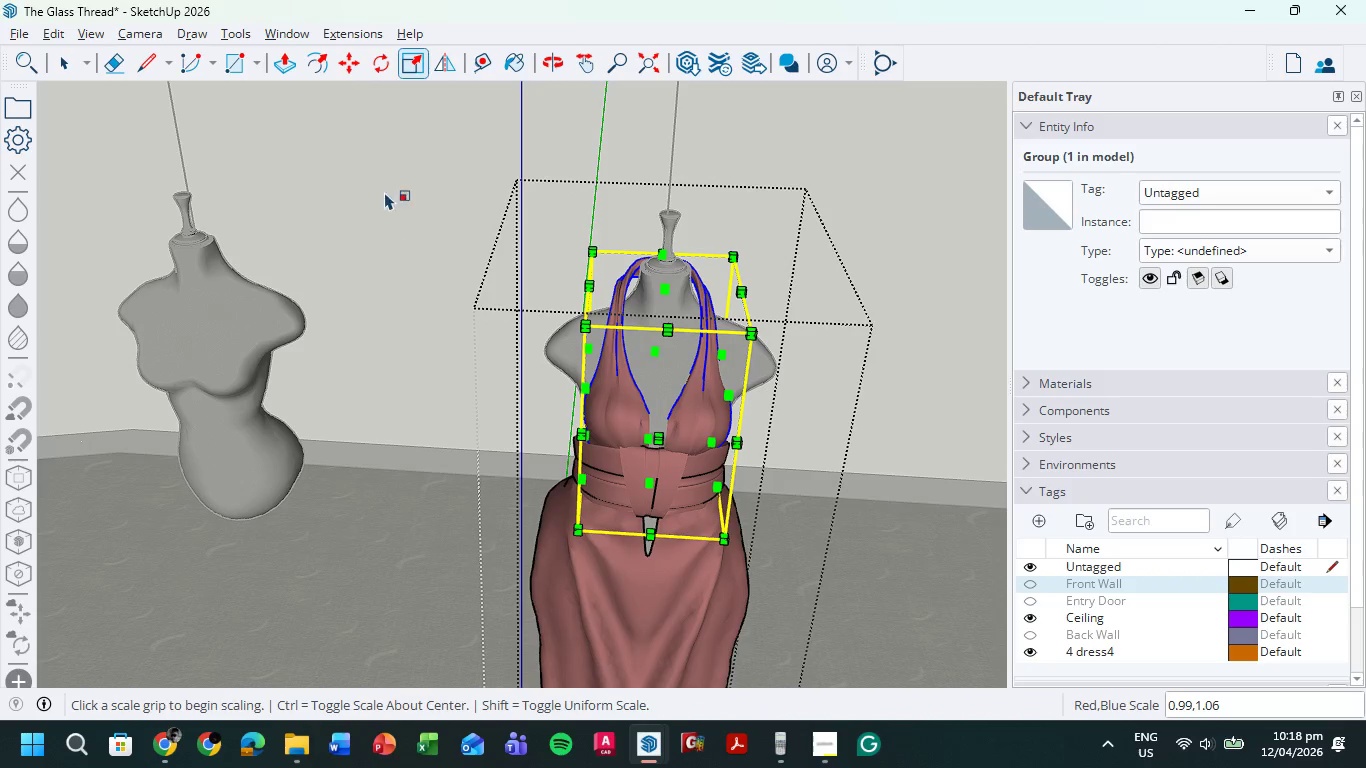 
double_click([333, 157])
 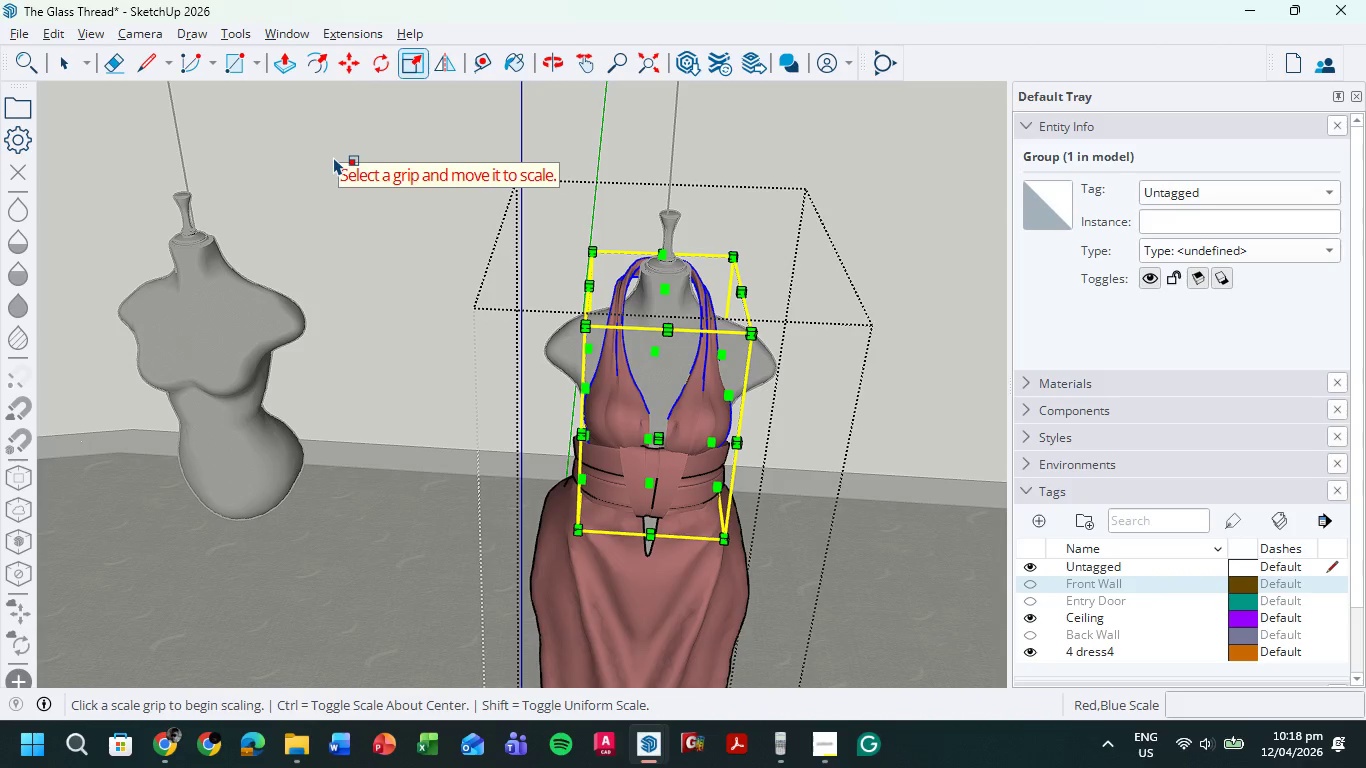 
triple_click([333, 157])
 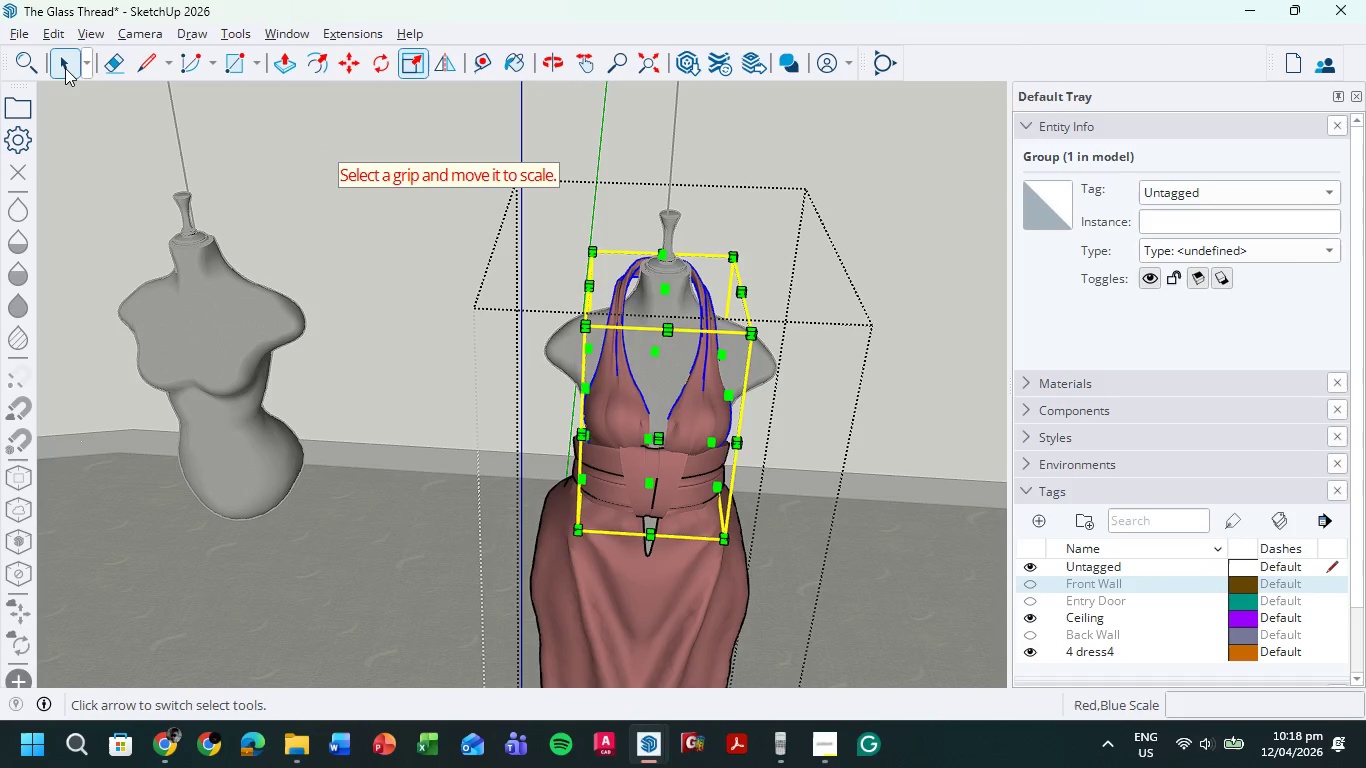 
double_click([412, 213])
 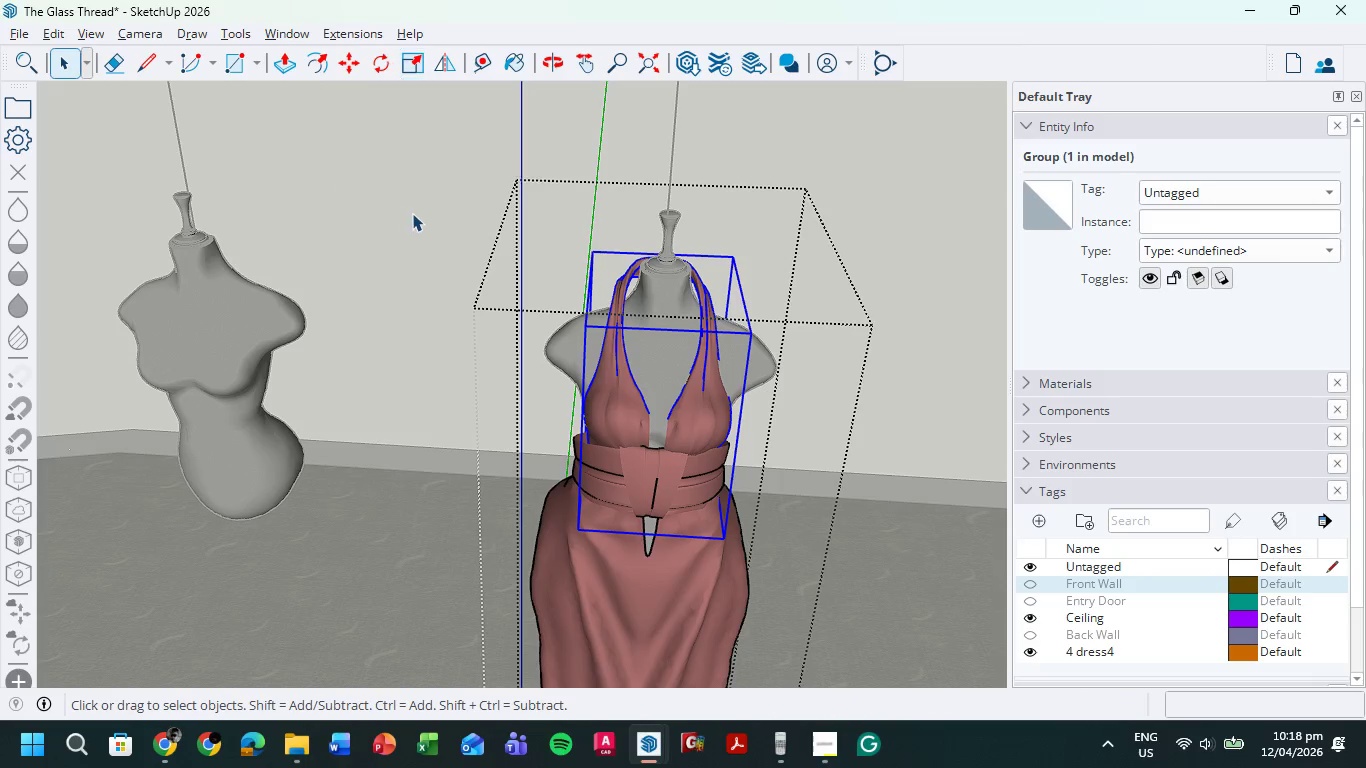 
triple_click([412, 213])
 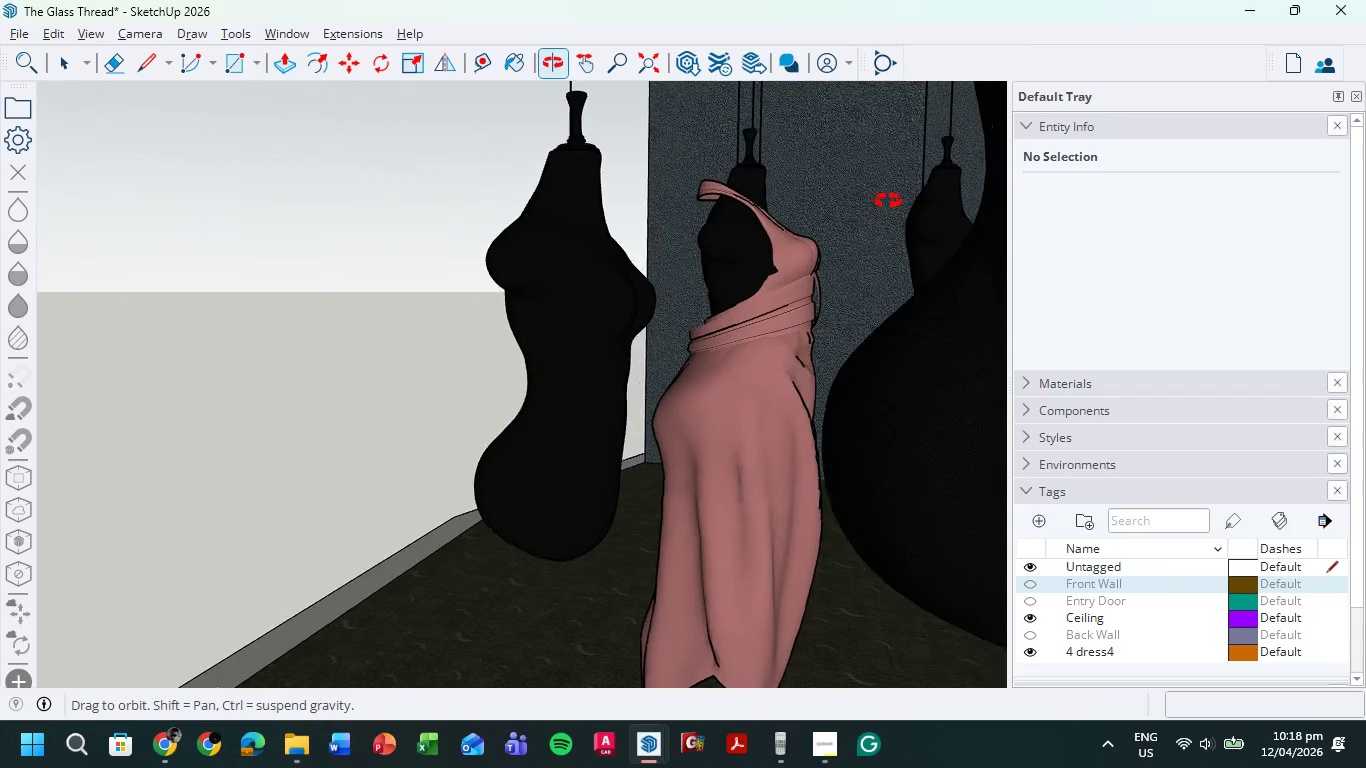 
wait(5.44)
 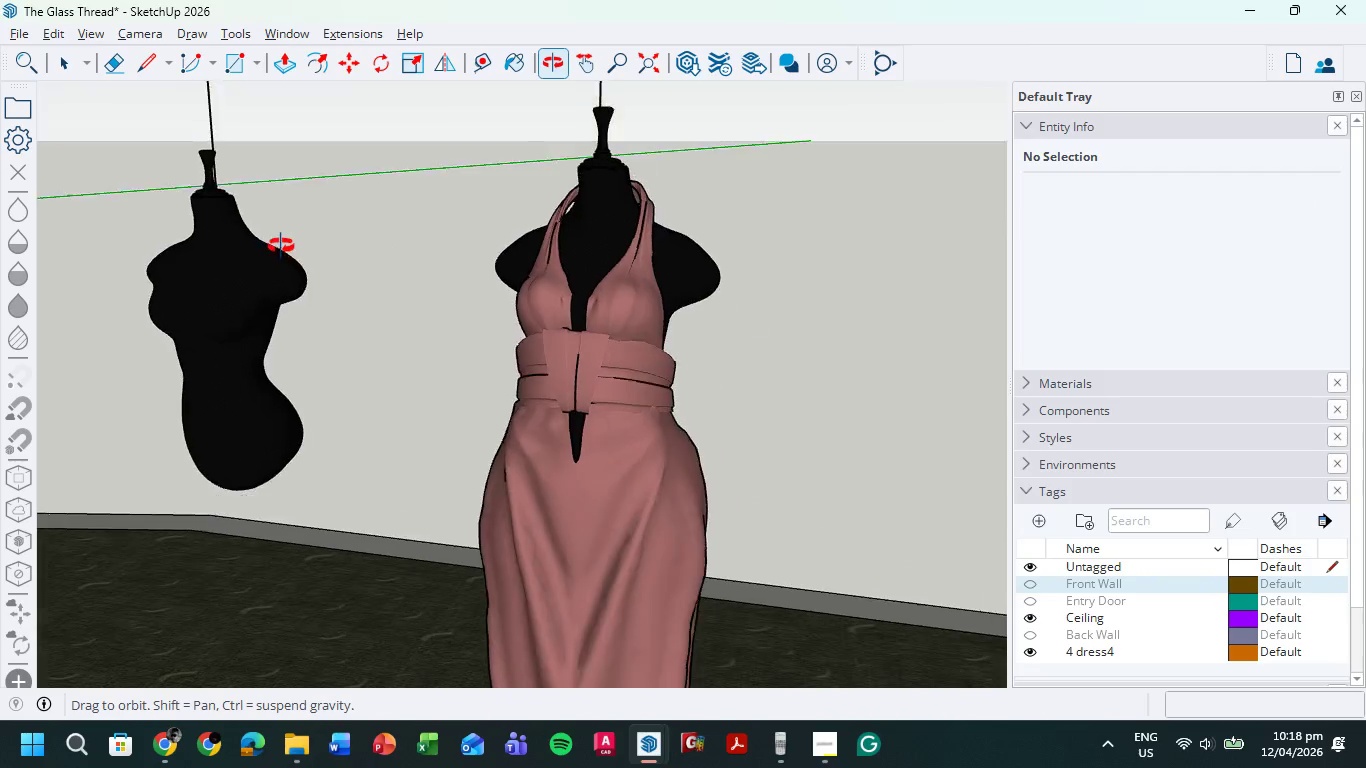 
scroll: coordinate [546, 377], scroll_direction: down, amount: 7.0
 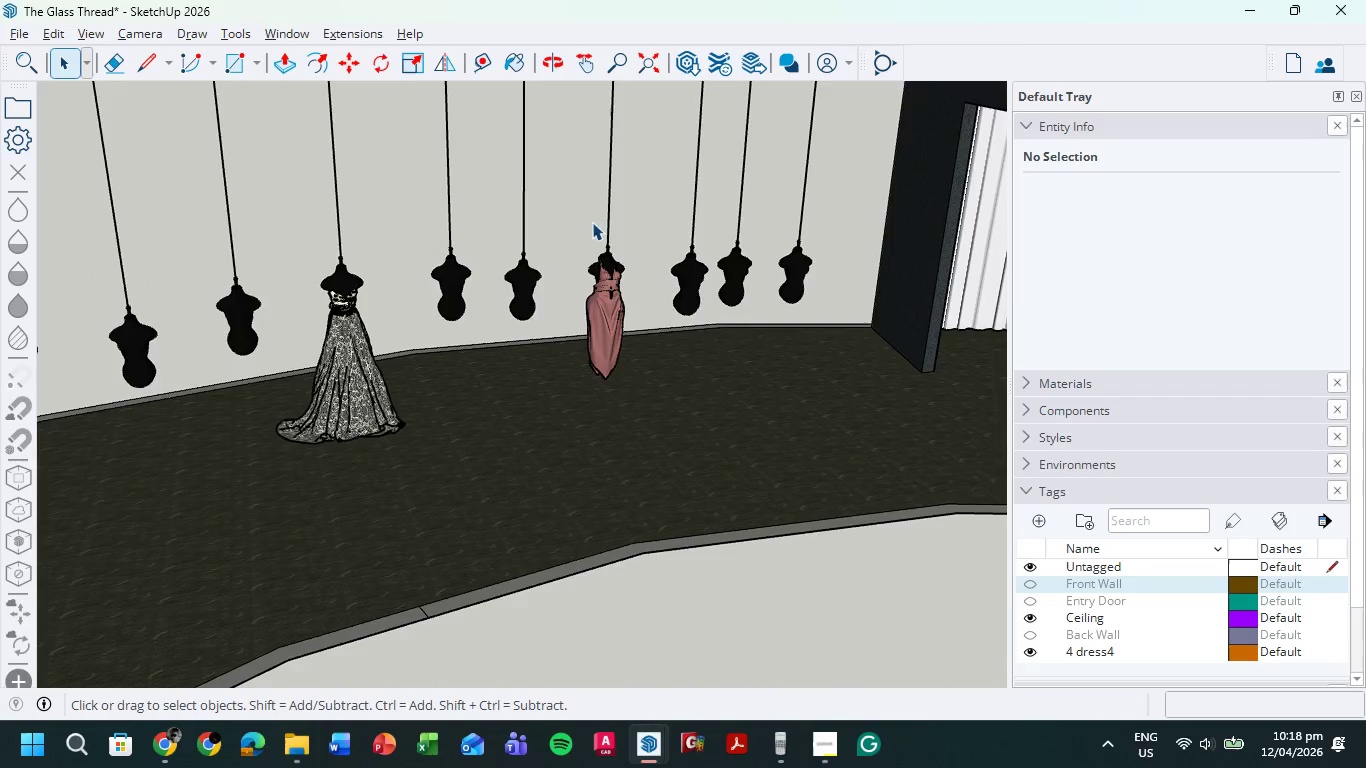 
scroll: coordinate [655, 312], scroll_direction: up, amount: 7.0
 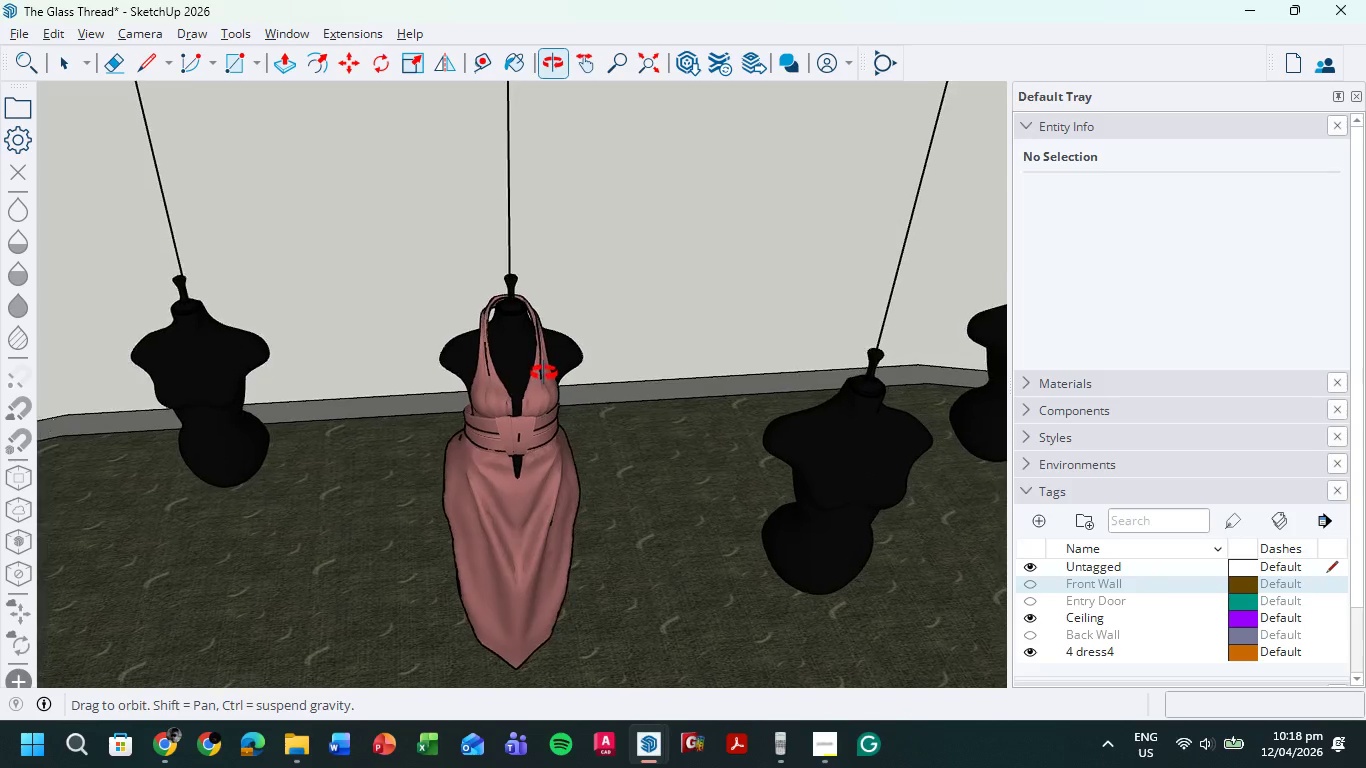 
scroll: coordinate [614, 513], scroll_direction: down, amount: 7.0
 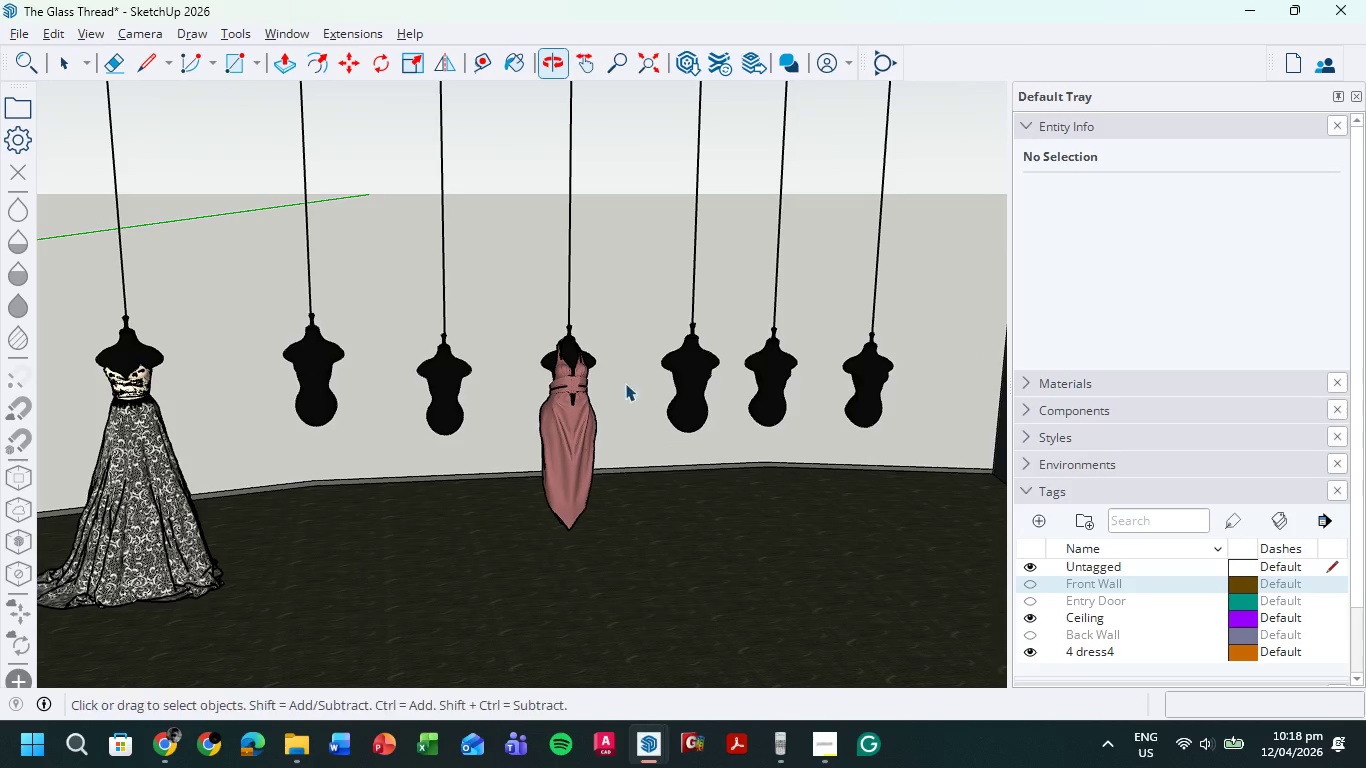 
left_click([595, 359])
 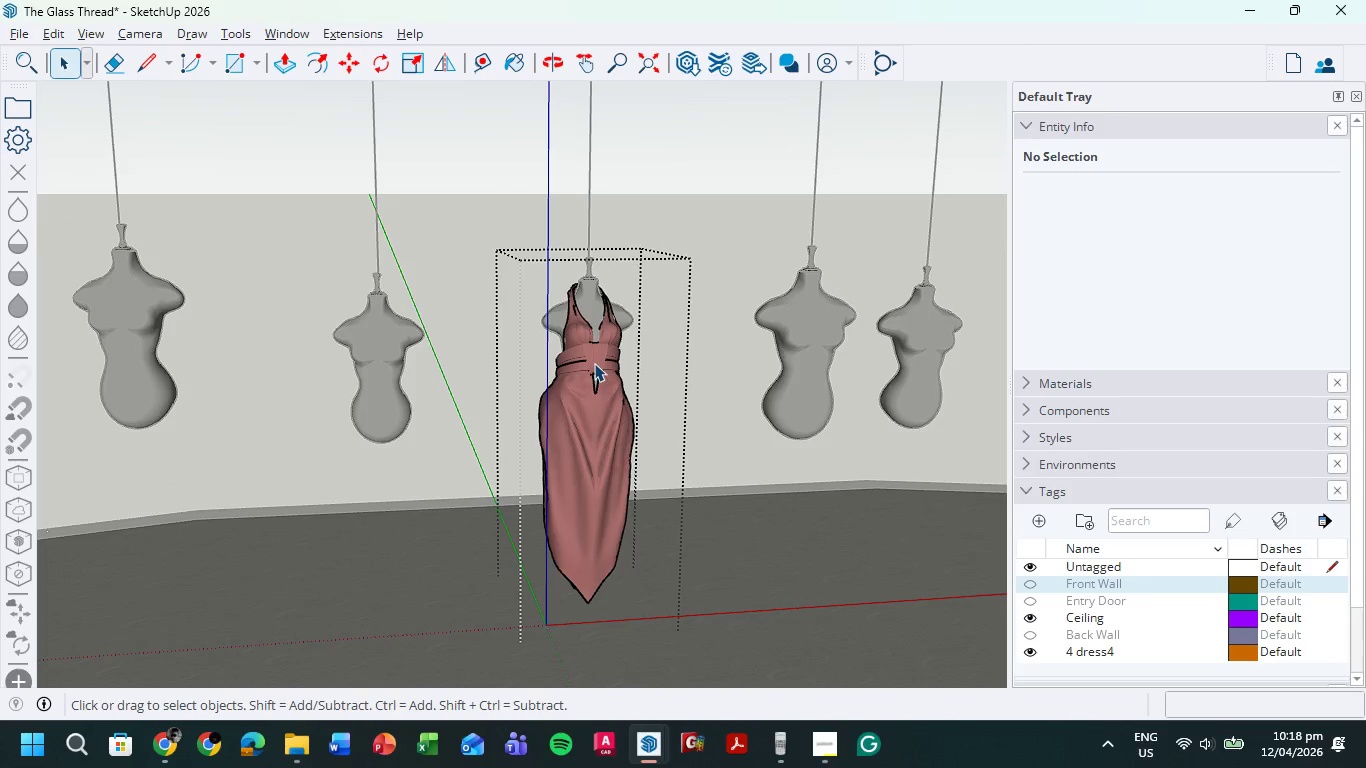 
scroll: coordinate [541, 422], scroll_direction: up, amount: 5.0
 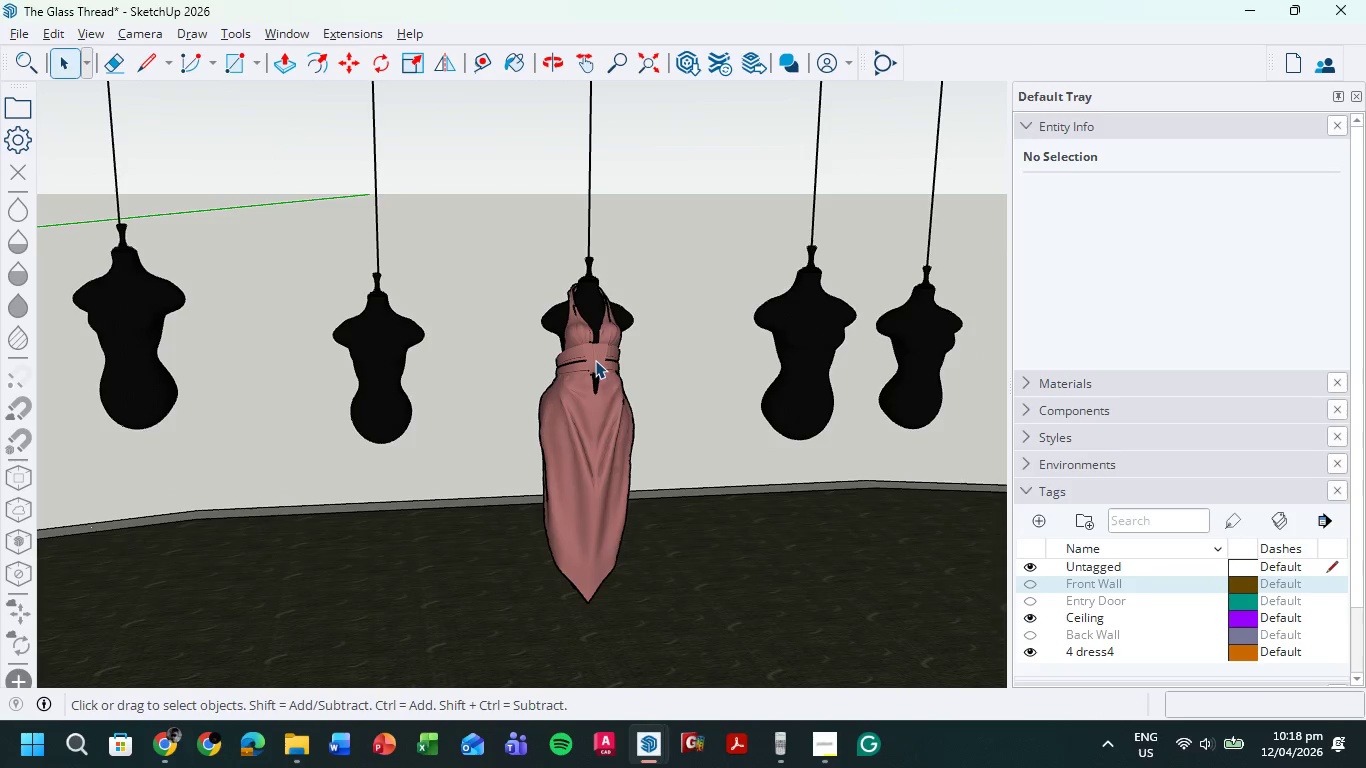 
left_click([594, 363])
 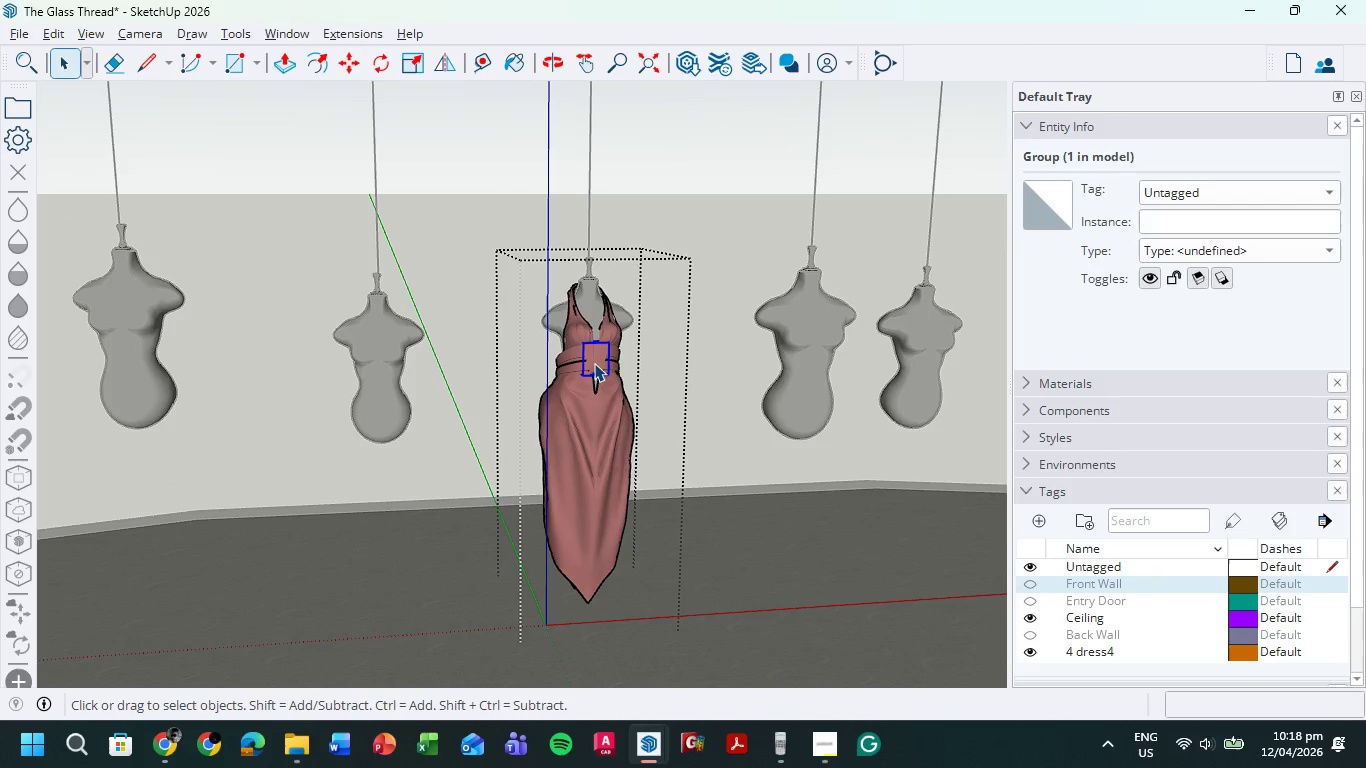 
key(Control+A)
 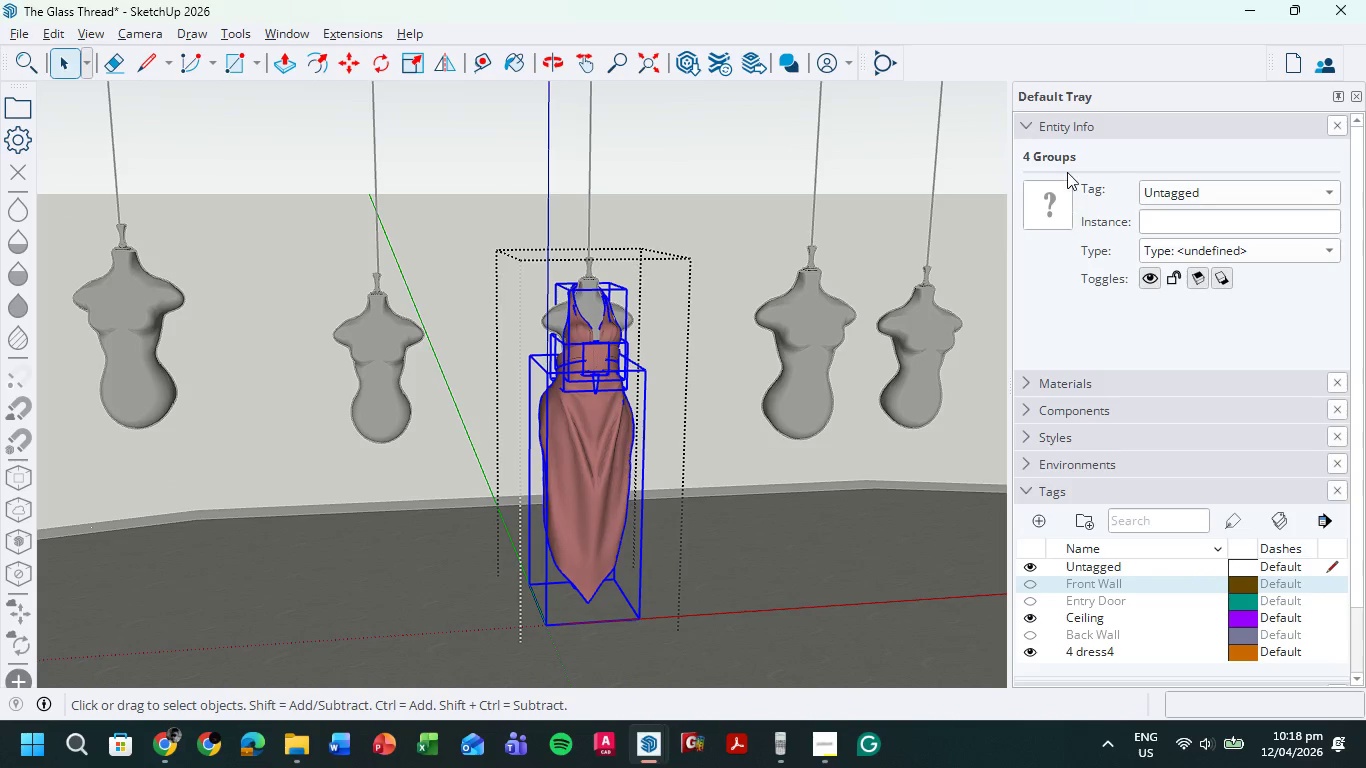 
left_click([1114, 391])
 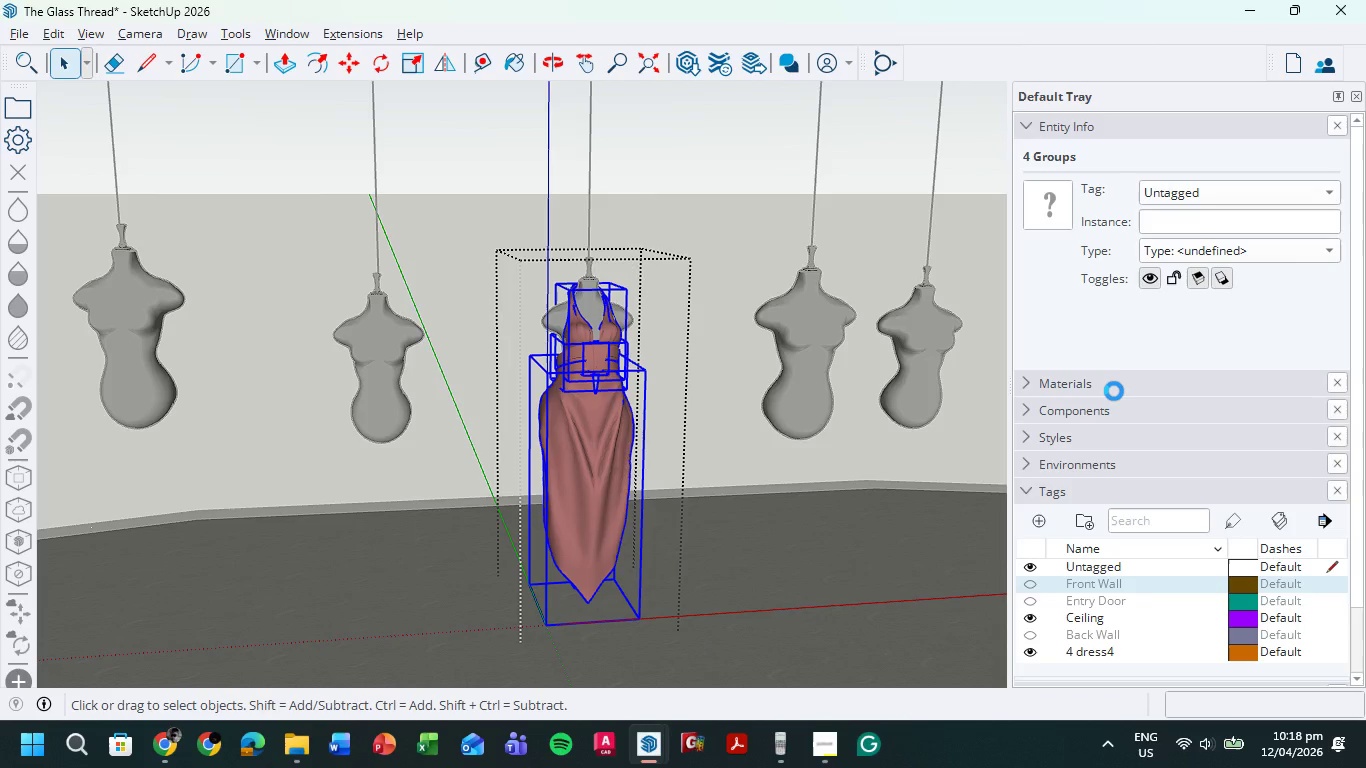 
mouse_move([1120, 400])
 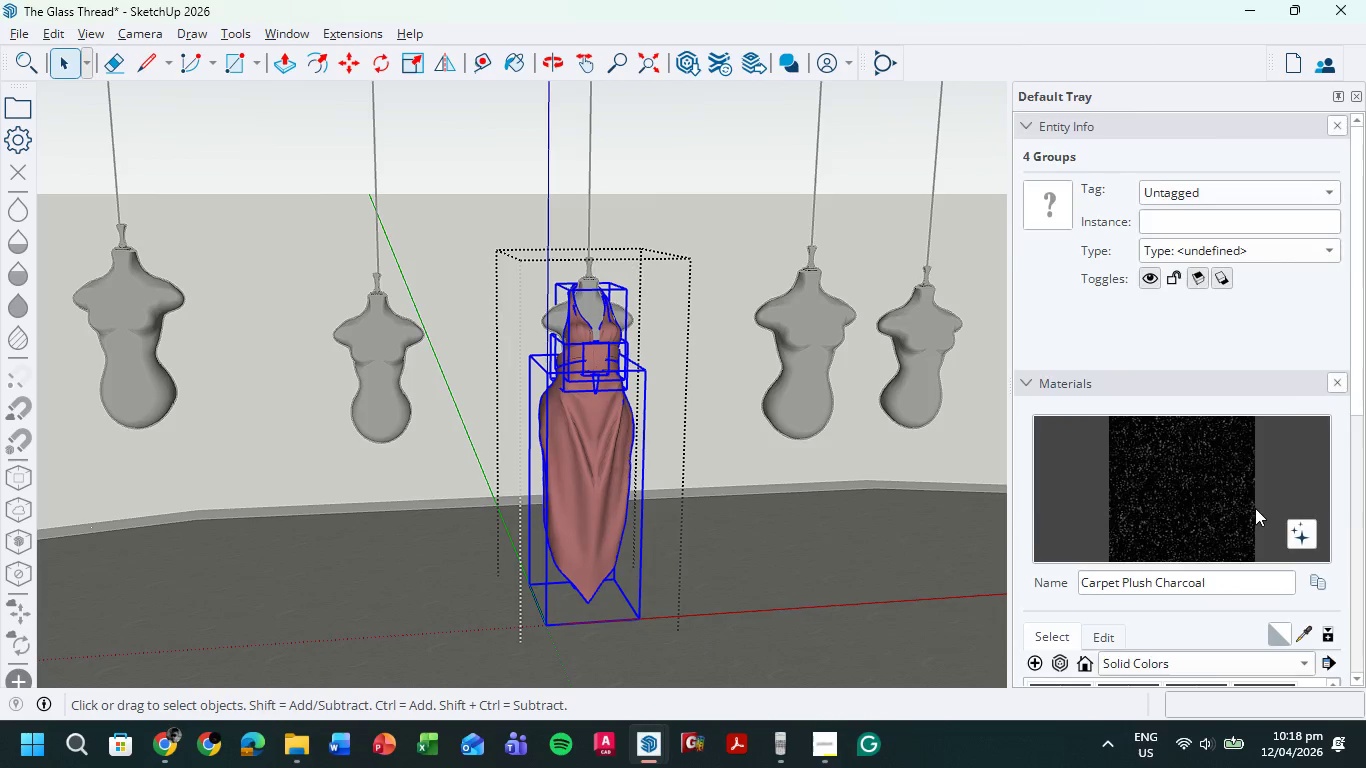 
scroll: coordinate [1250, 512], scroll_direction: down, amount: 4.0
 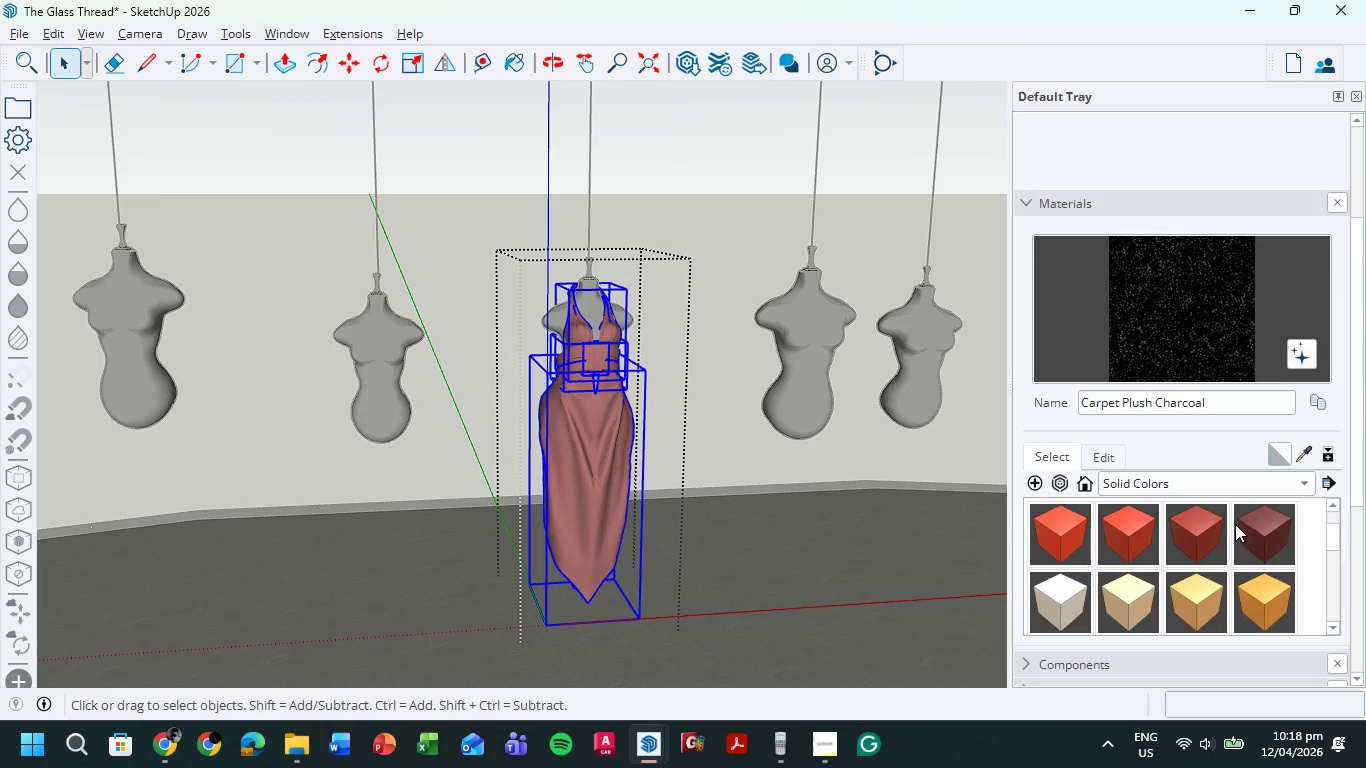 
left_click([1203, 531])
 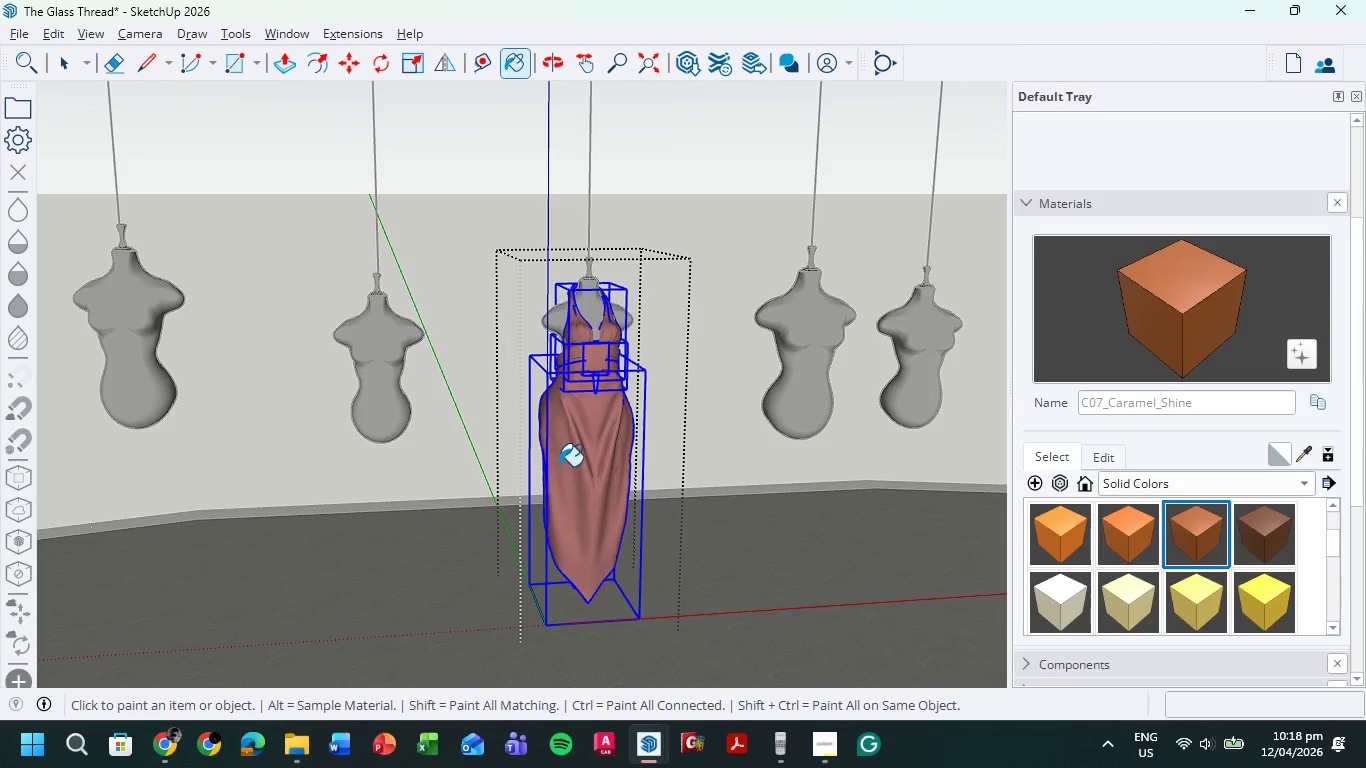 
scroll: coordinate [1205, 529], scroll_direction: down, amount: 2.0
 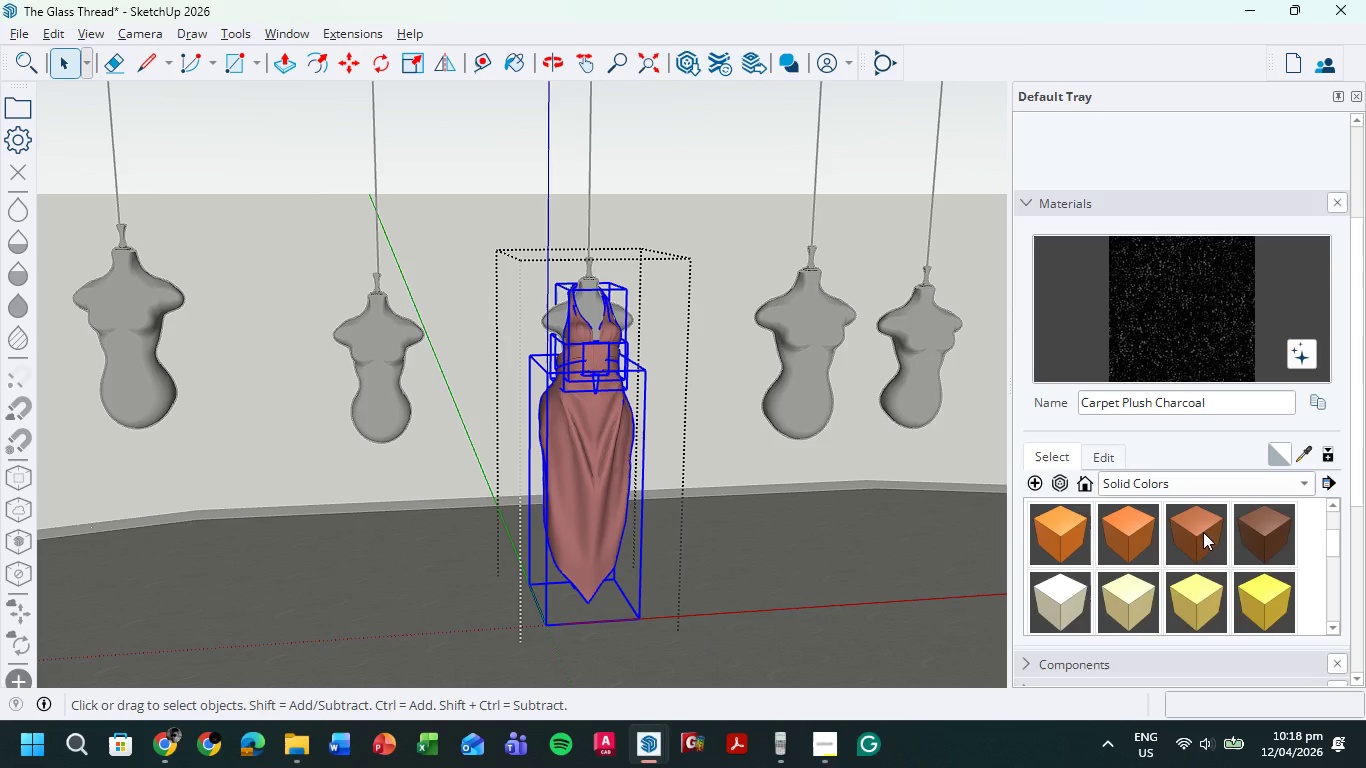 
left_click([590, 460])
 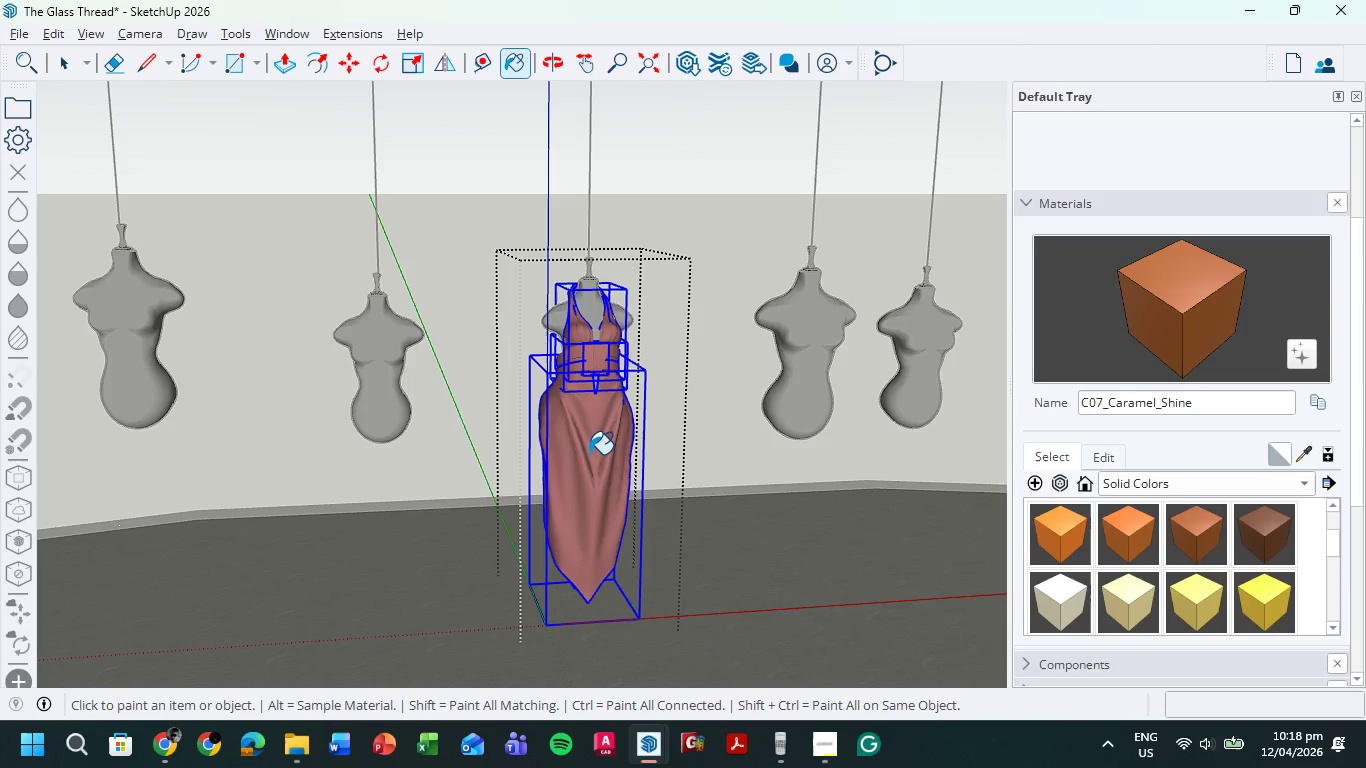 
double_click([589, 454])
 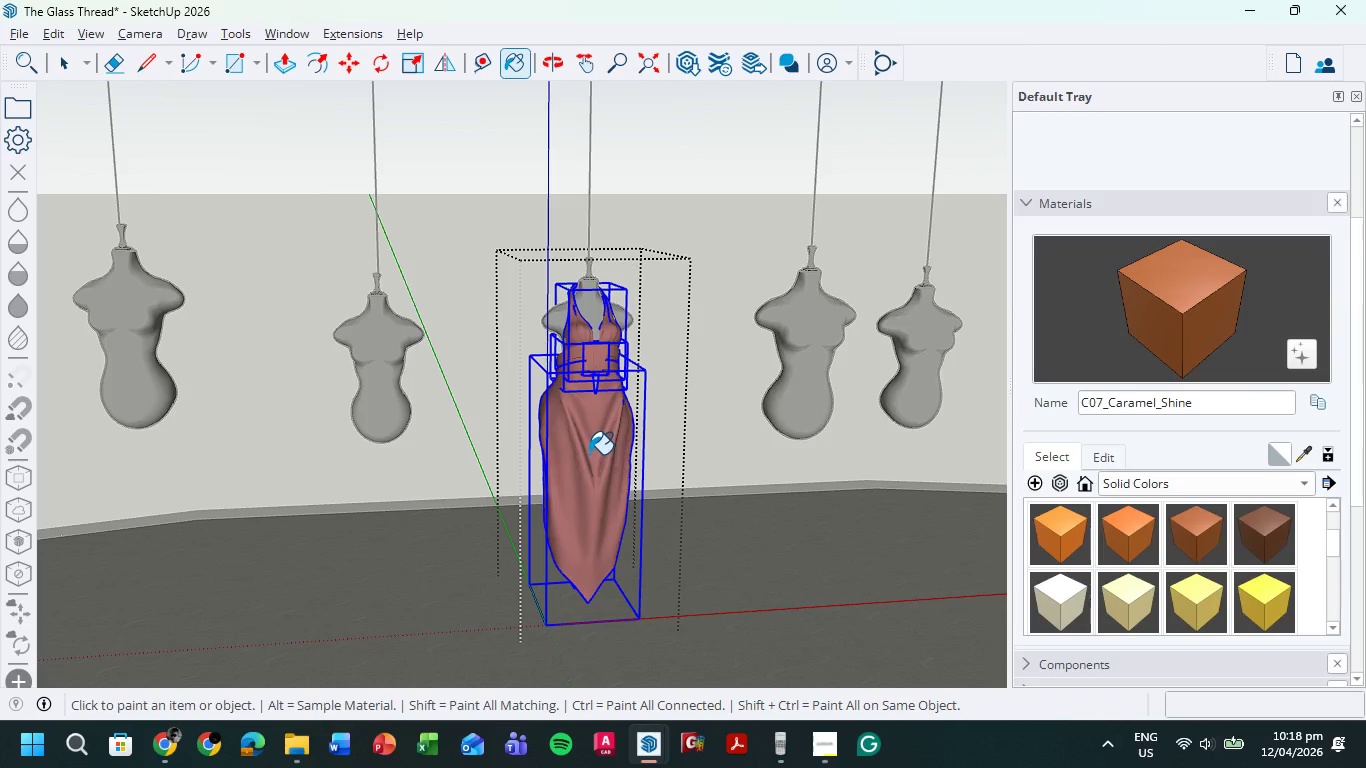 
triple_click([589, 454])
 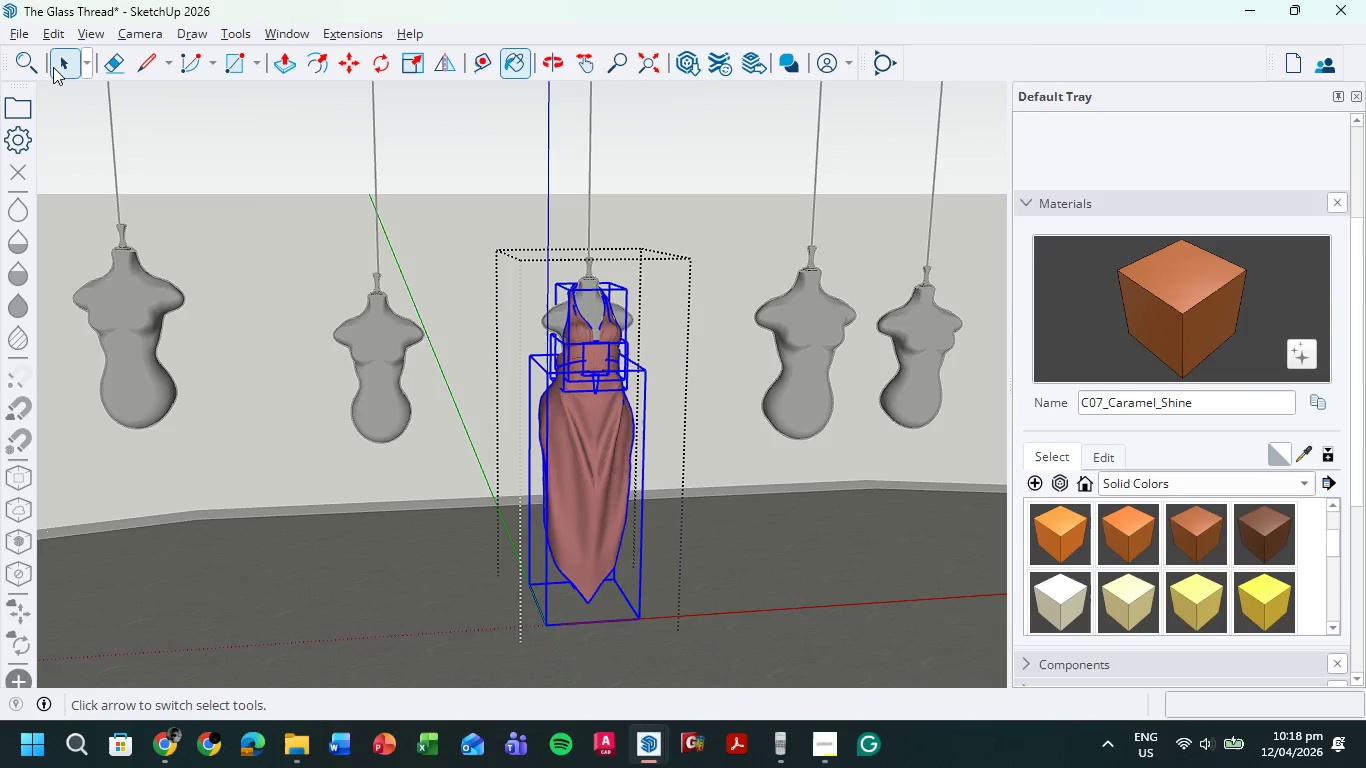 
left_click([60, 57])
 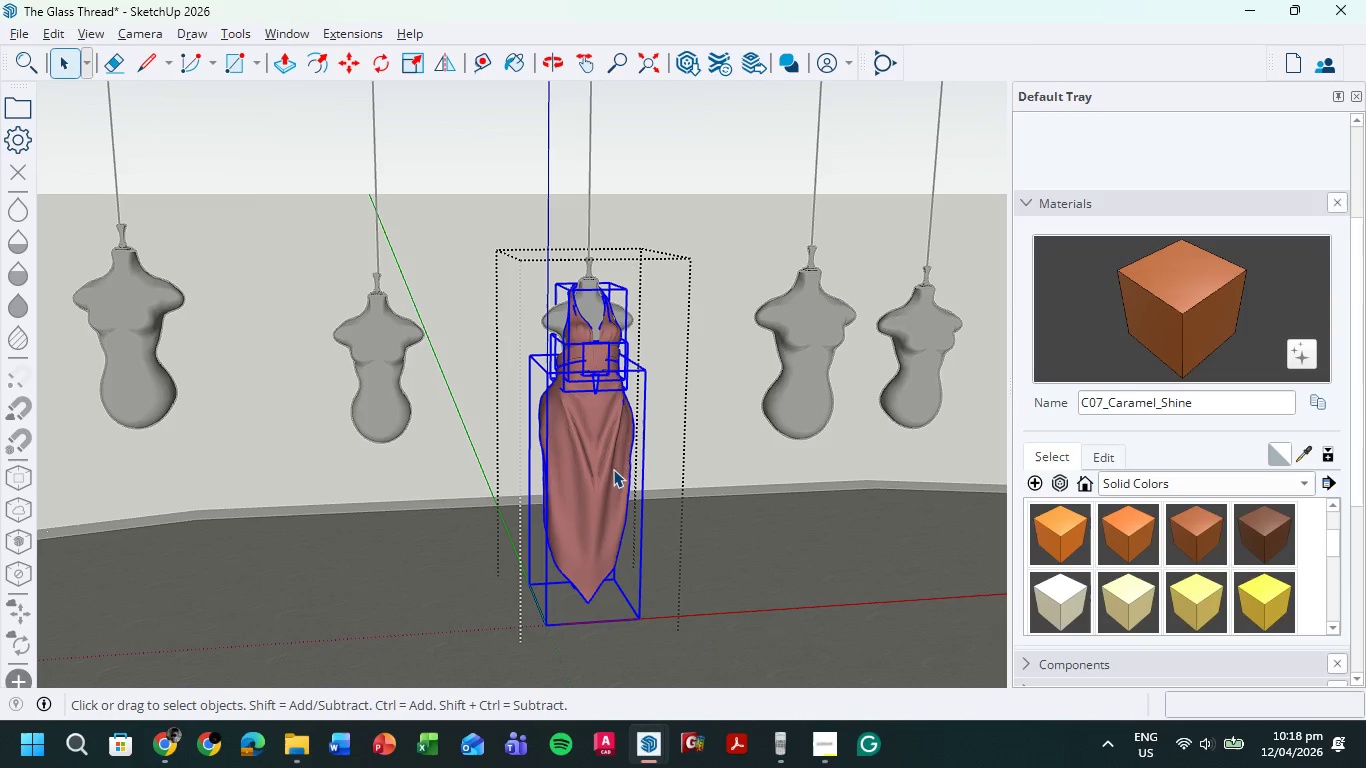 
double_click([611, 467])
 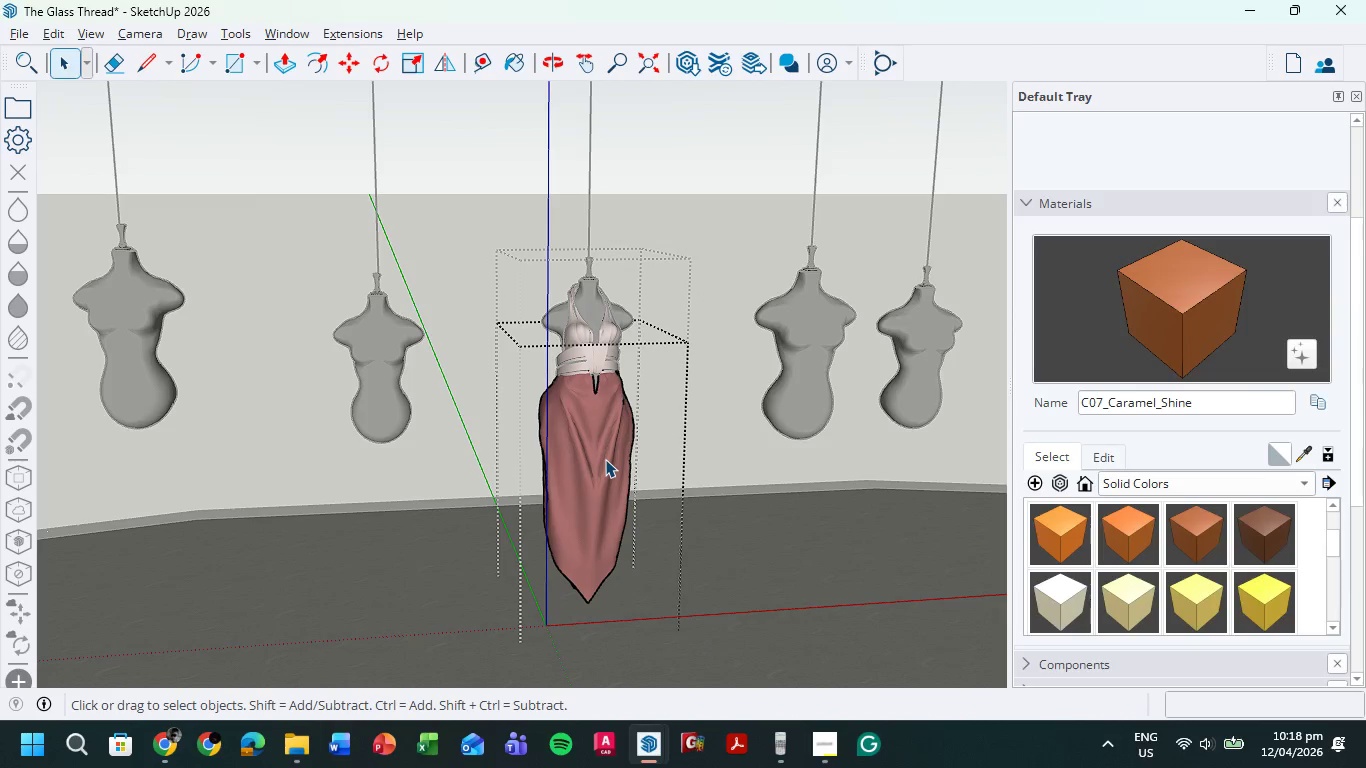 
key(Control+A)
 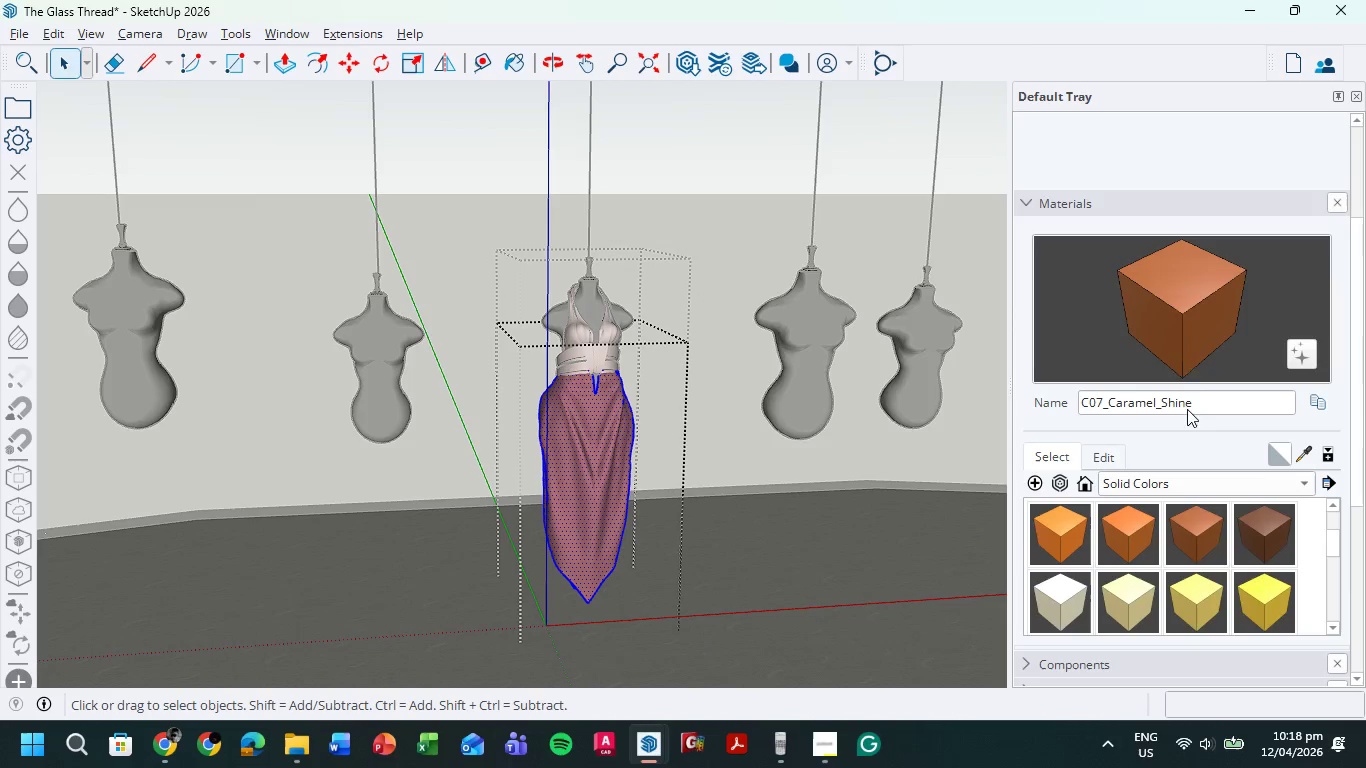 
left_click([1190, 312])
 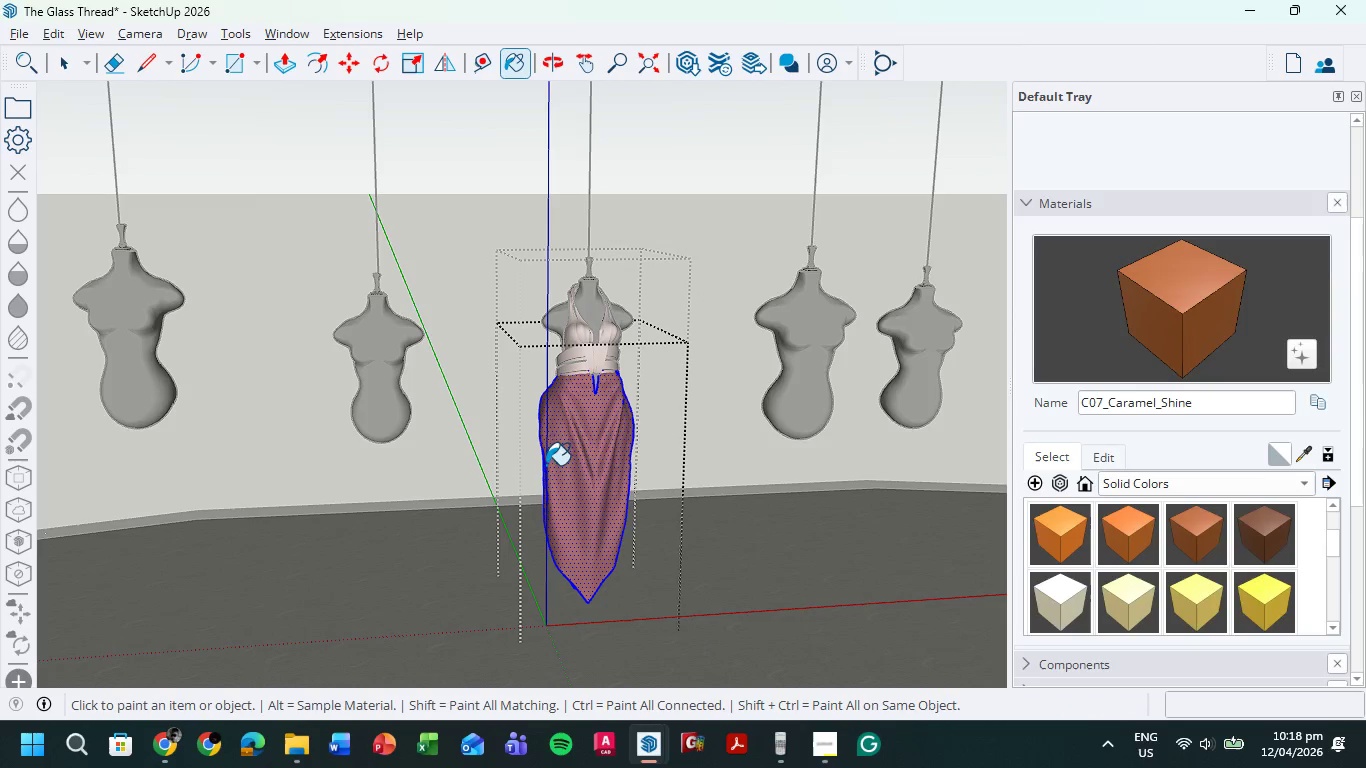 
left_click([573, 459])
 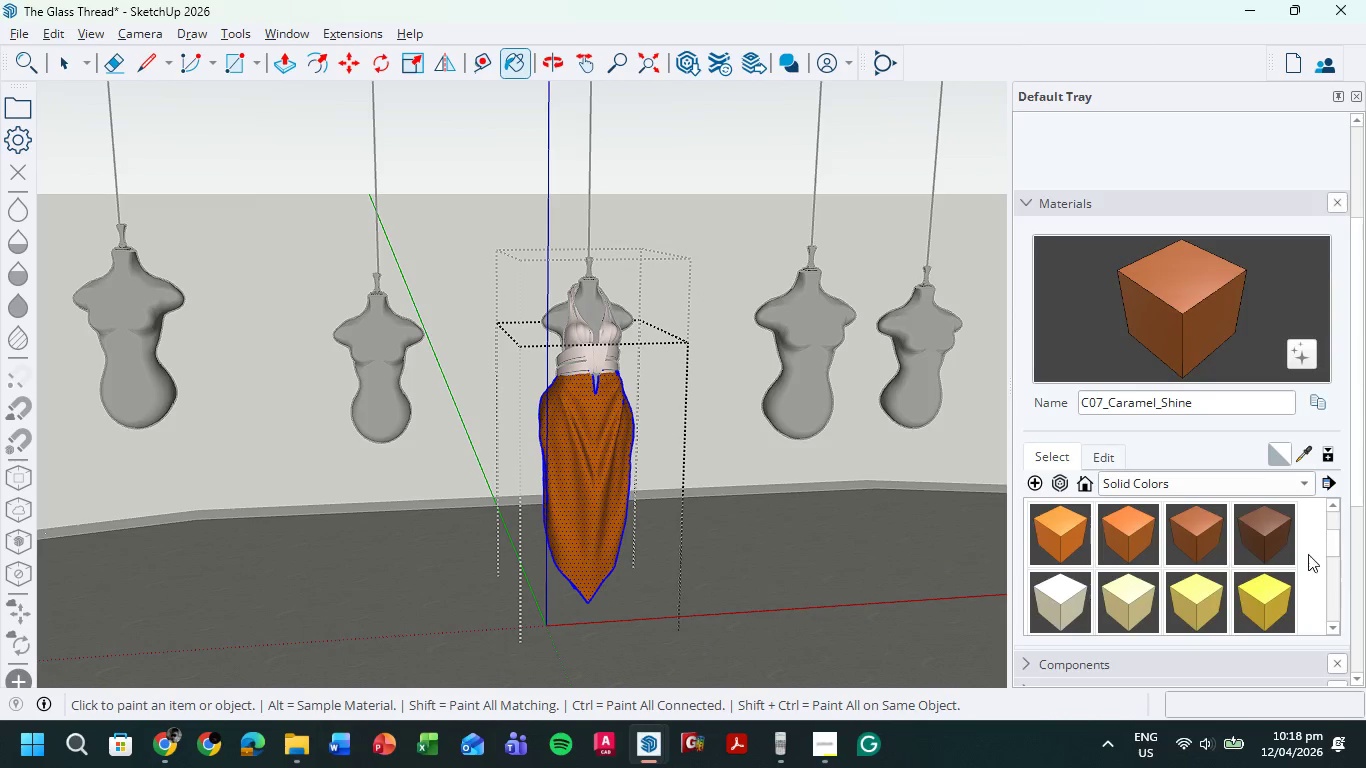 
left_click([1260, 537])
 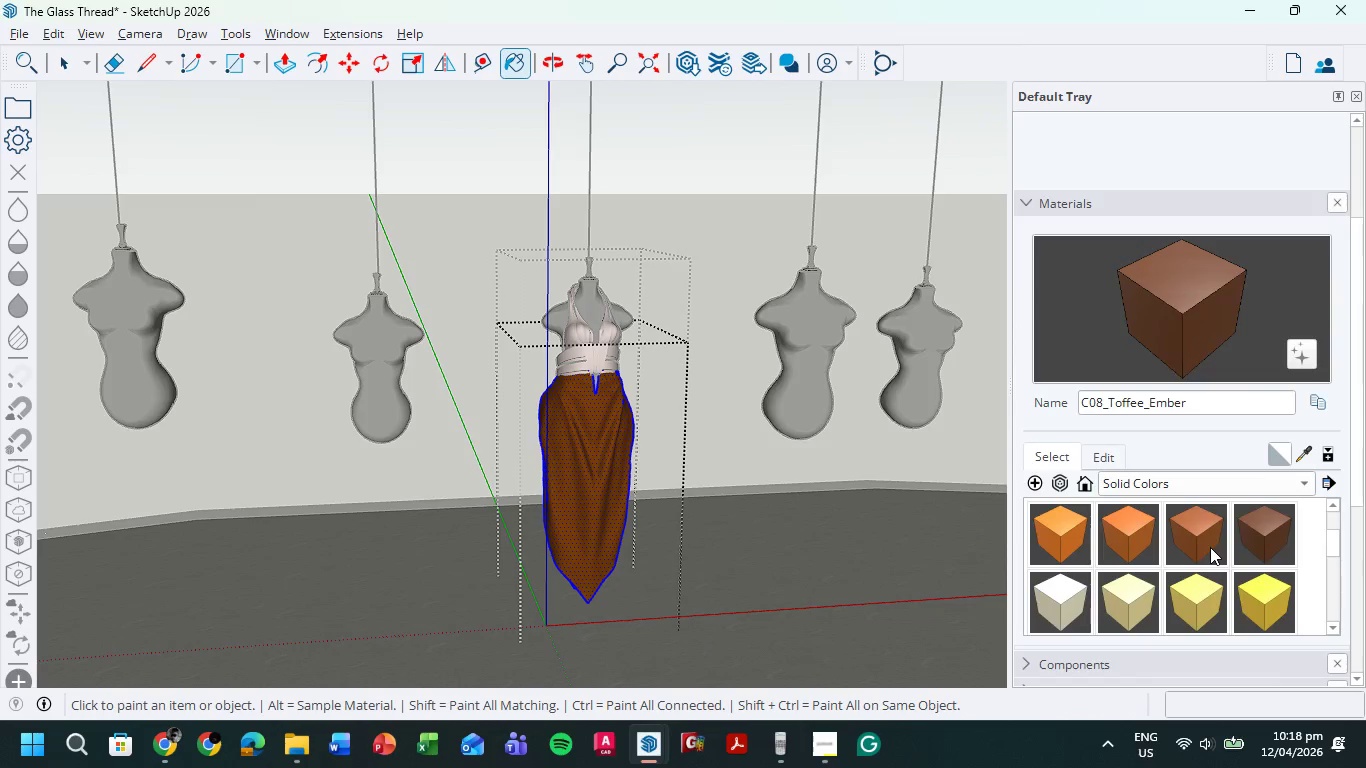 
scroll: coordinate [1203, 554], scroll_direction: down, amount: 5.0
 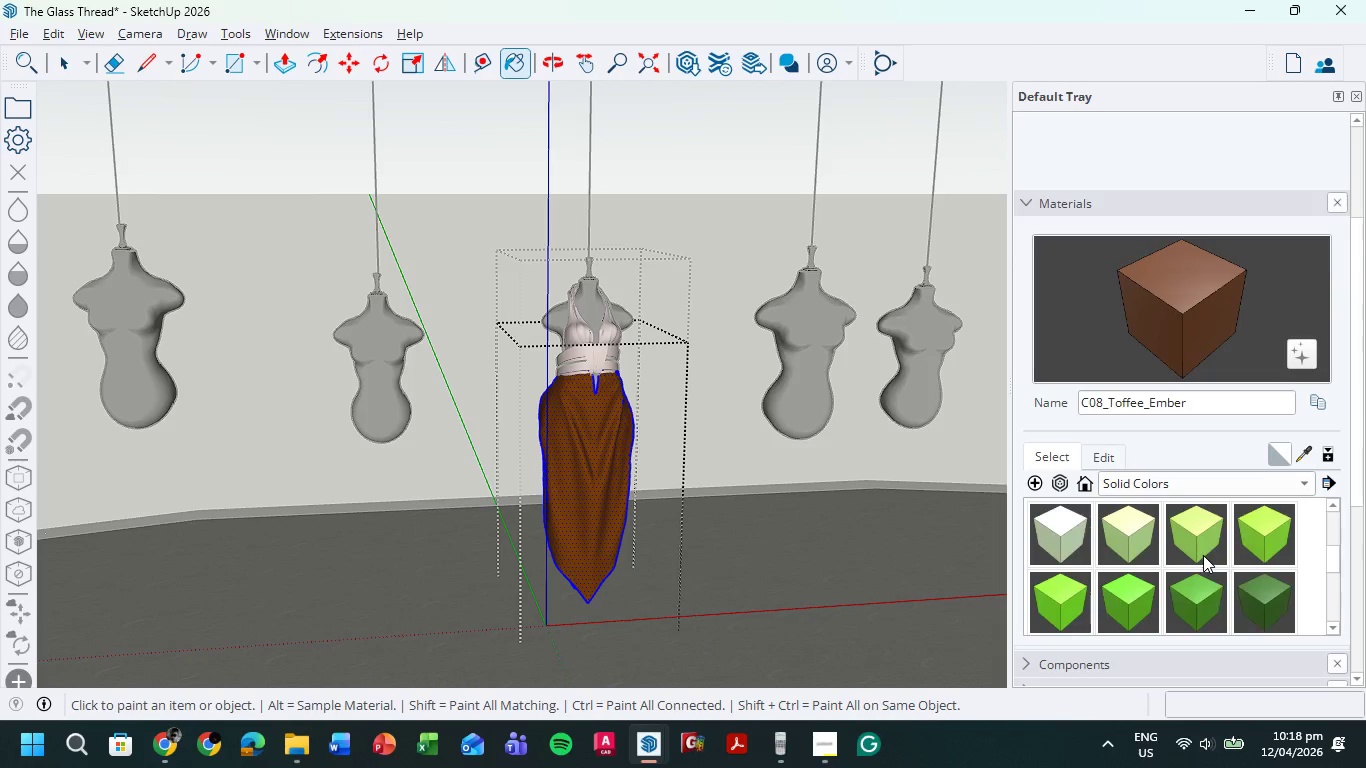 
left_click([1255, 512])
 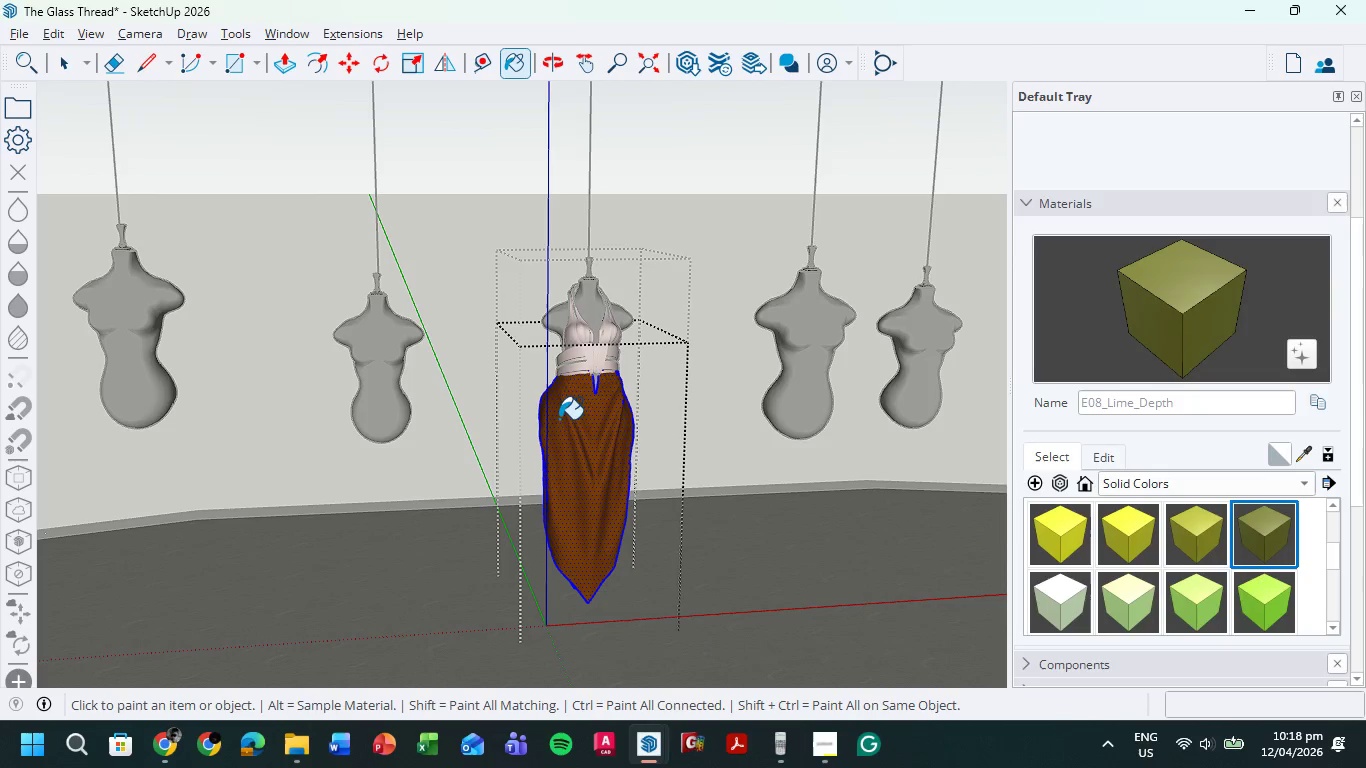 
scroll: coordinate [1201, 555], scroll_direction: up, amount: 1.0
 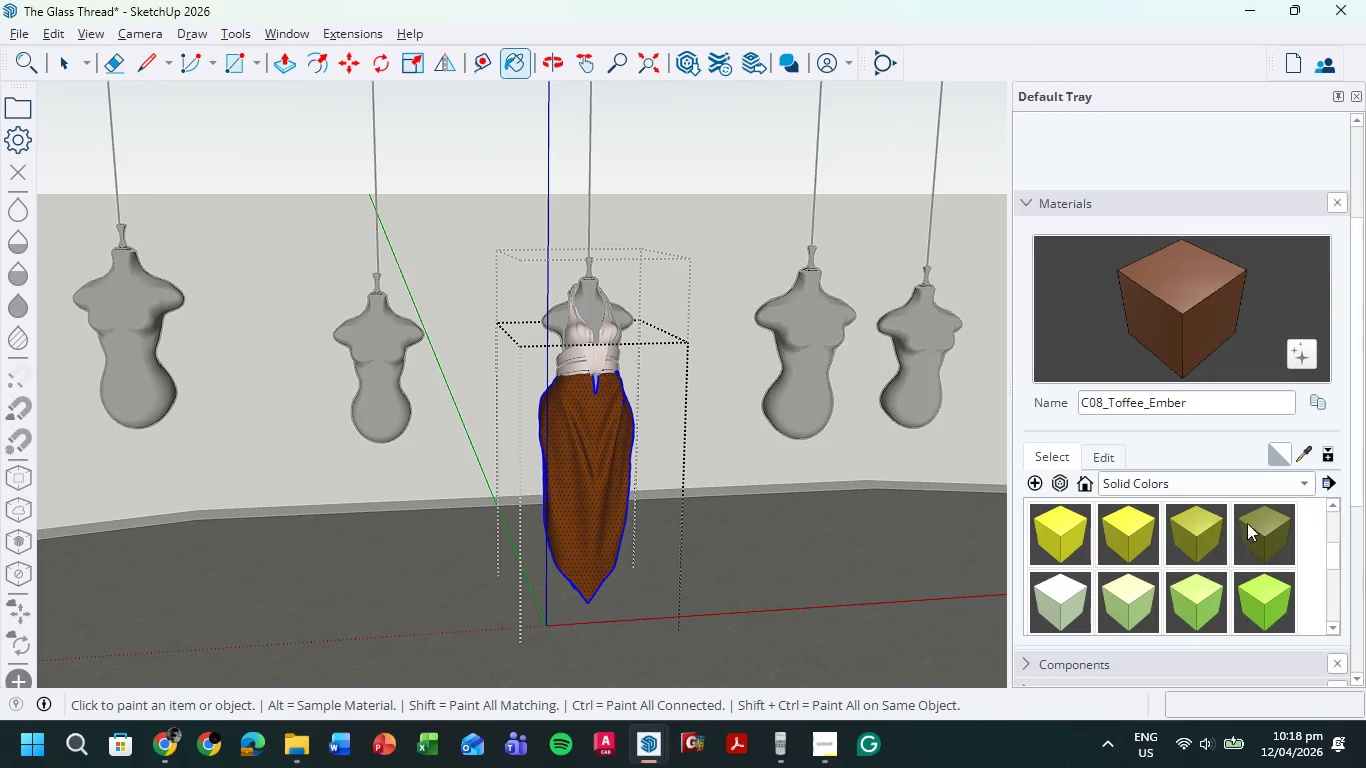 
left_click([608, 456])
 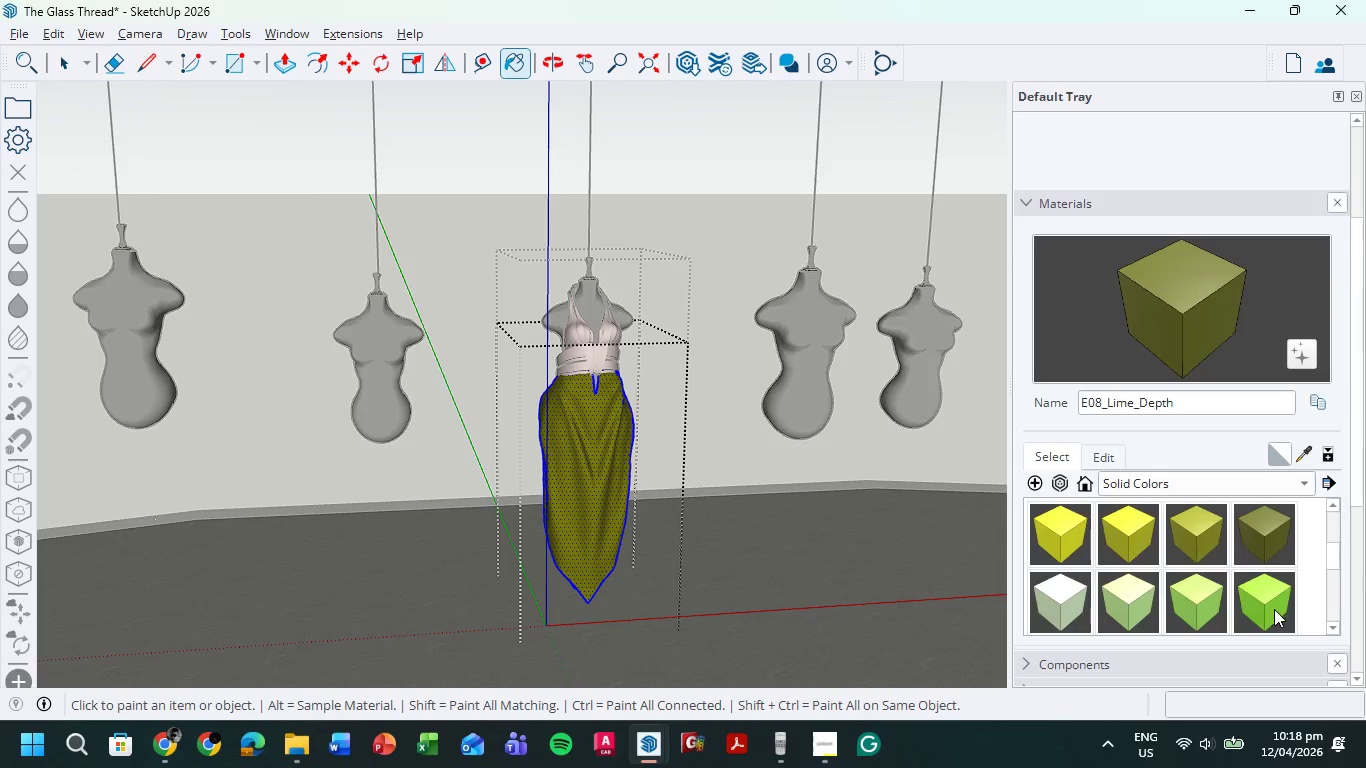 
scroll: coordinate [1220, 584], scroll_direction: down, amount: 10.0
 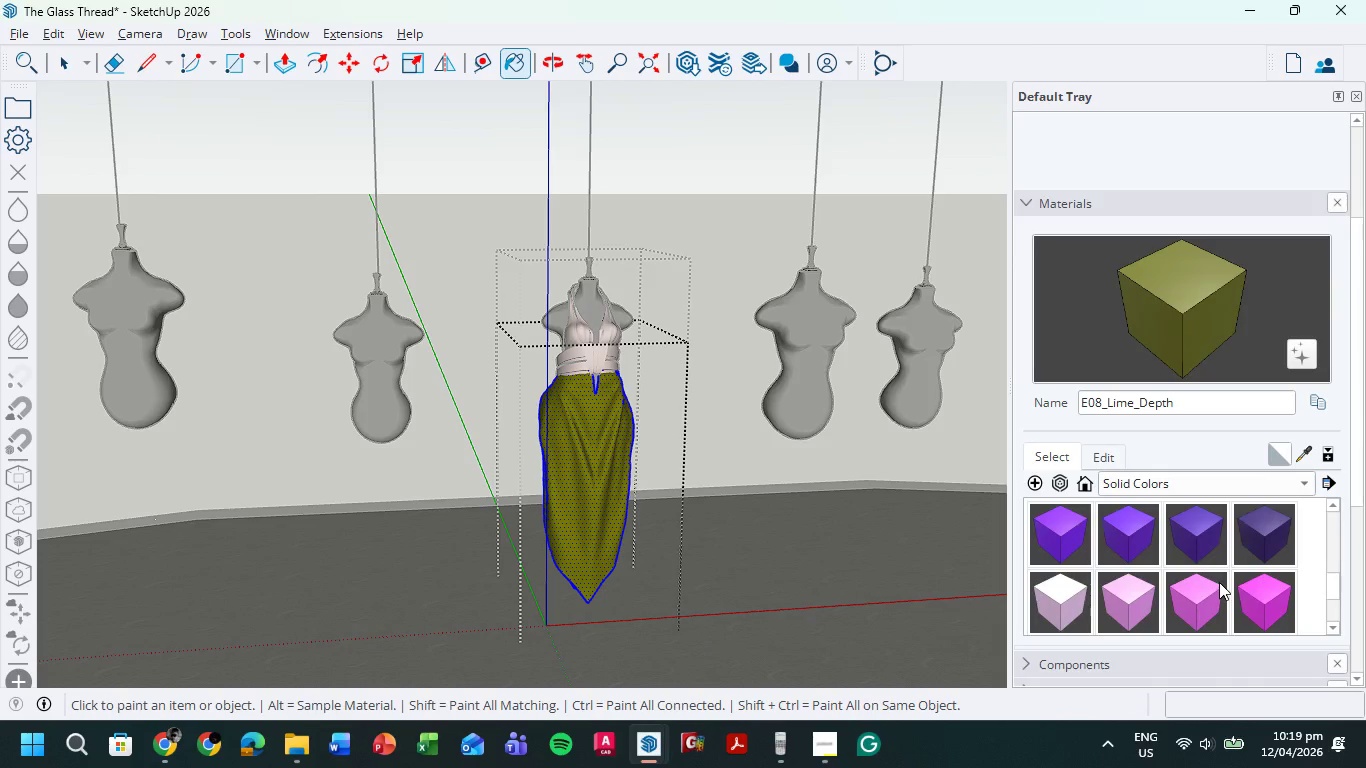 
left_click([1266, 595])
 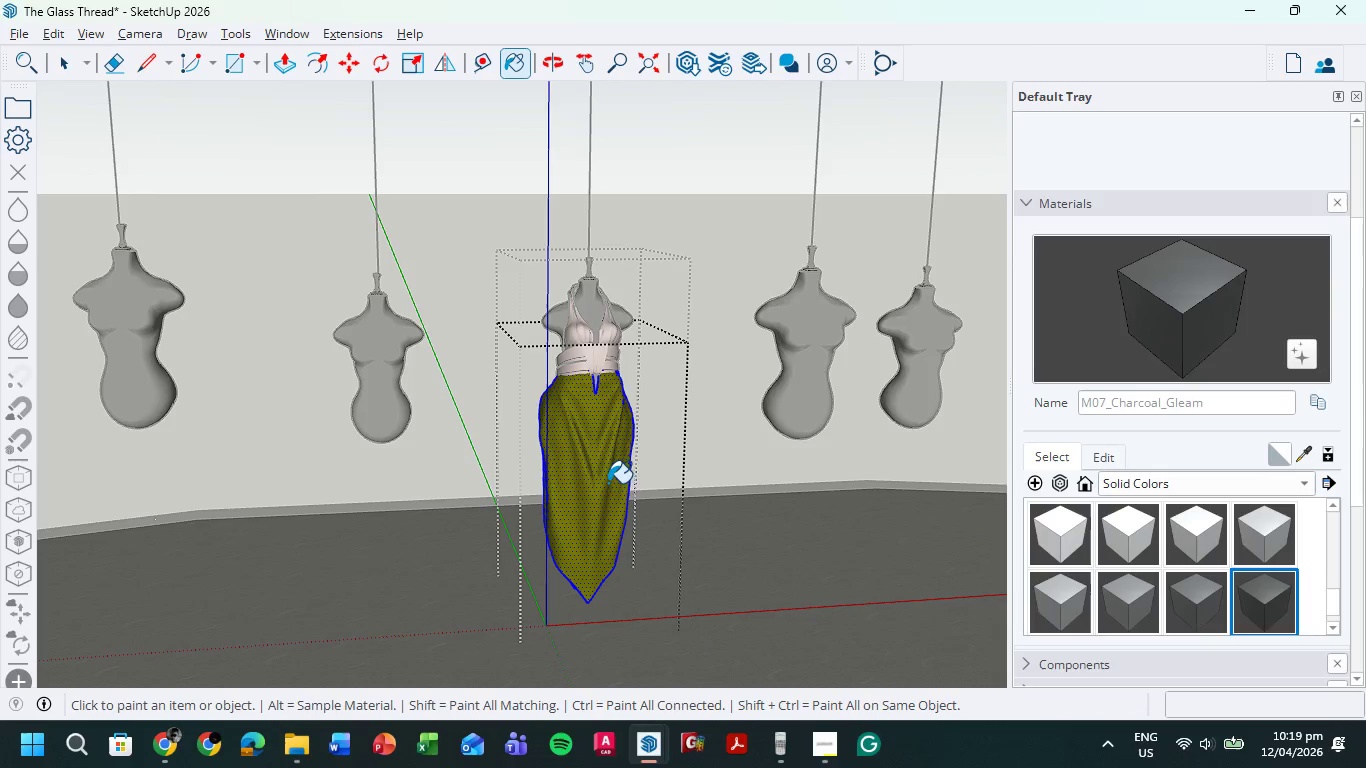 
scroll: coordinate [1218, 580], scroll_direction: down, amount: 5.0
 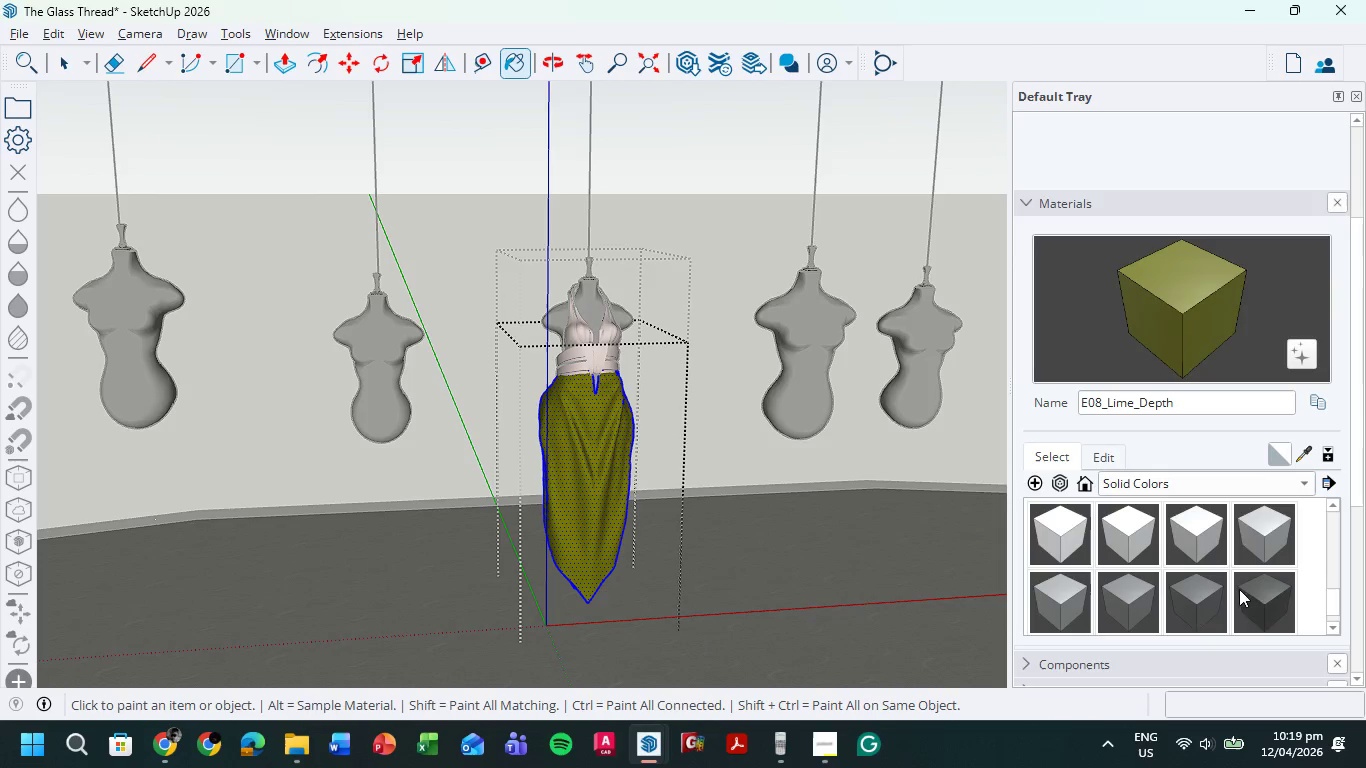 
left_click([571, 483])
 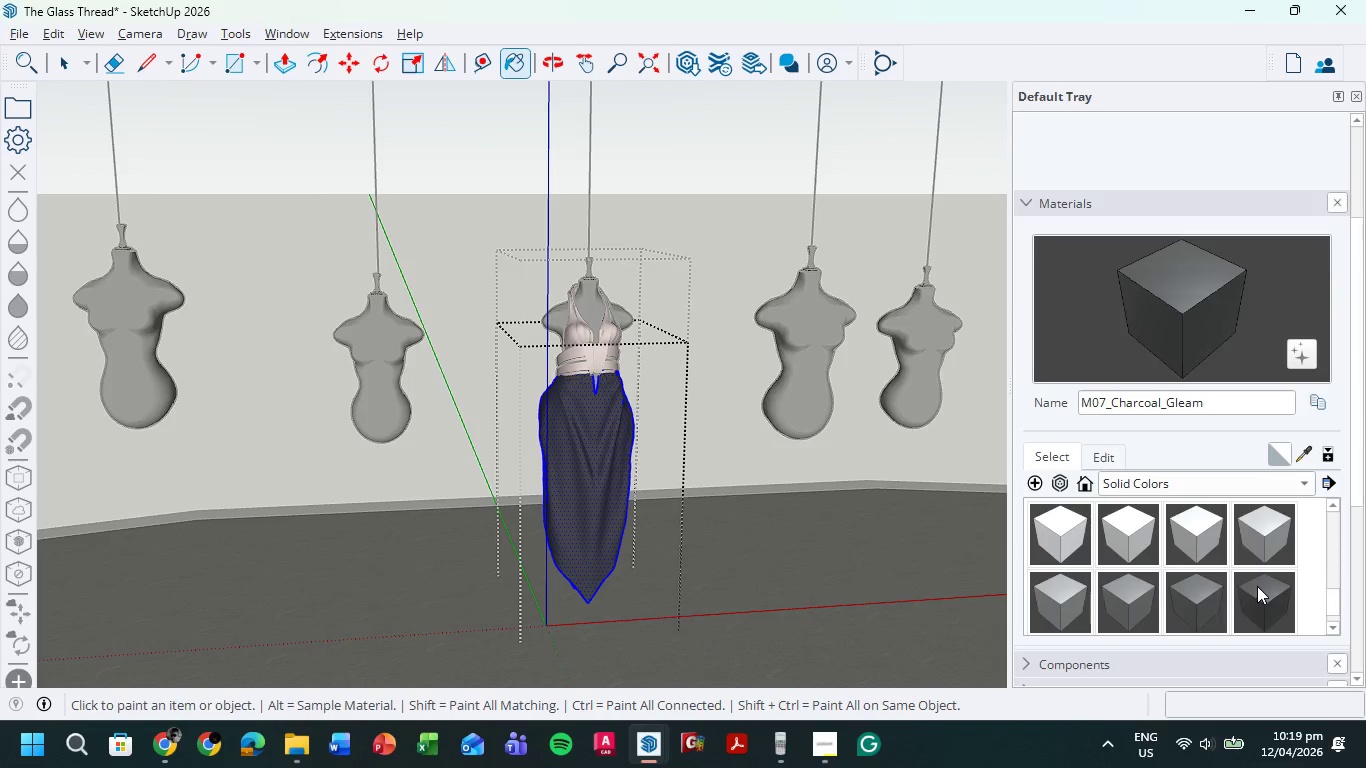 
left_click([1192, 618])
 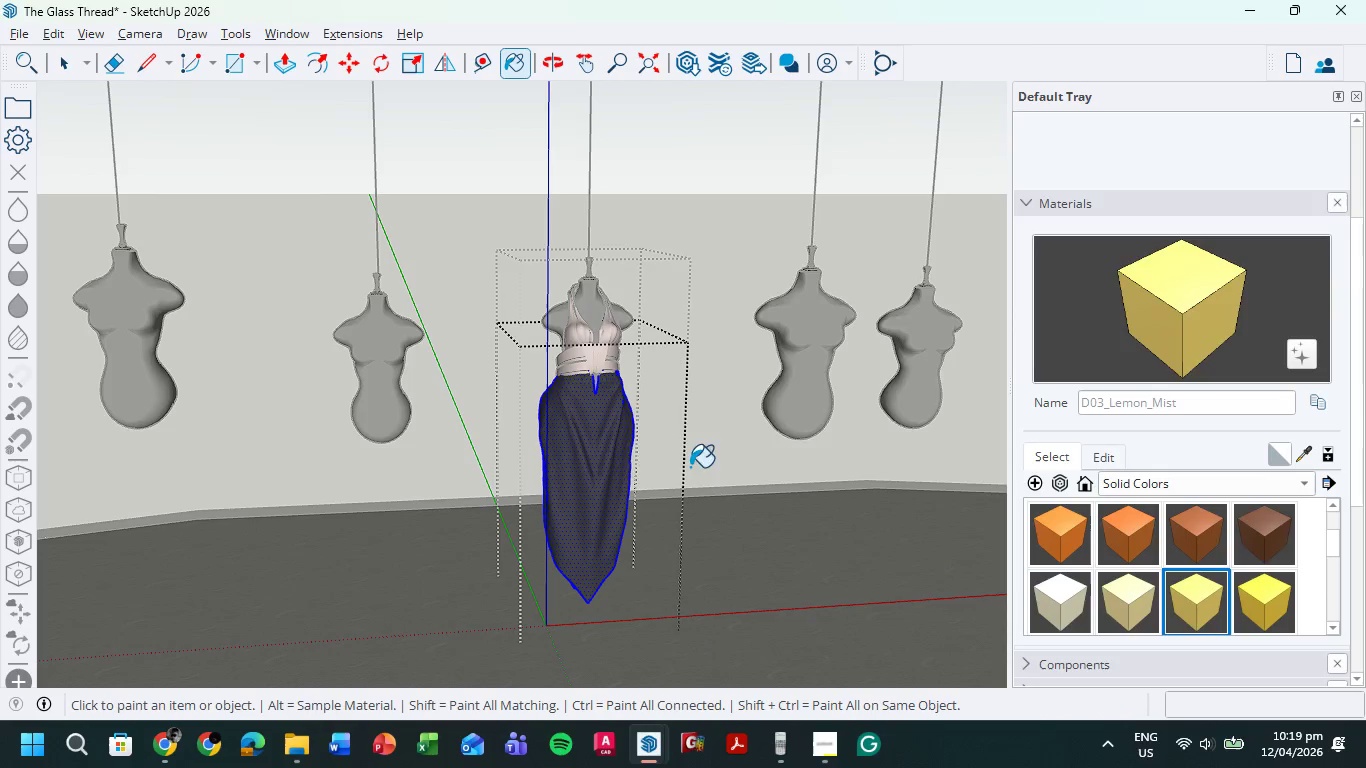 
scroll: coordinate [1224, 558], scroll_direction: up, amount: 19.0
 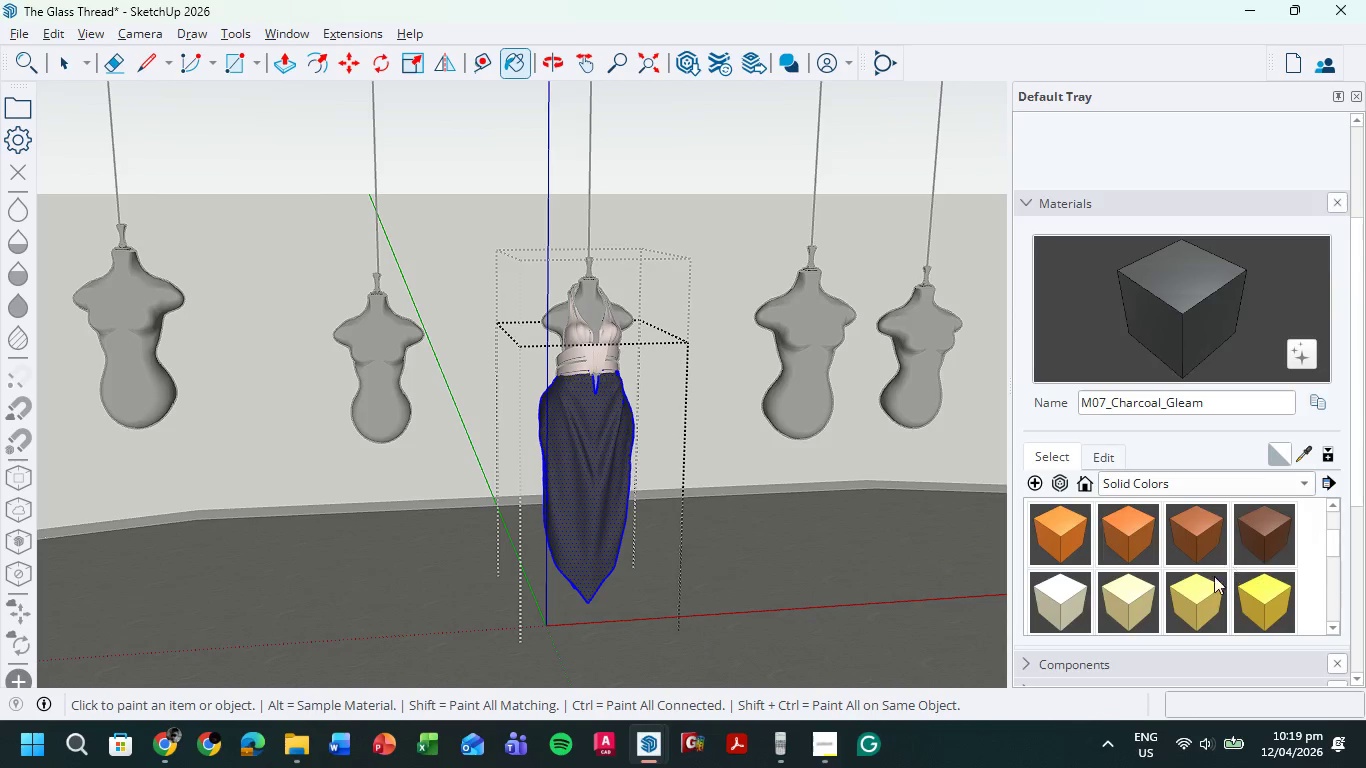 
left_click([580, 472])
 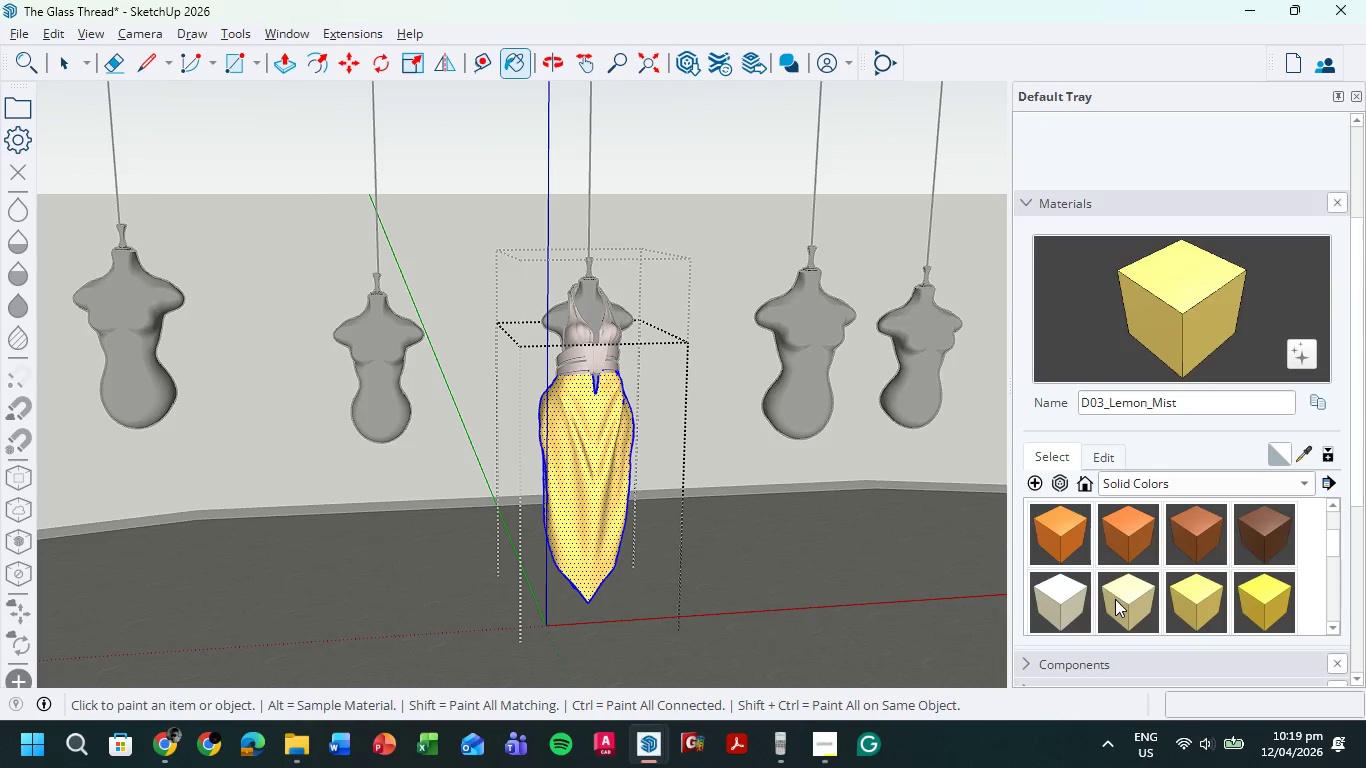 
left_click([1115, 599])
 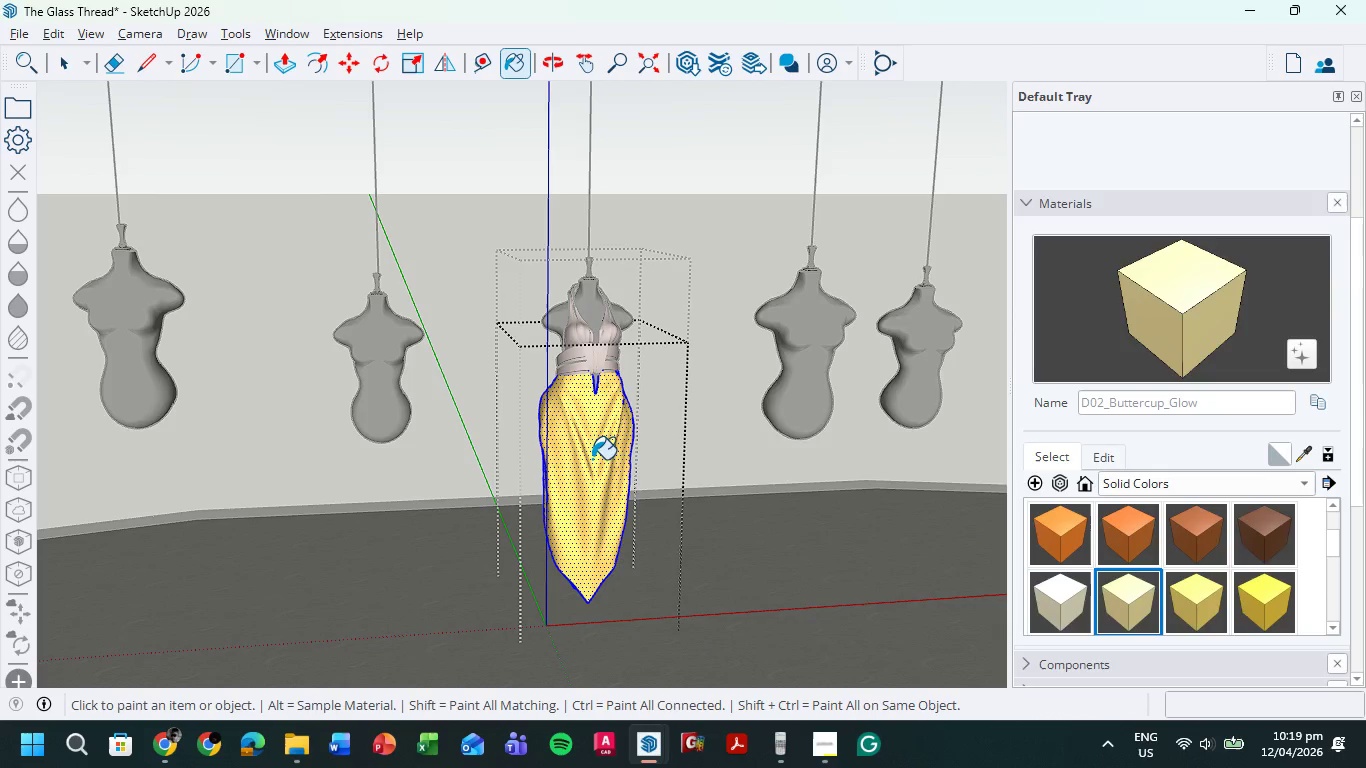 
left_click([584, 459])
 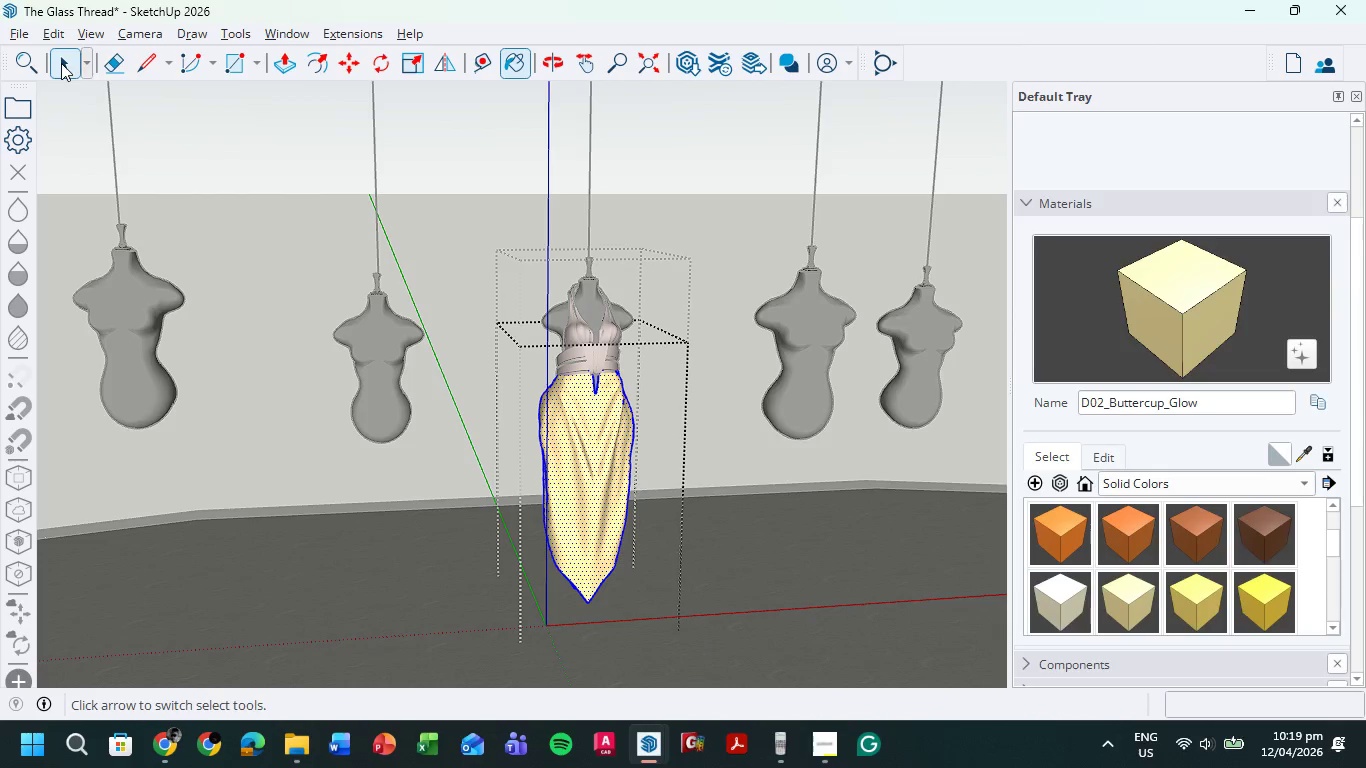 
double_click([446, 160])
 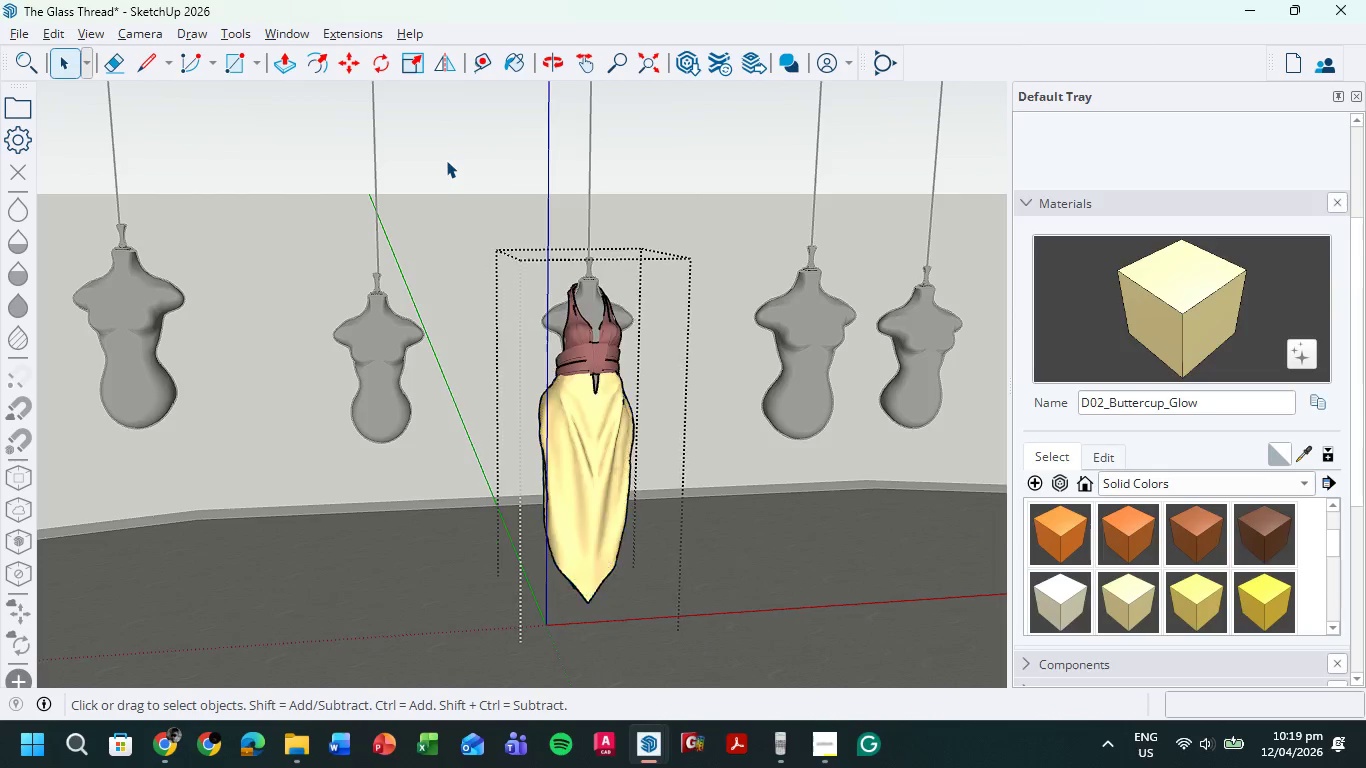 
triple_click([446, 160])
 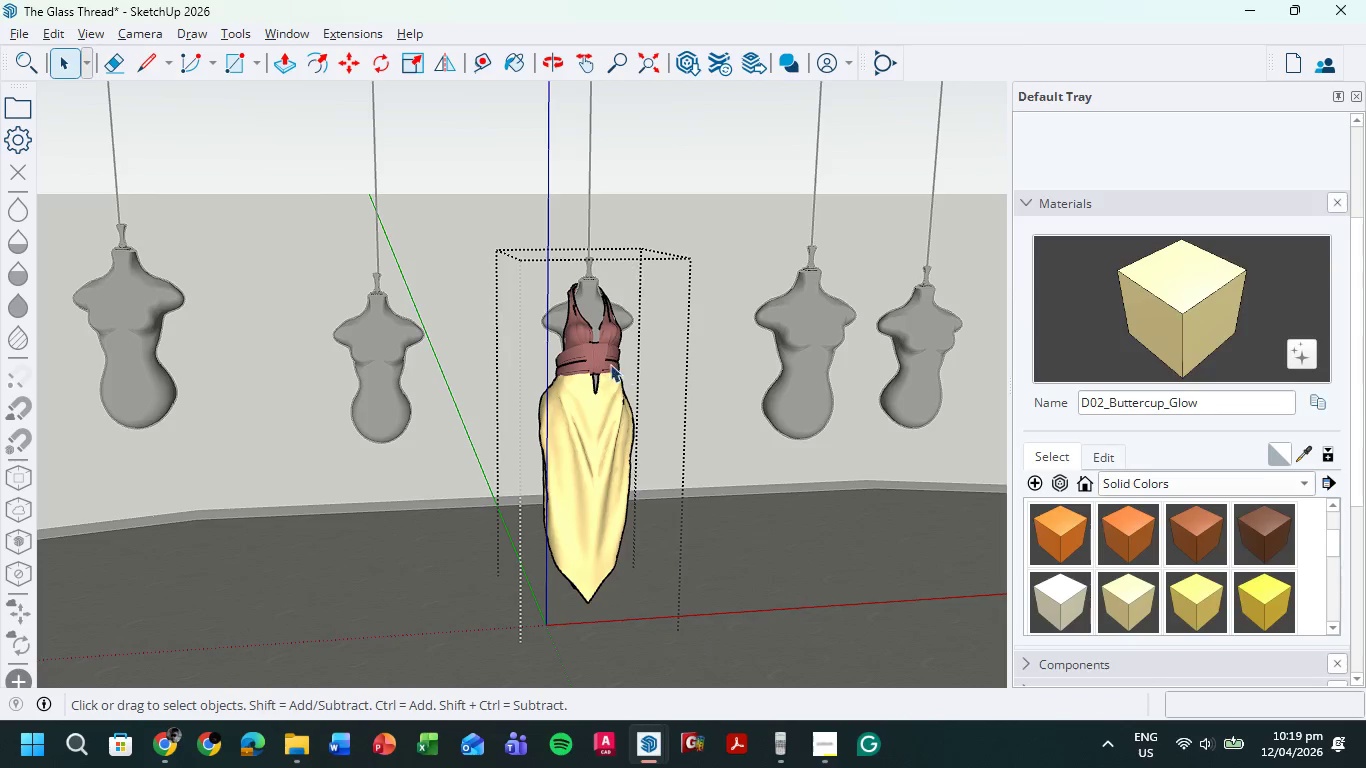 
double_click([601, 358])
 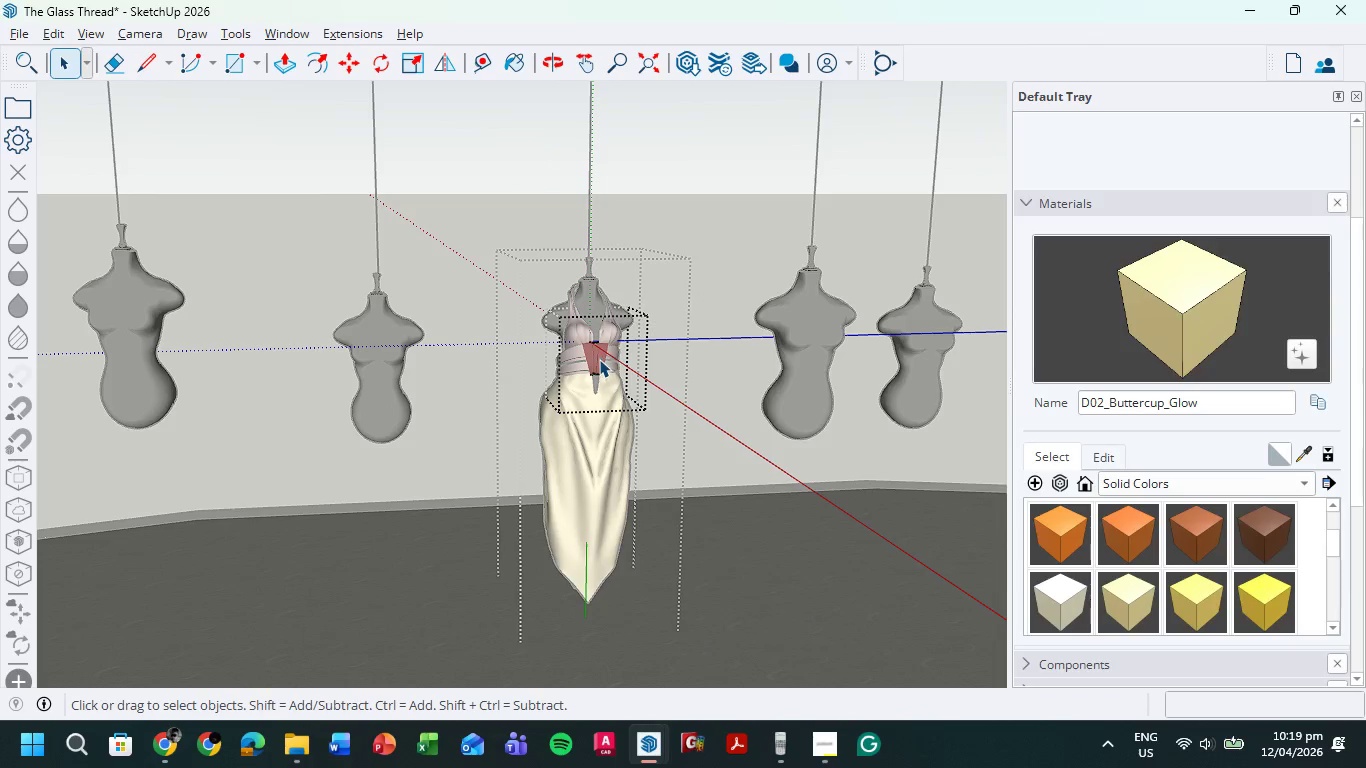 
key(Control+ControlLeft)
 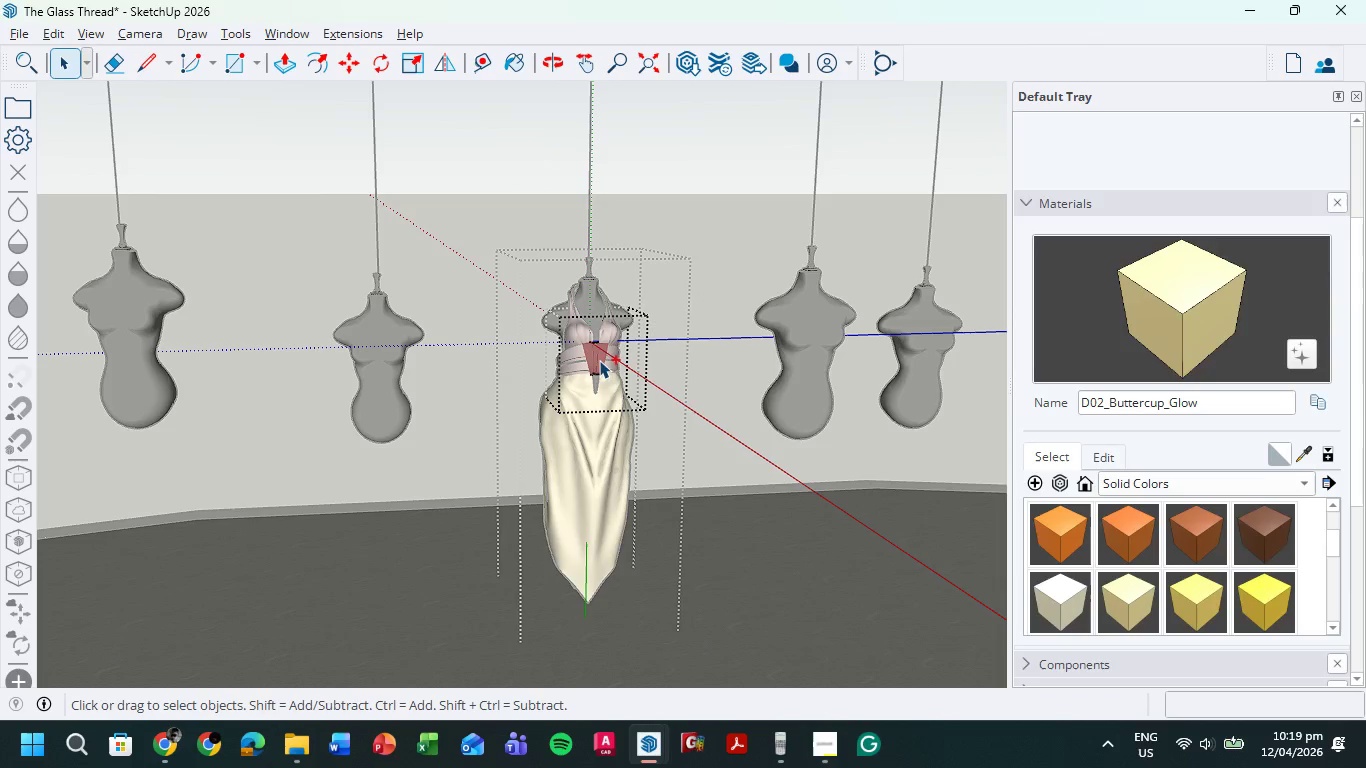 
key(Control+A)
 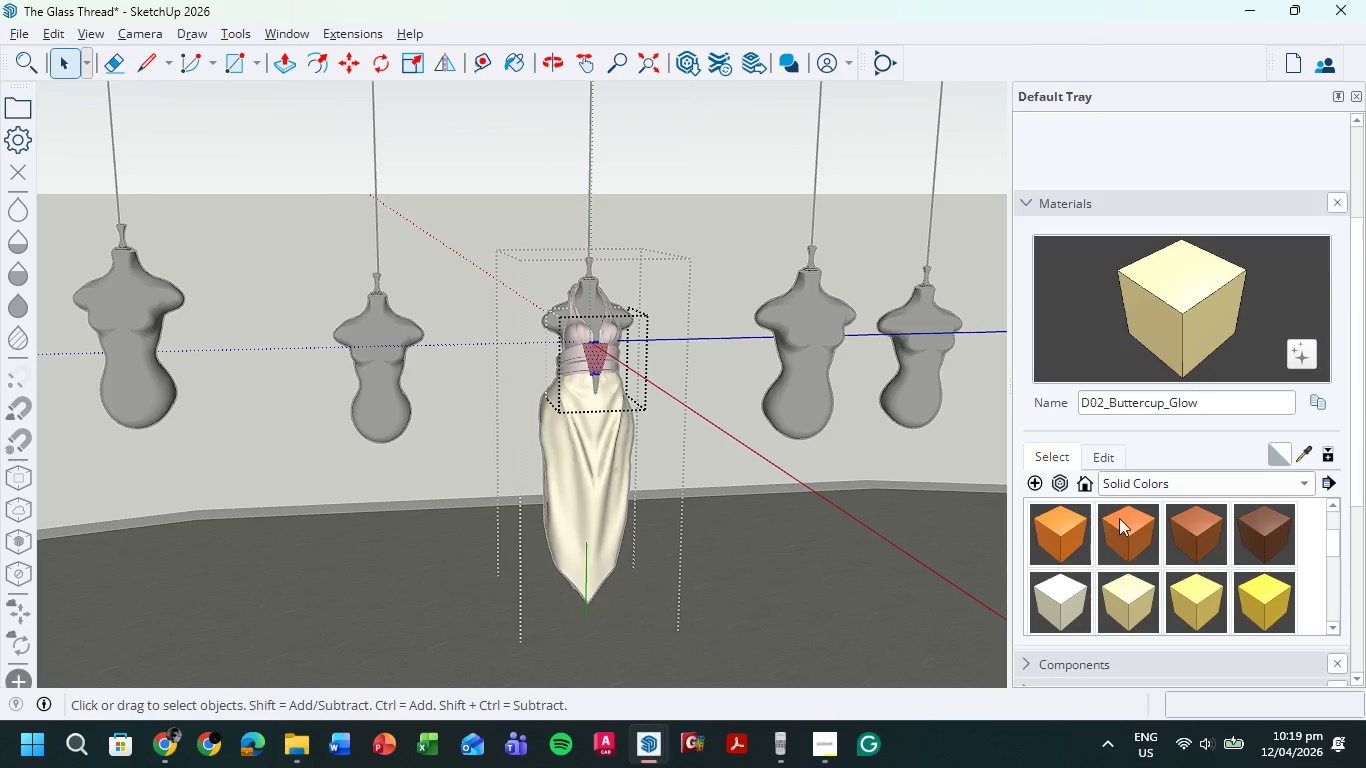 
left_click_drag(start_coordinate=[1206, 335], to_coordinate=[1201, 332])
 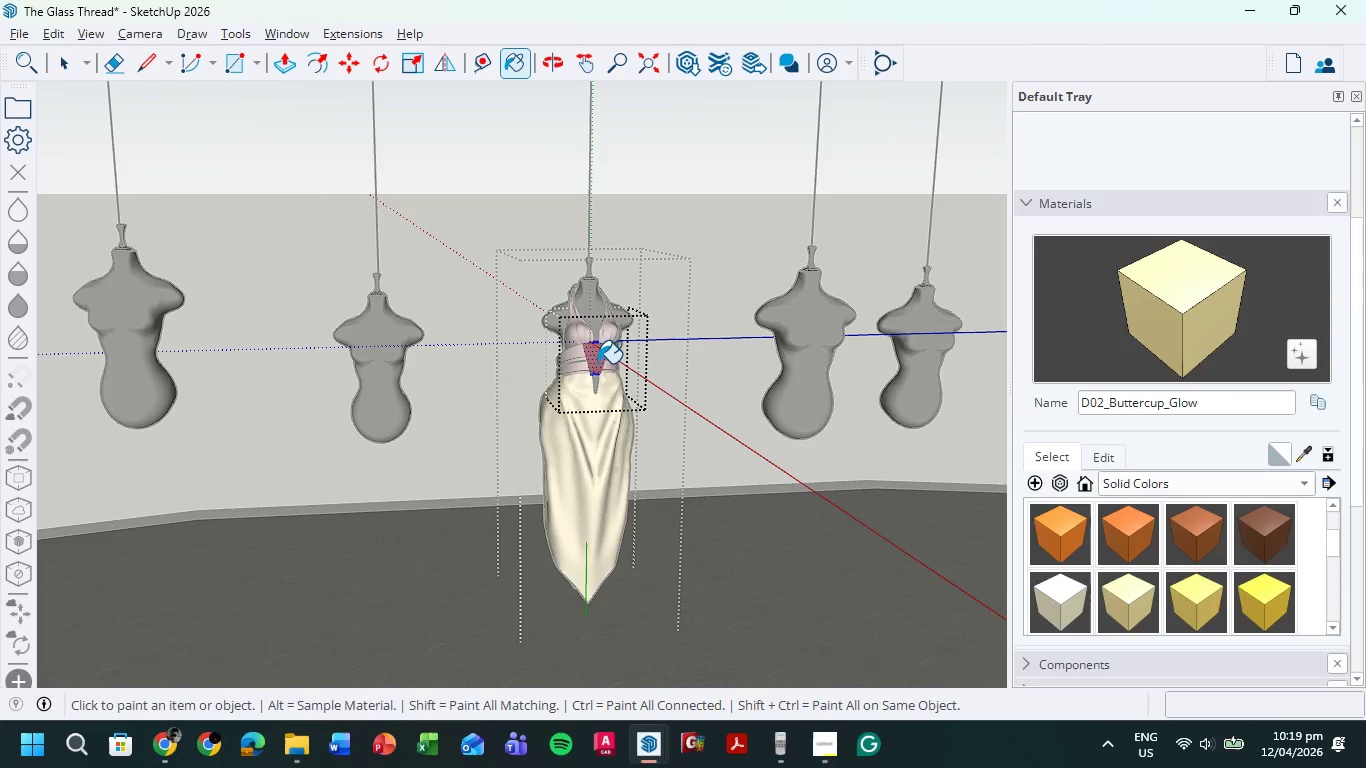 
left_click([596, 356])
 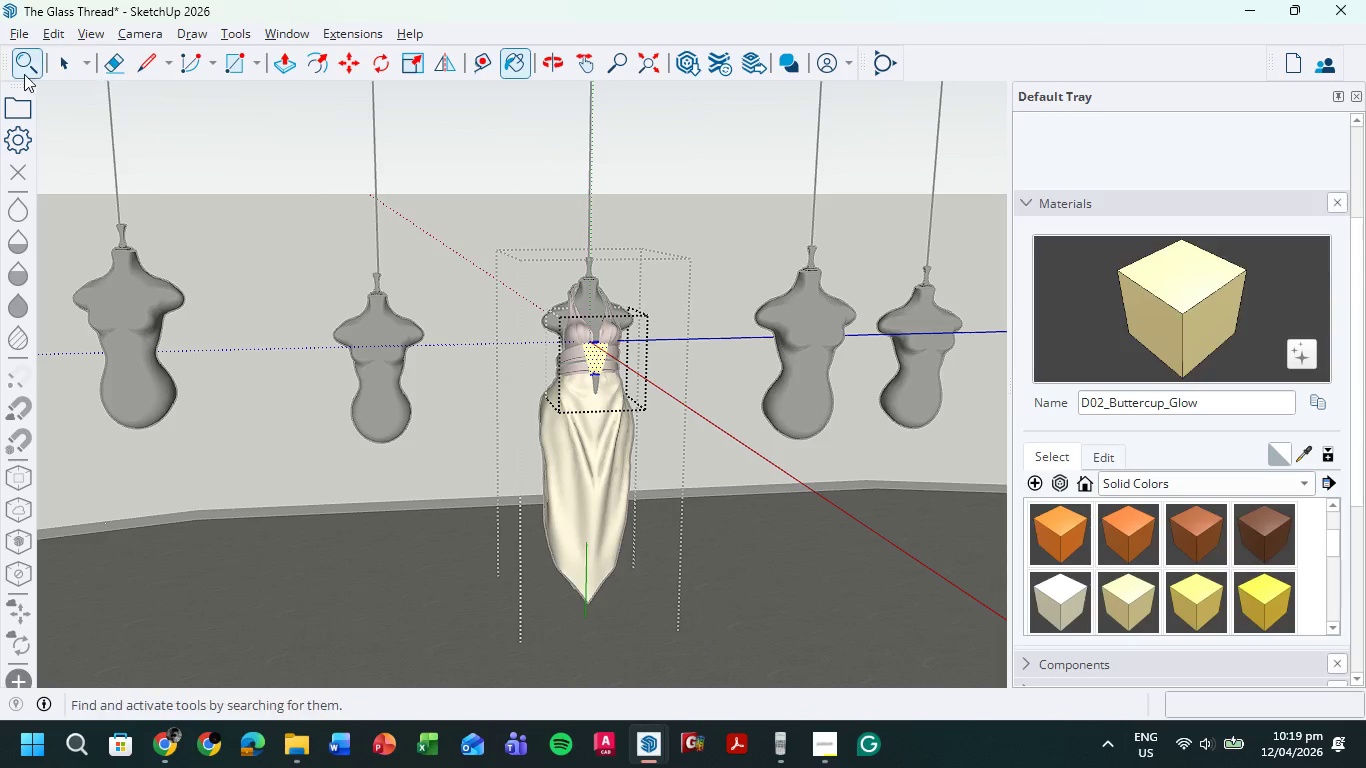 
left_click([91, 60])
 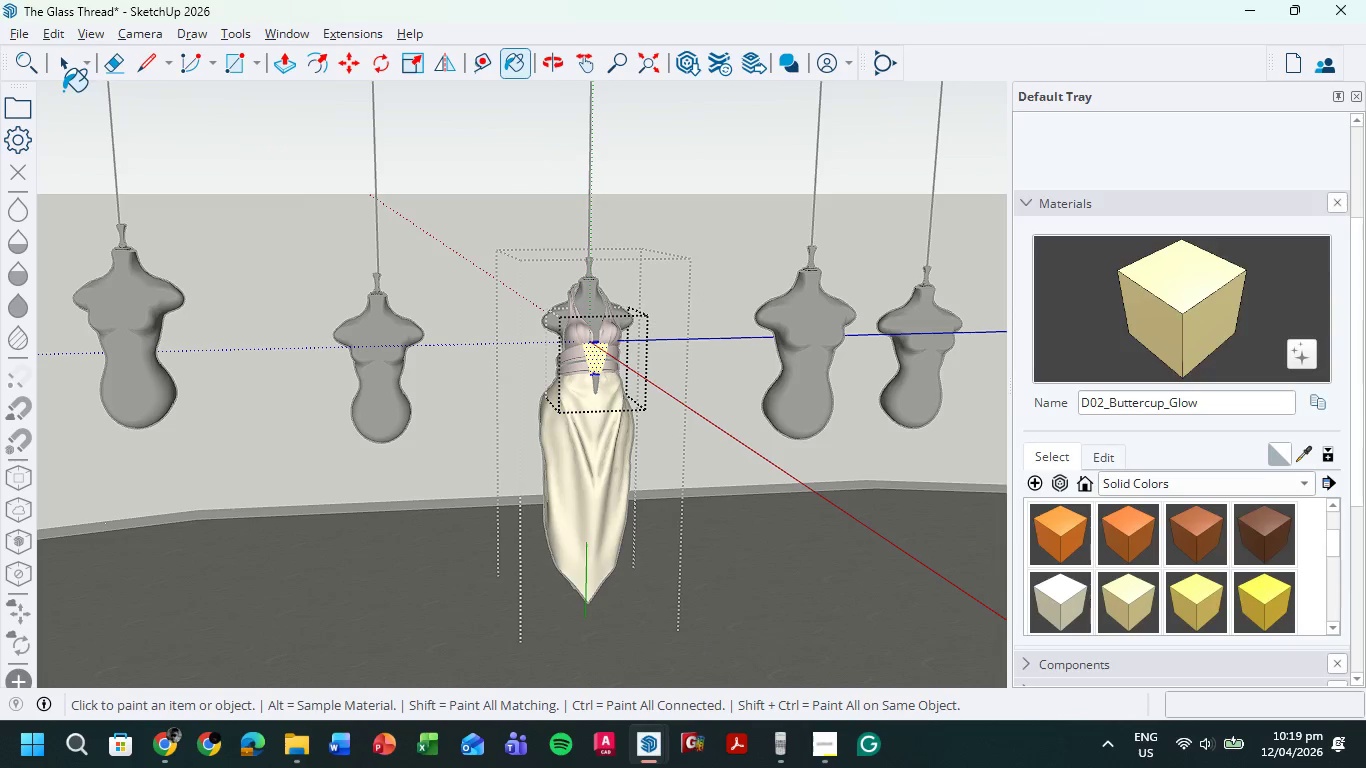 
left_click([66, 73])
 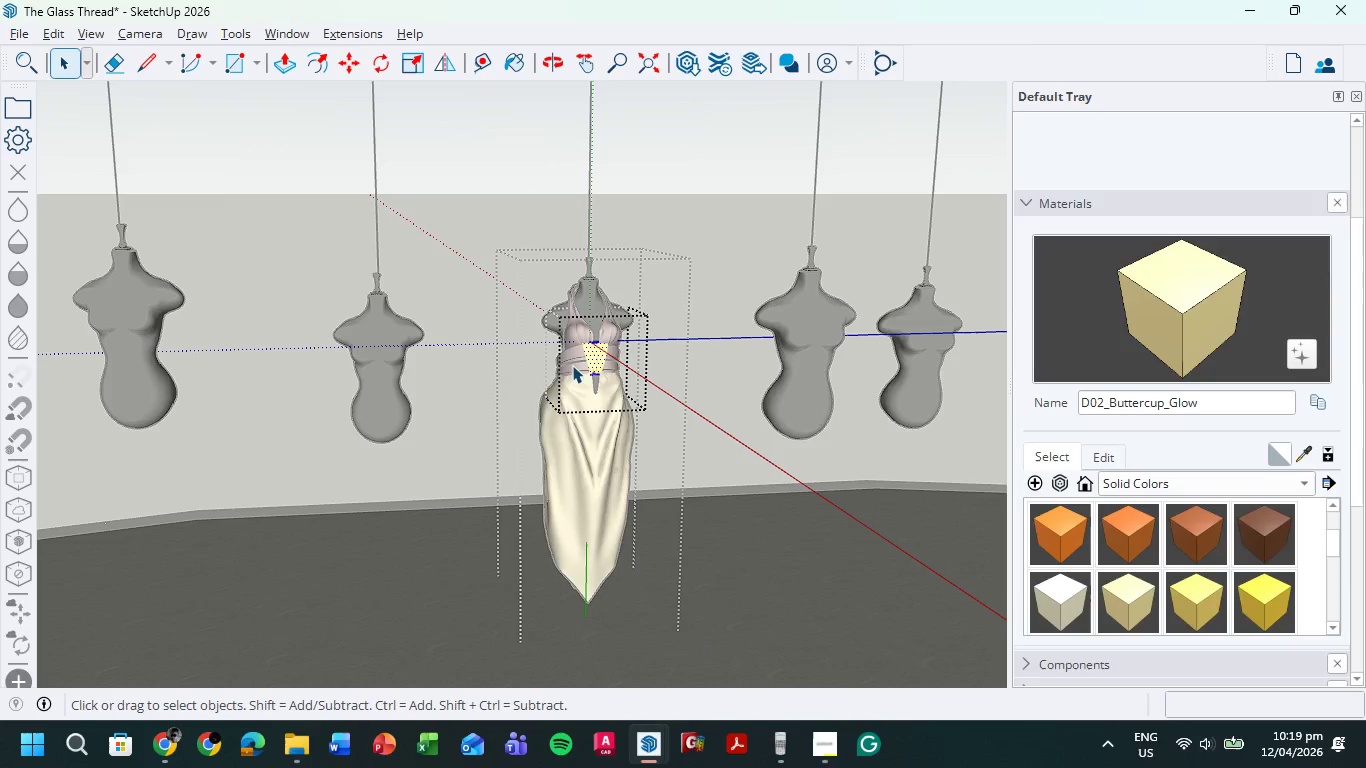 
double_click([588, 359])
 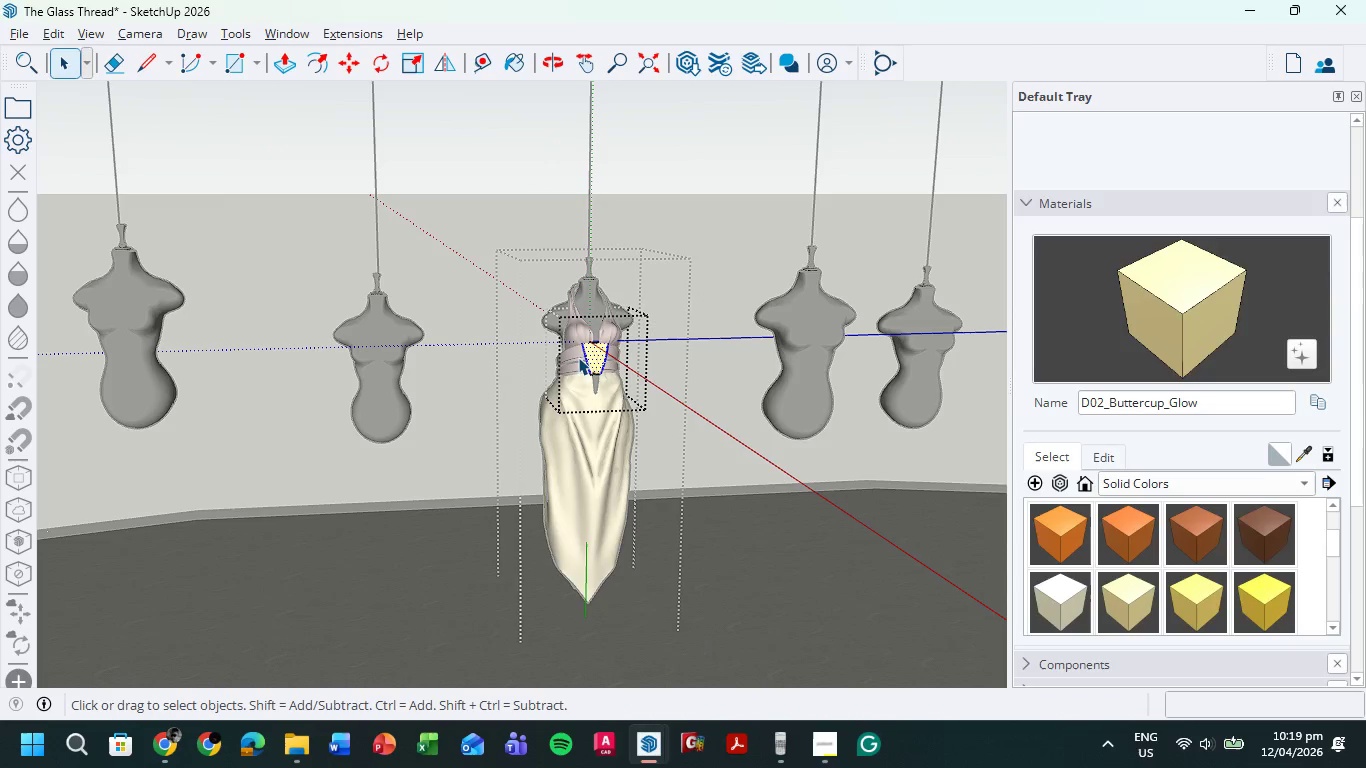 
triple_click([576, 357])
 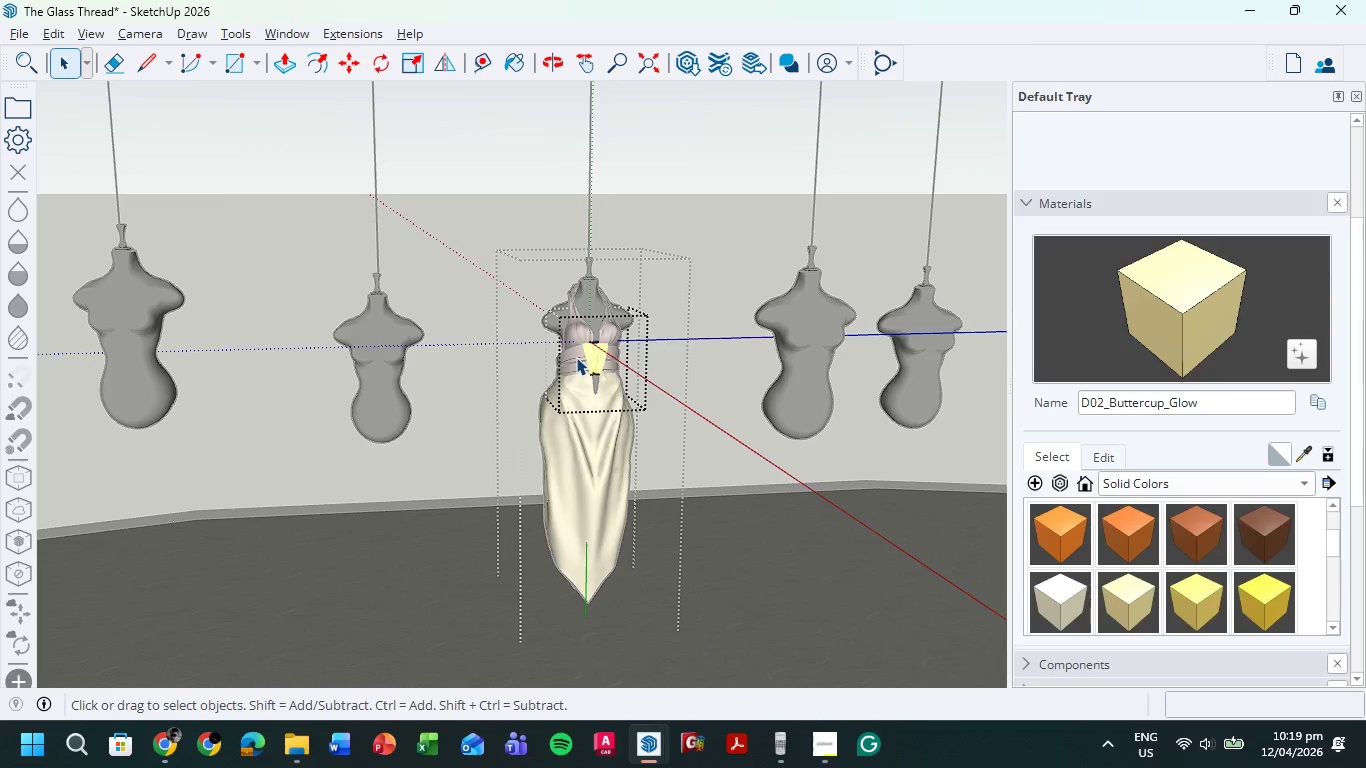 
triple_click([576, 357])
 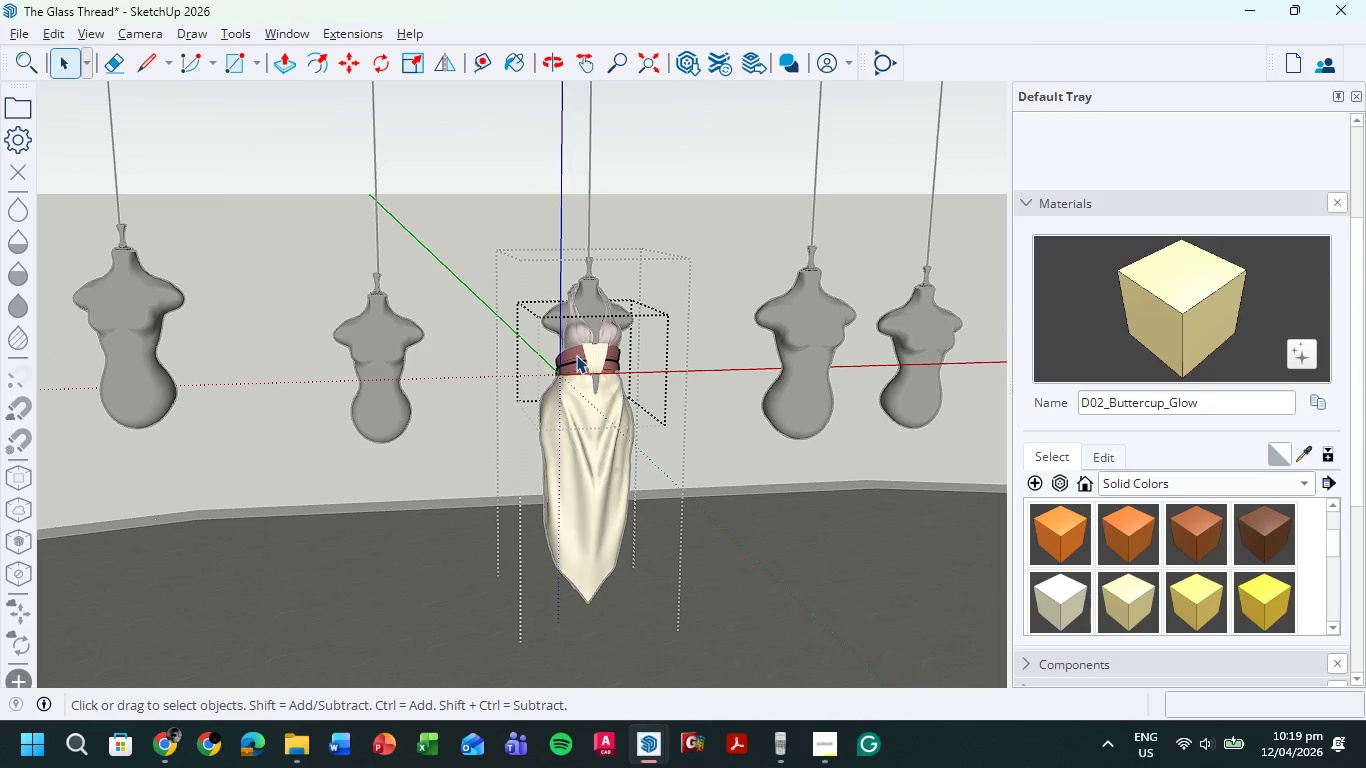 
double_click([576, 355])
 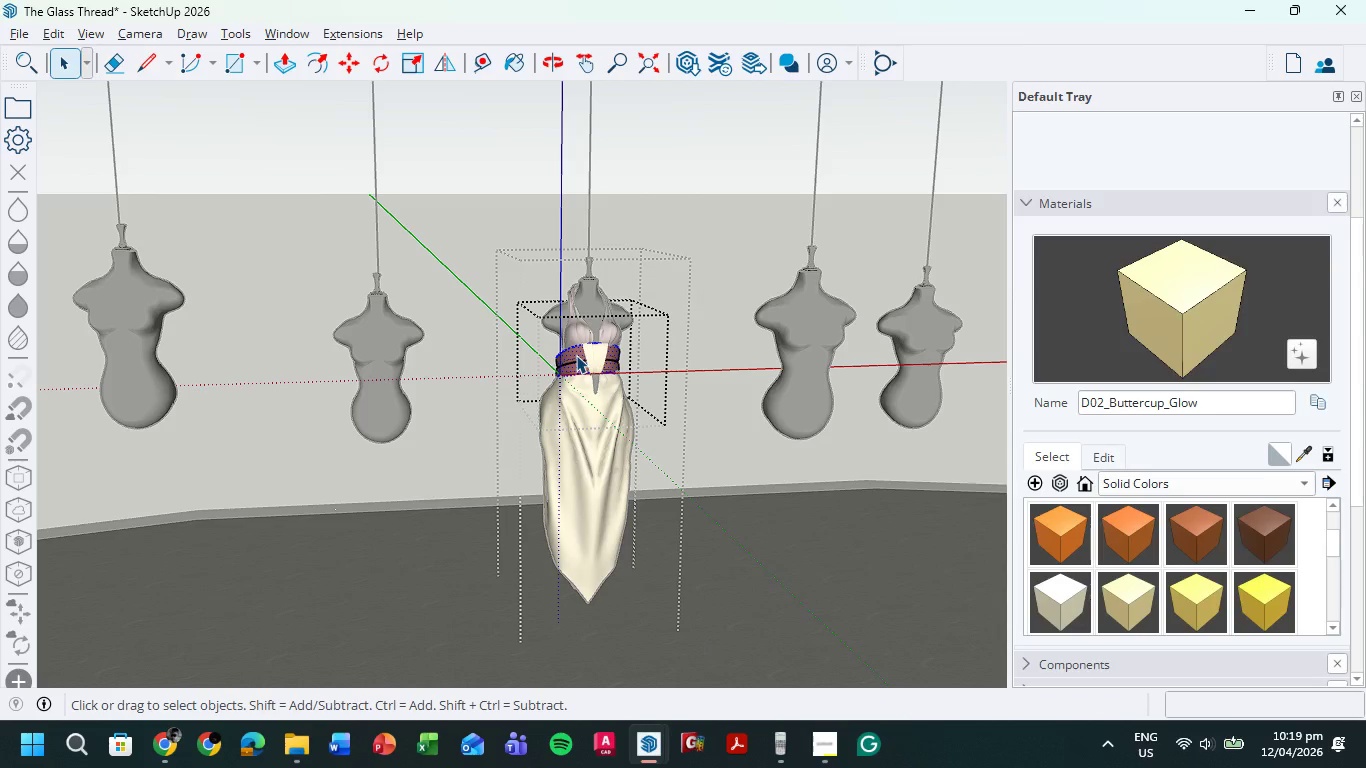 
key(Control+A)
 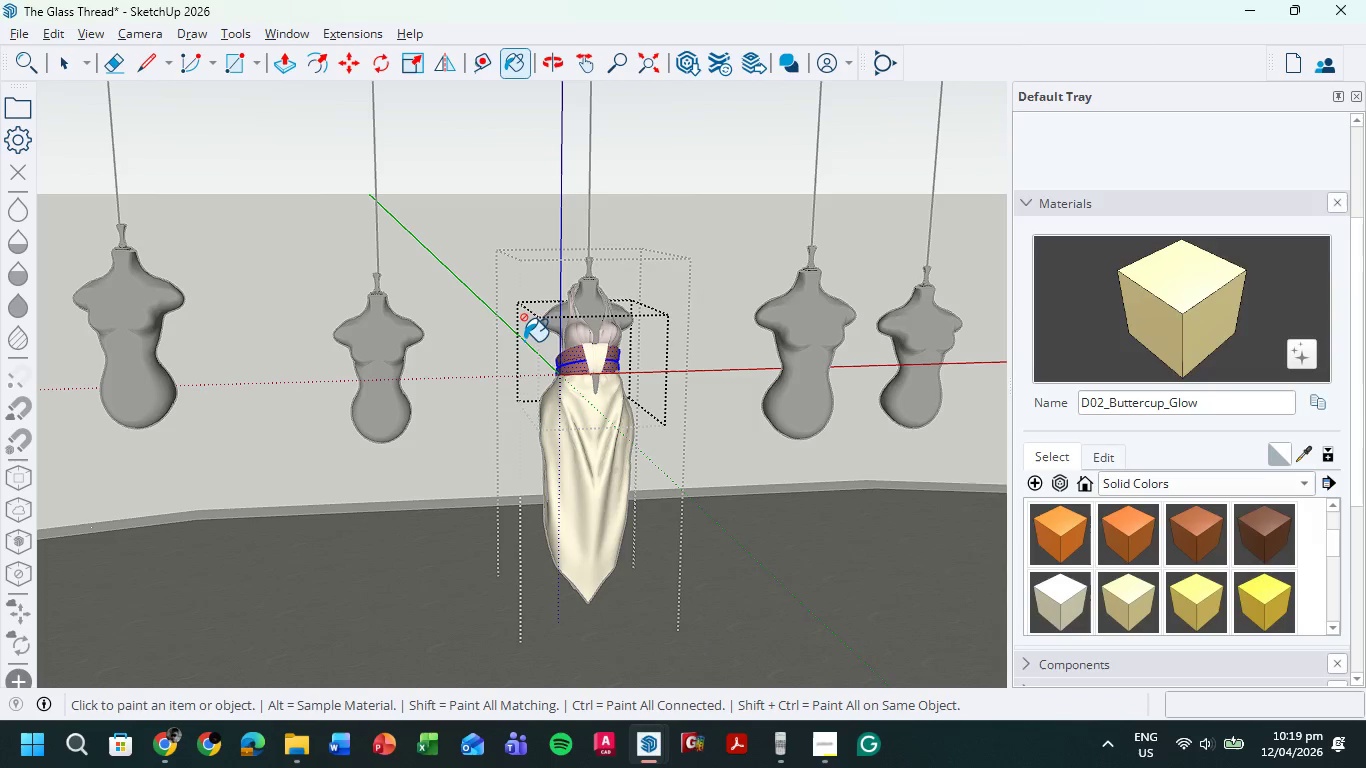 
left_click([570, 364])
 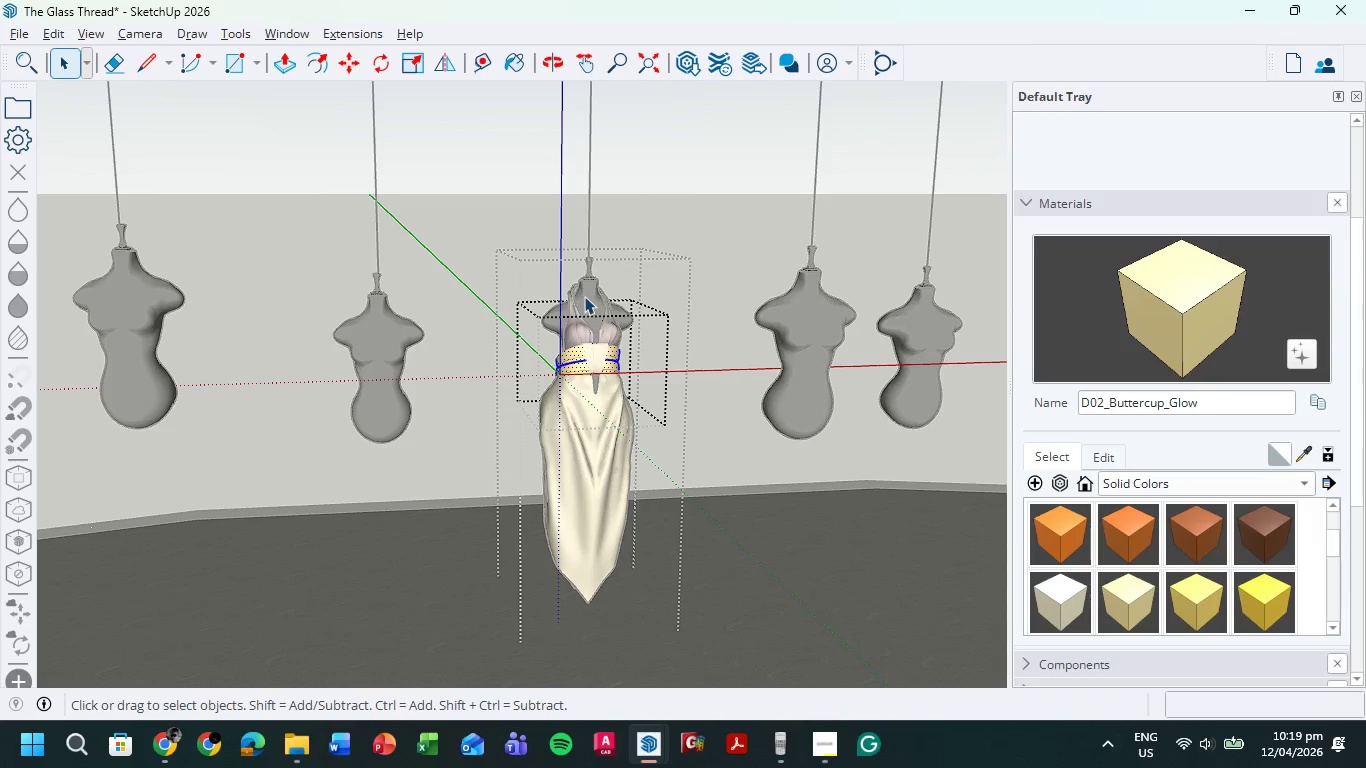 
double_click([613, 333])
 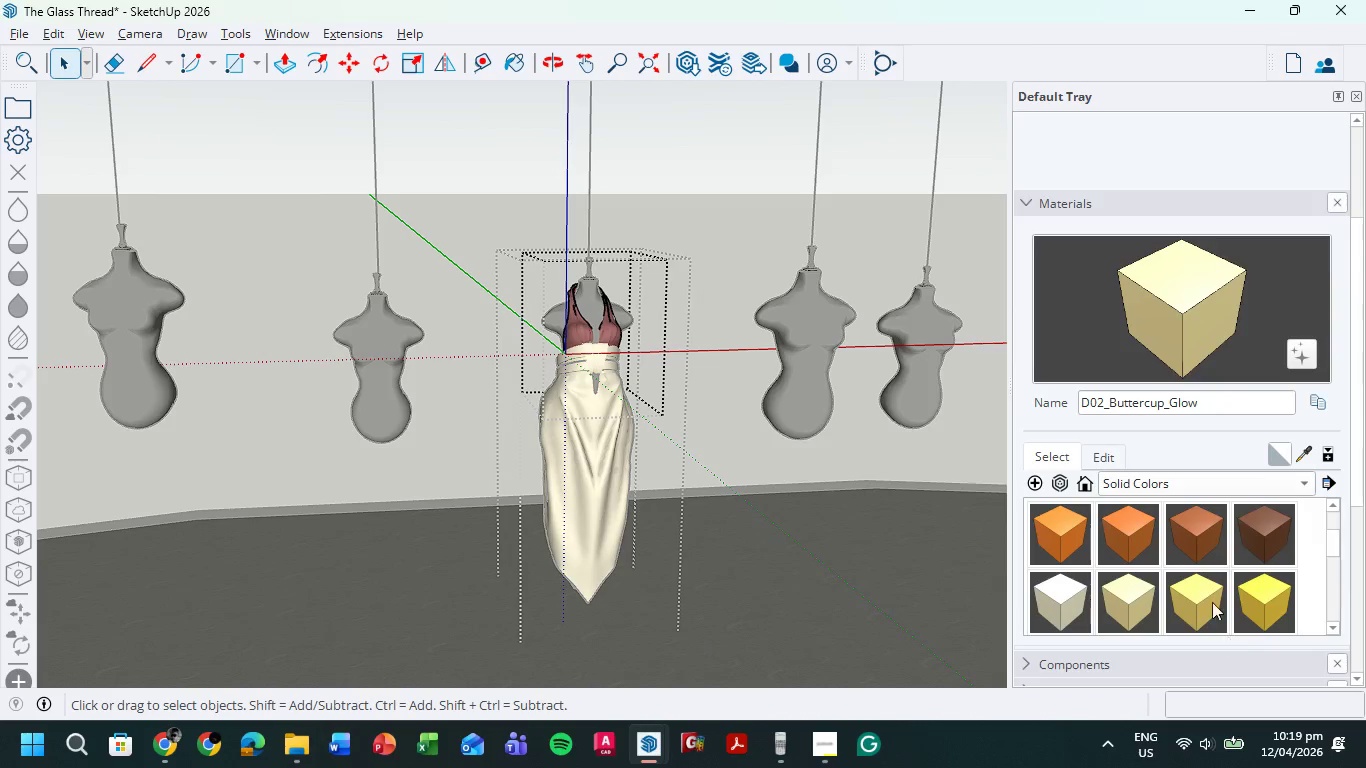 
left_click([1146, 601])
 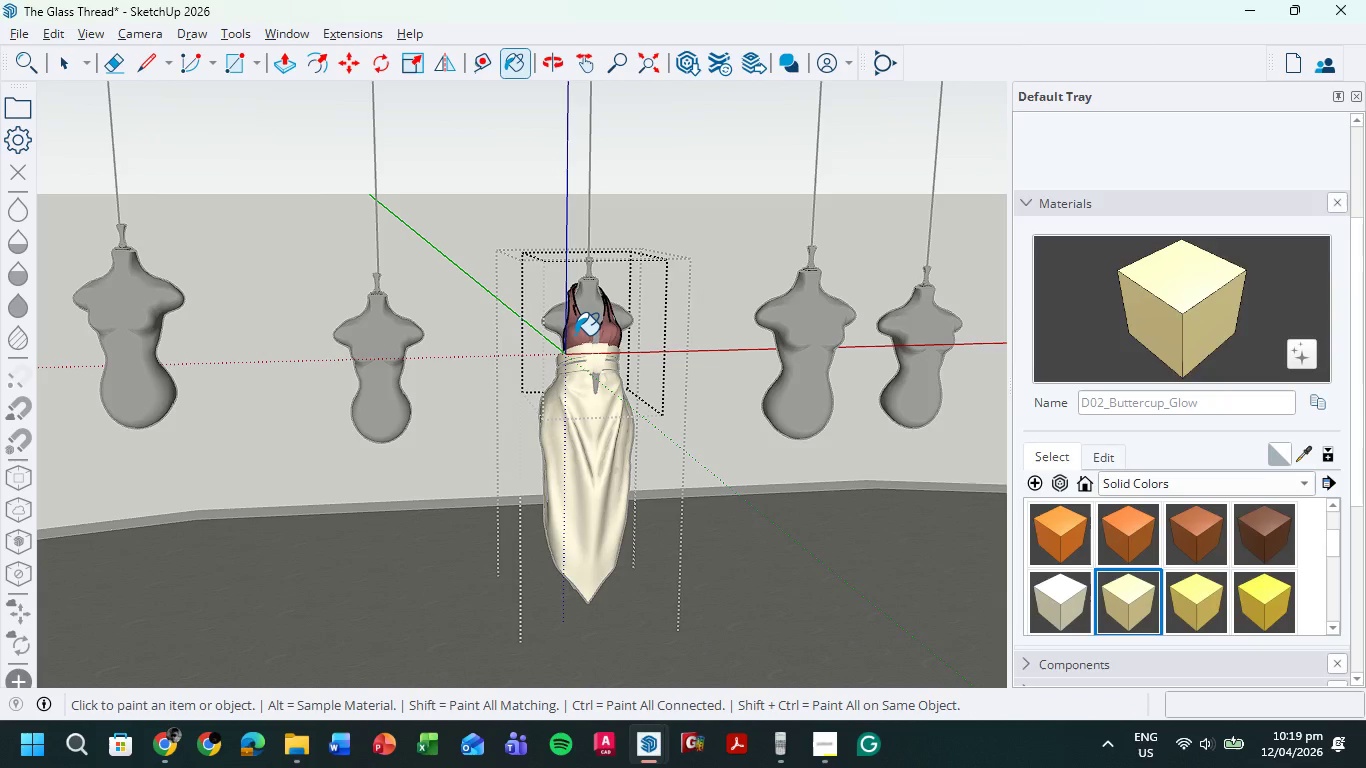 
left_click([575, 340])
 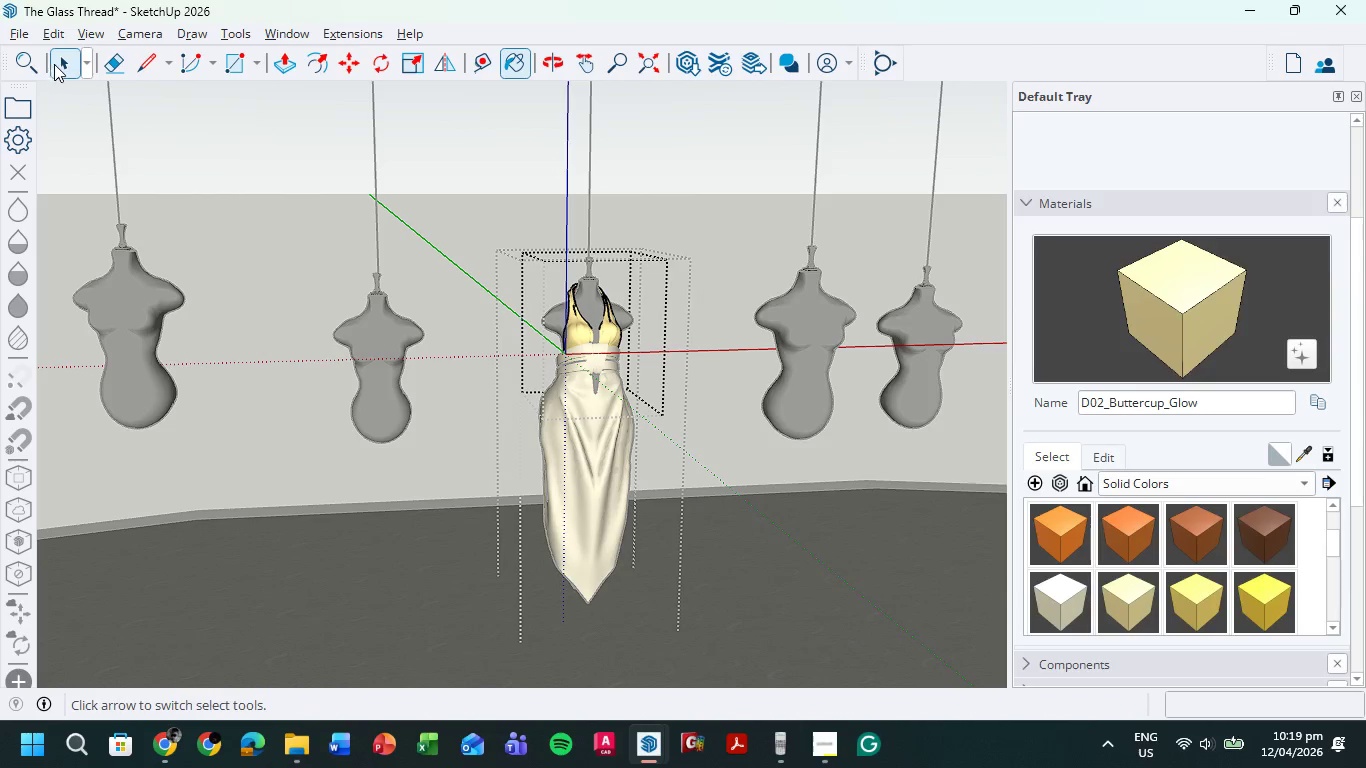 
double_click([244, 145])
 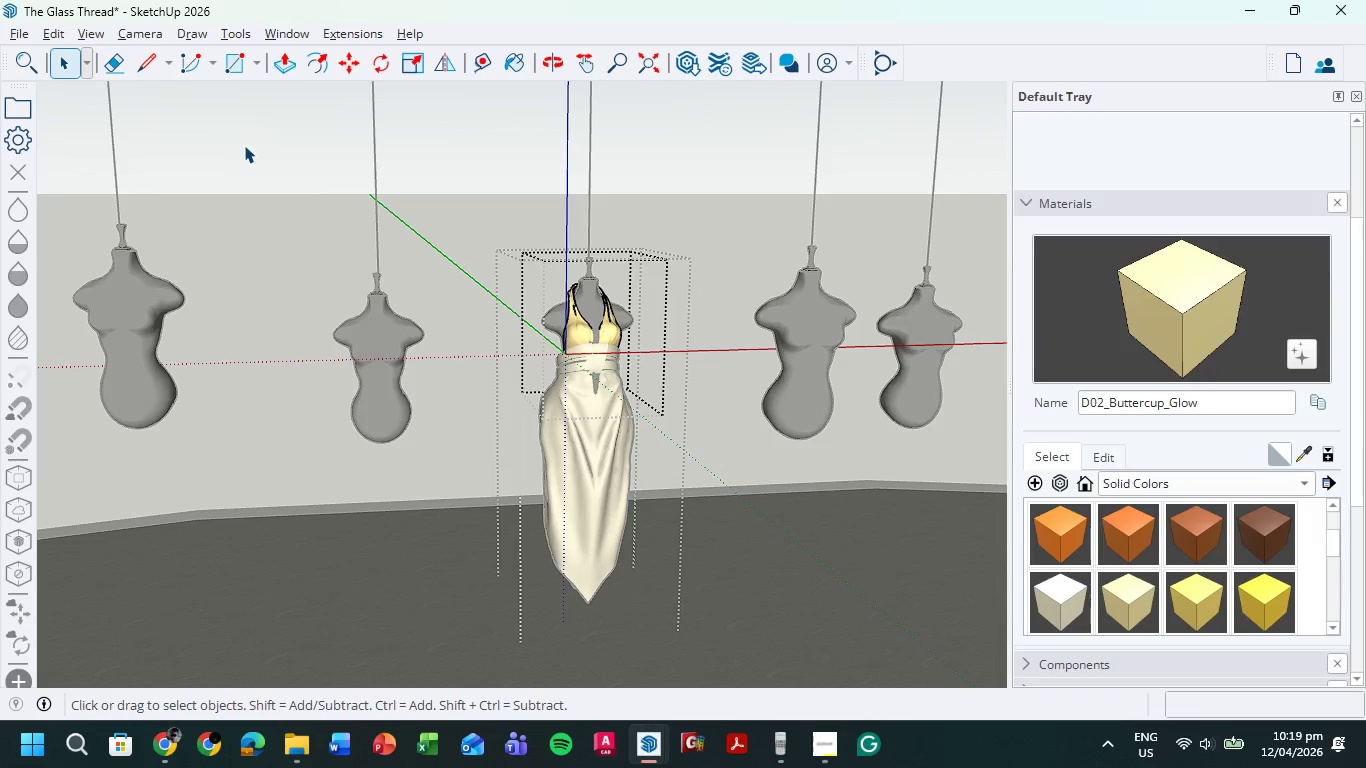 
triple_click([244, 146])
 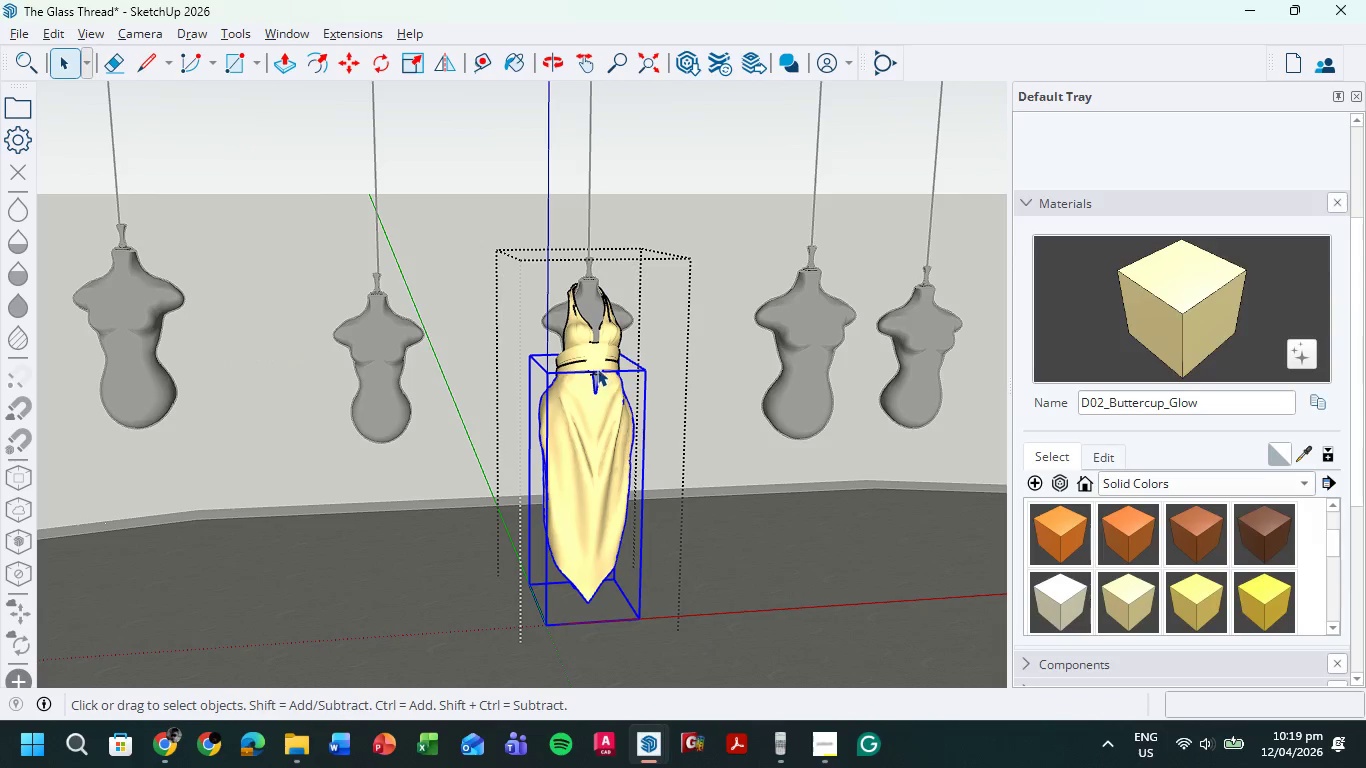 
double_click([603, 432])
 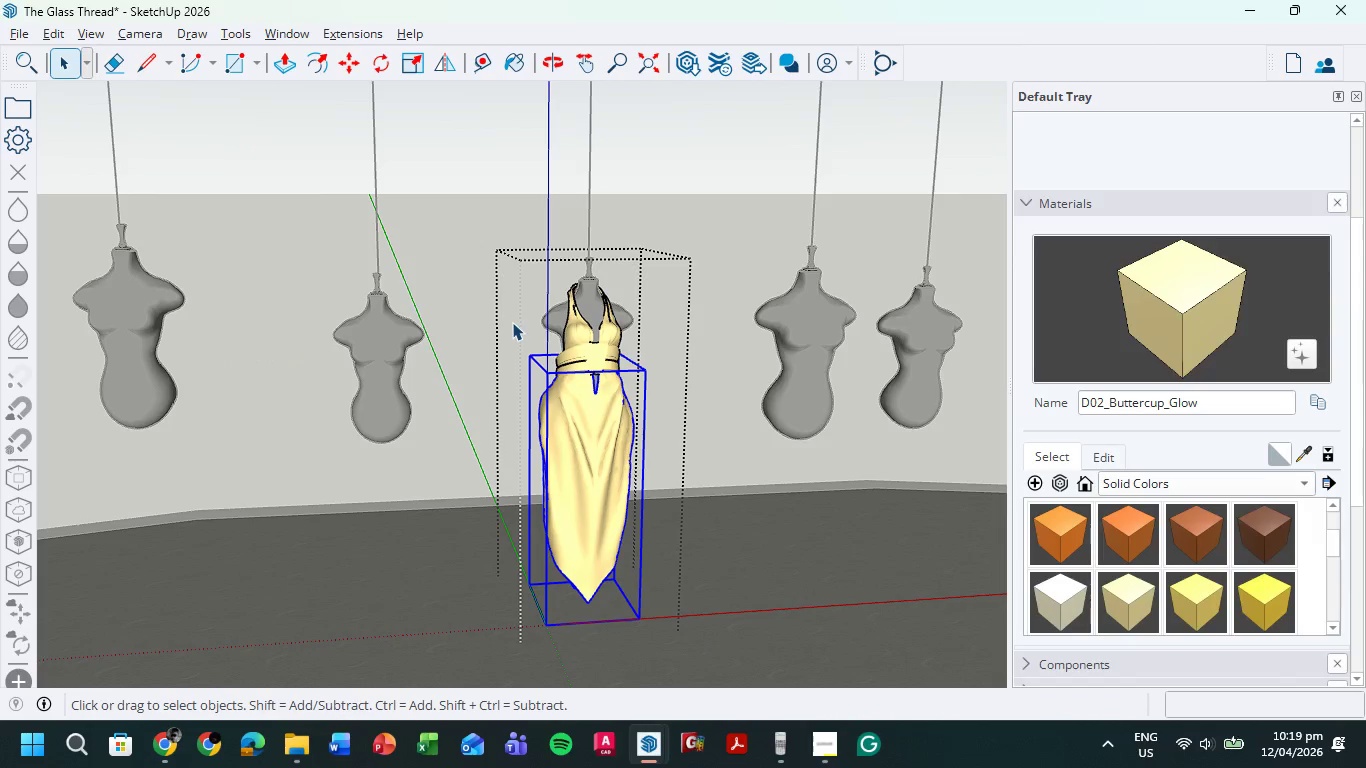 
key(S)
 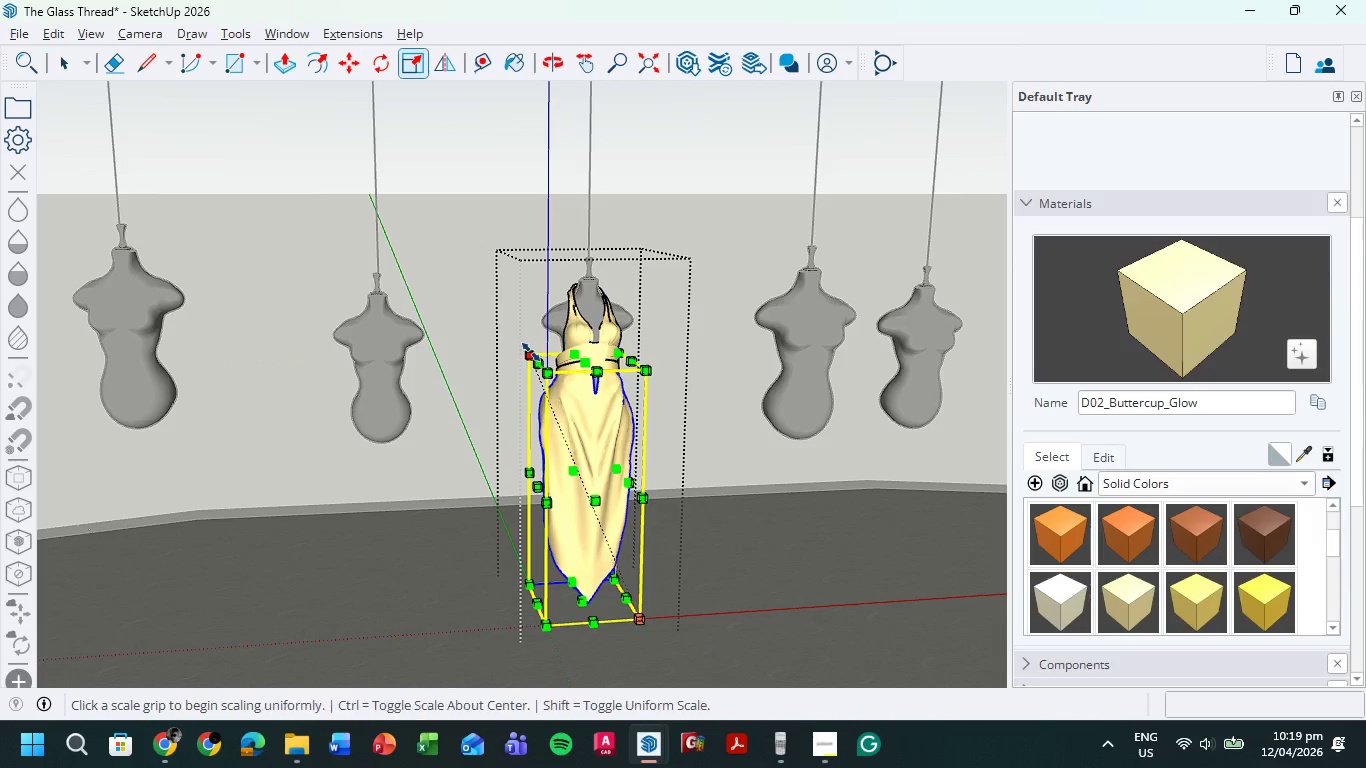 
left_click_drag(start_coordinate=[531, 352], to_coordinate=[547, 352])
 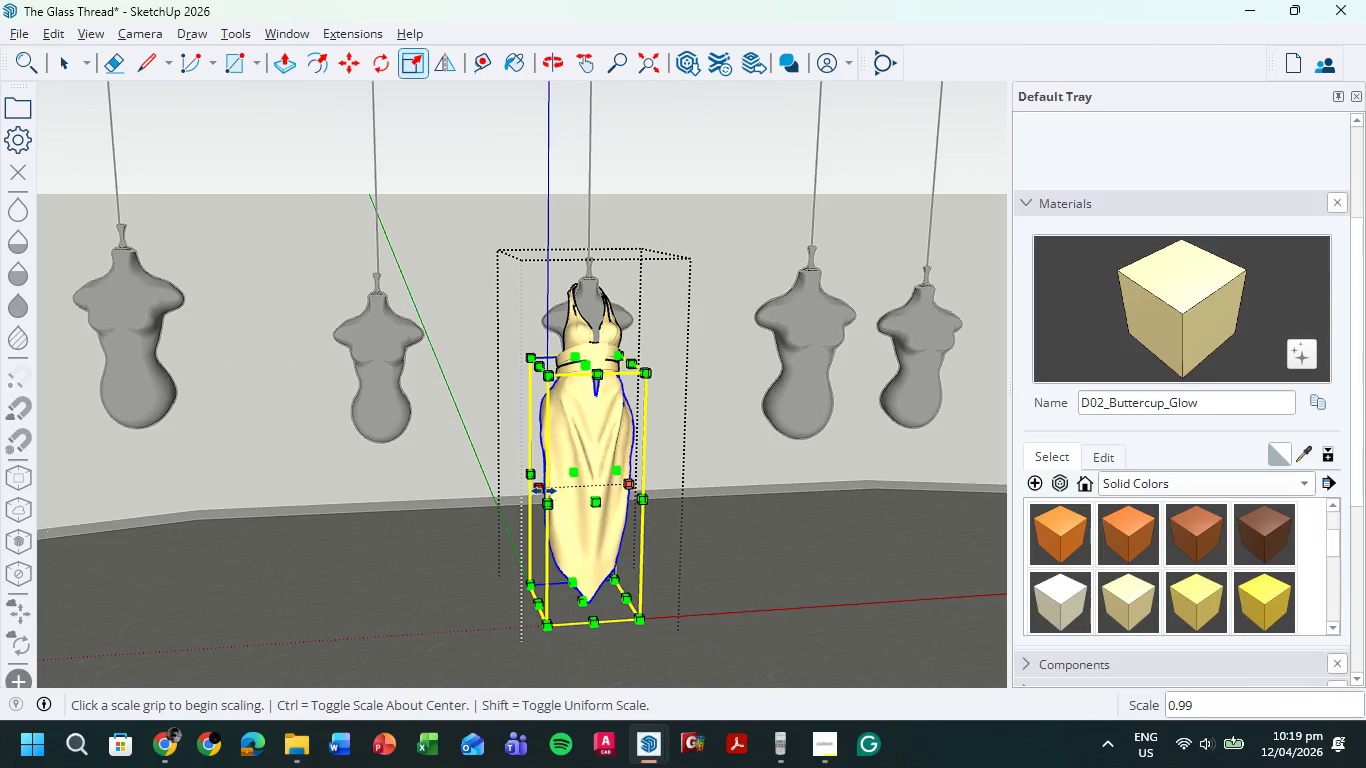 
left_click_drag(start_coordinate=[543, 489], to_coordinate=[551, 488])
 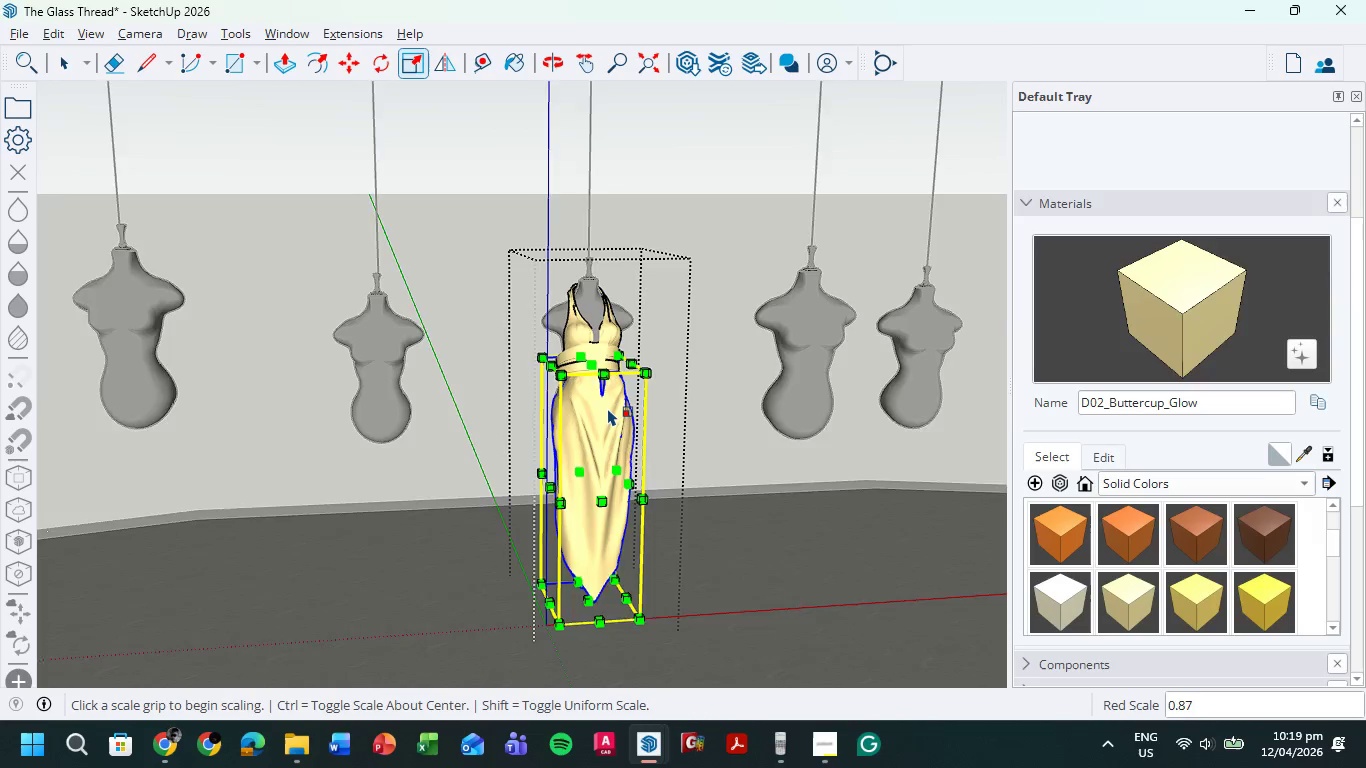 
scroll: coordinate [609, 407], scroll_direction: up, amount: 6.0
 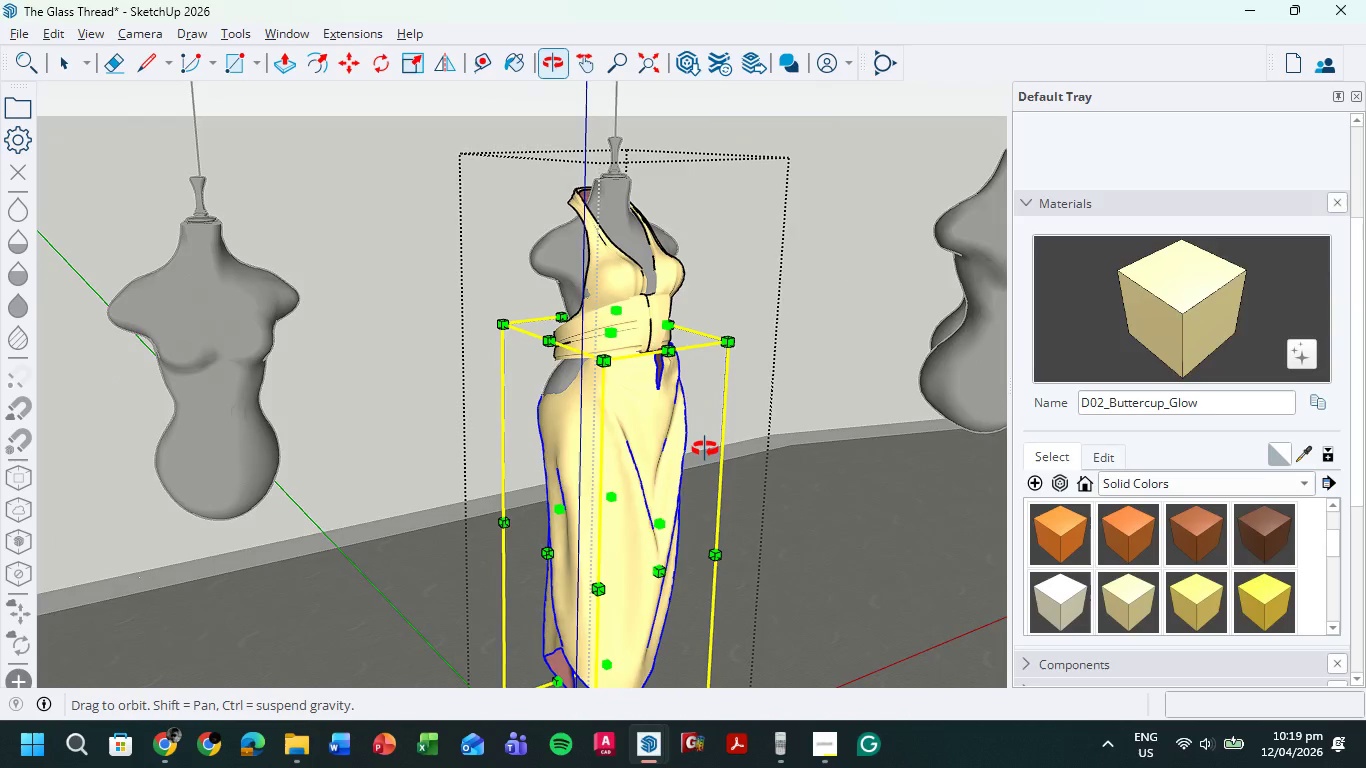 
key(M)
 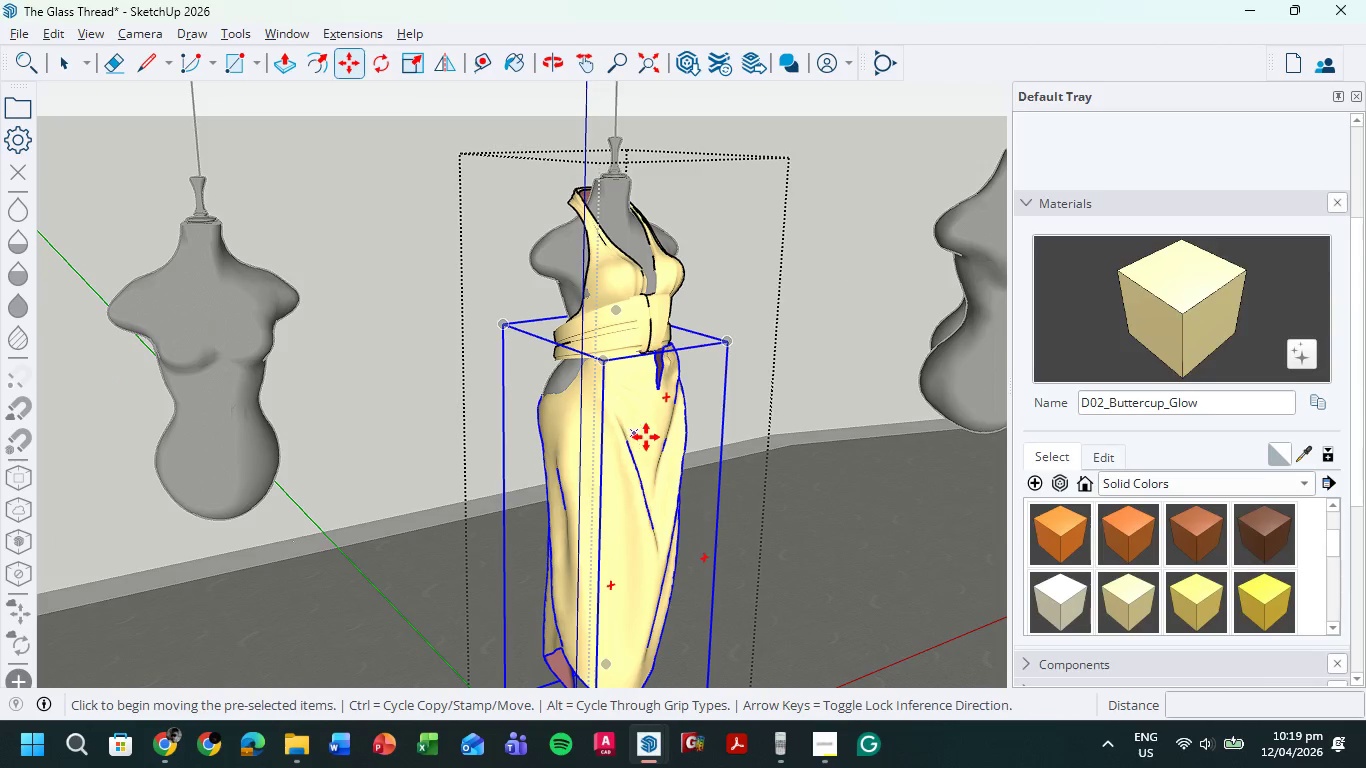 
left_click([646, 437])
 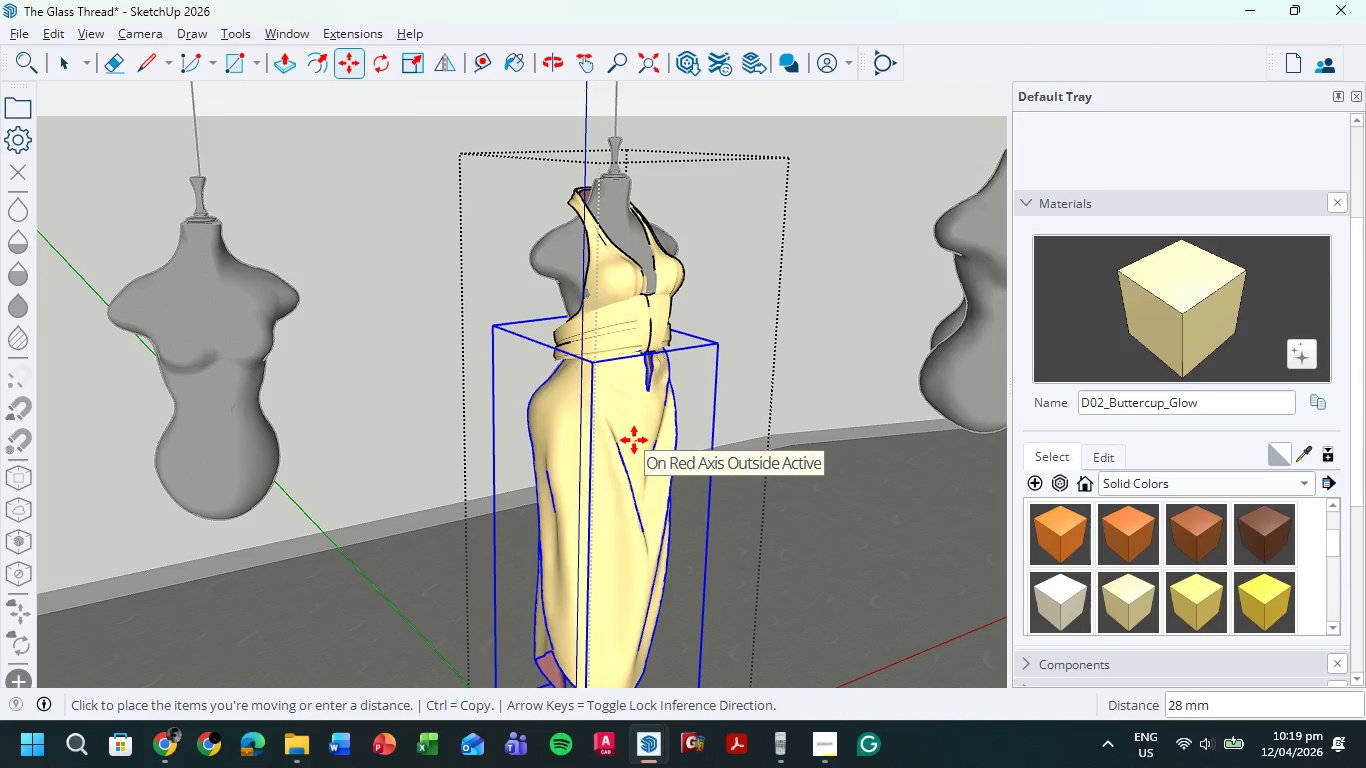 
left_click([634, 440])
 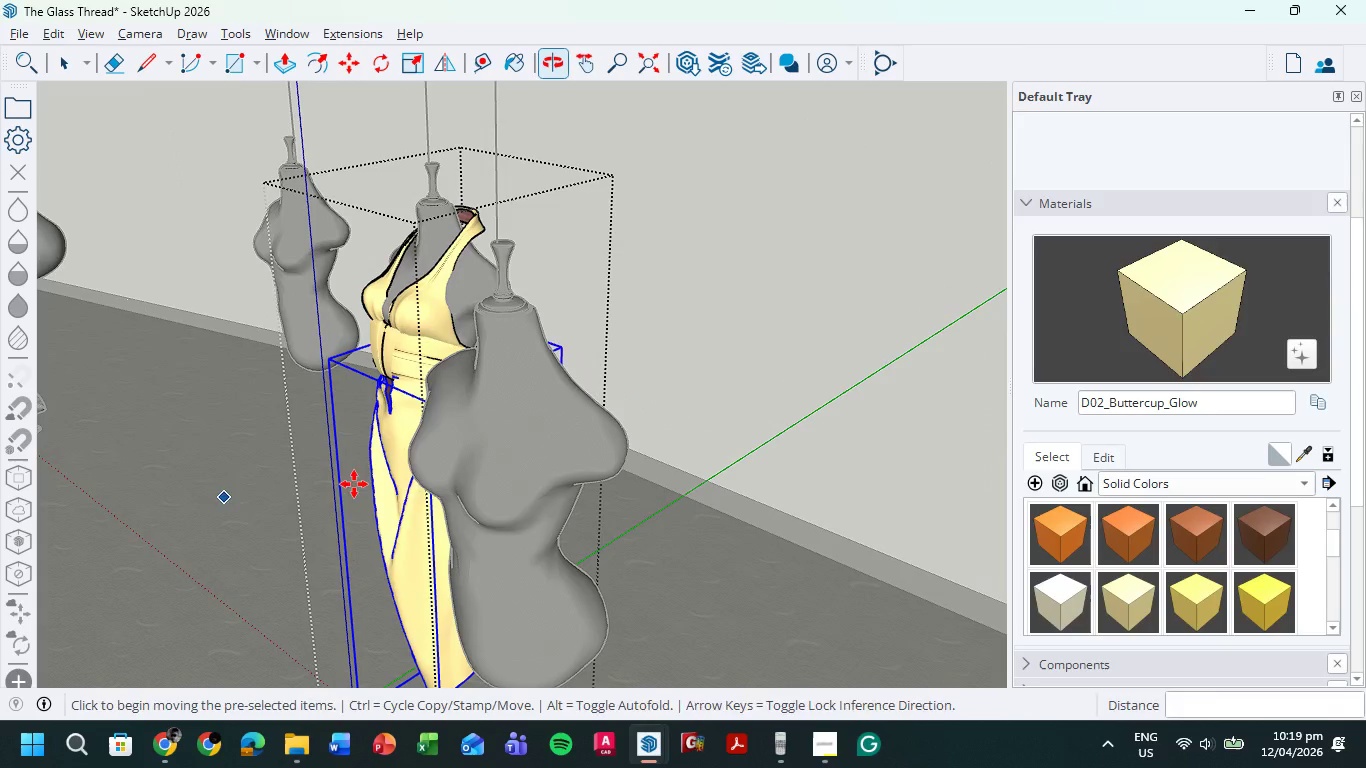 
wait(6.88)
 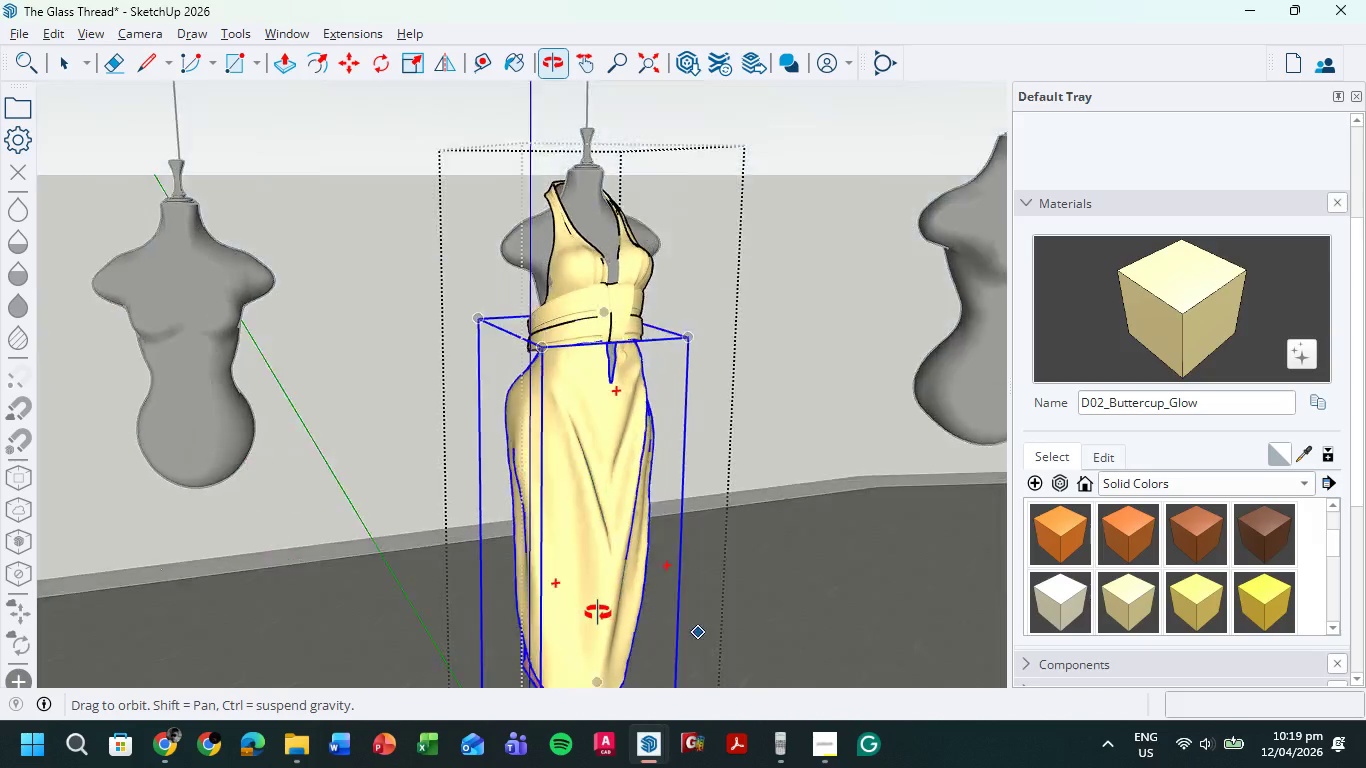 
scroll: coordinate [320, 332], scroll_direction: up, amount: 3.0
 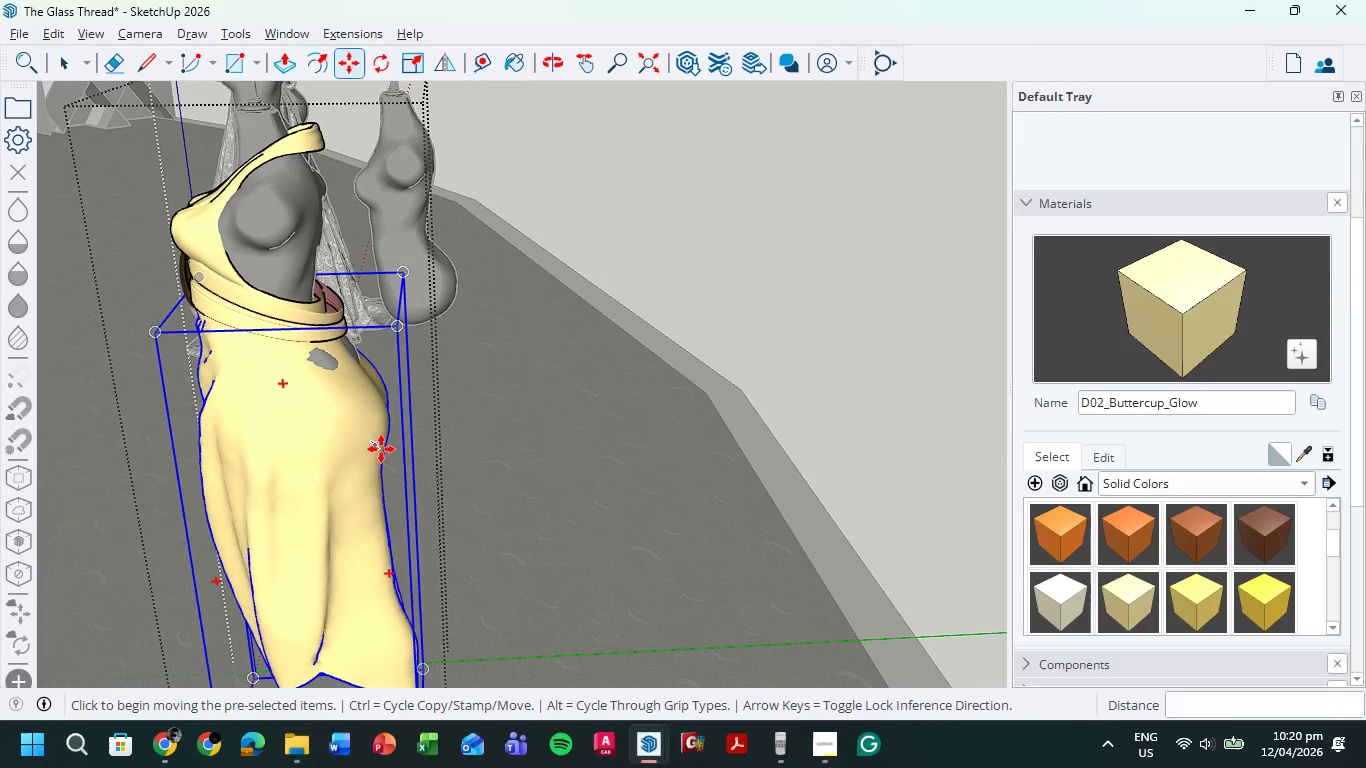 
key(S)
 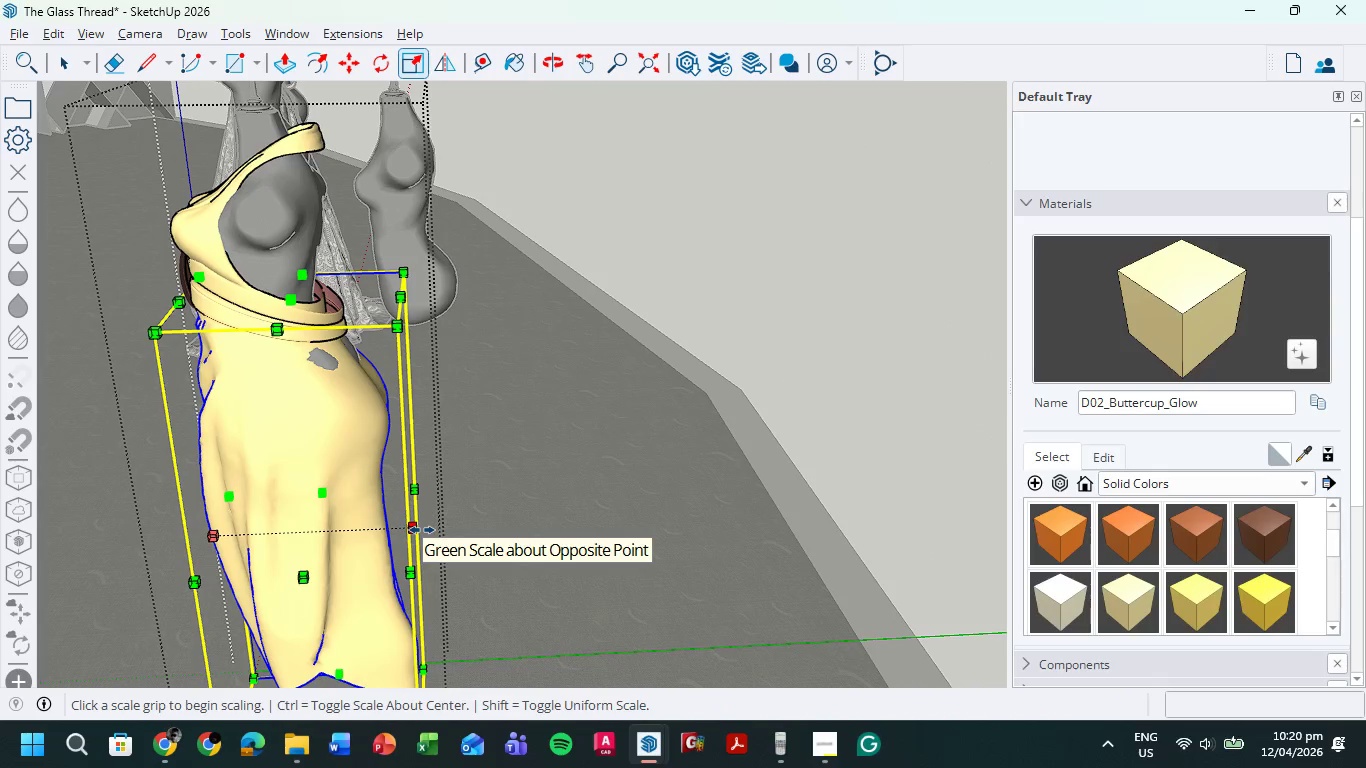 
left_click_drag(start_coordinate=[422, 530], to_coordinate=[419, 525])
 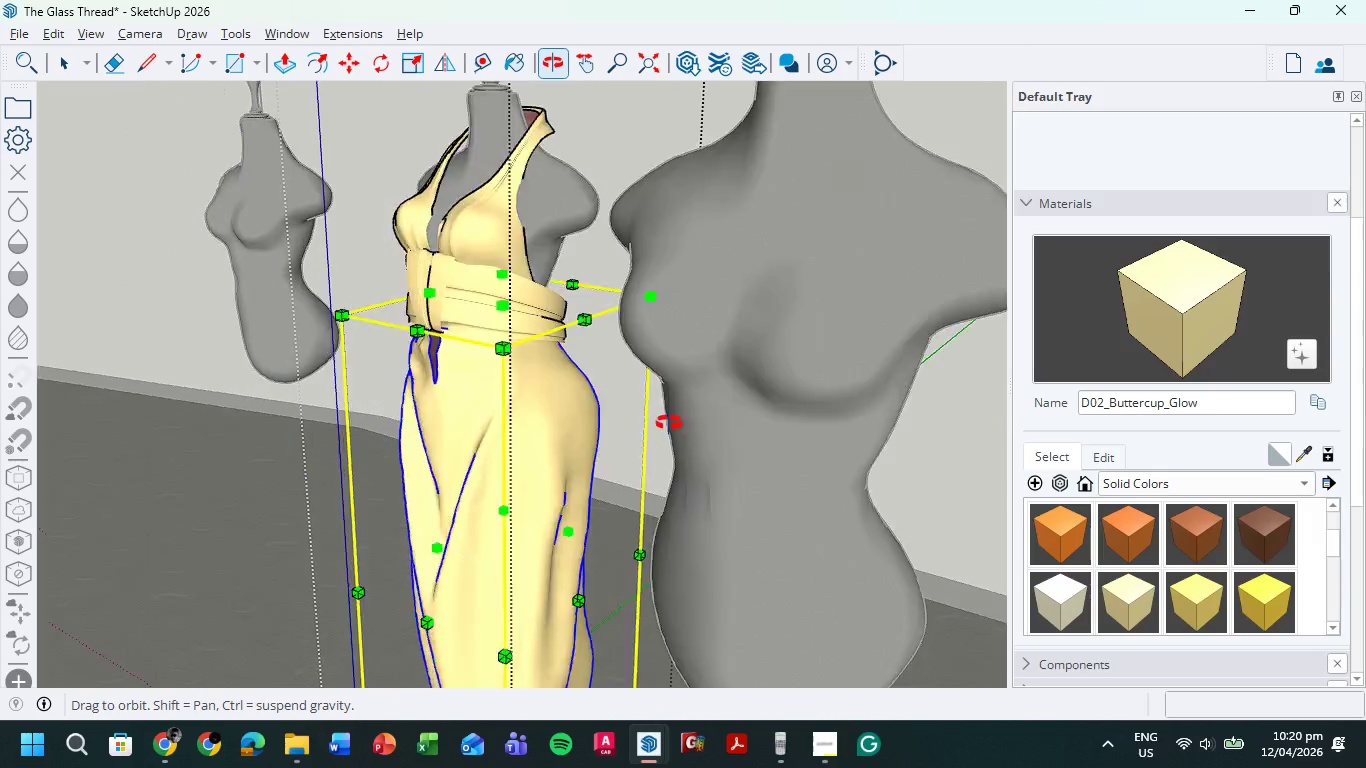 
scroll: coordinate [767, 420], scroll_direction: down, amount: 7.0
 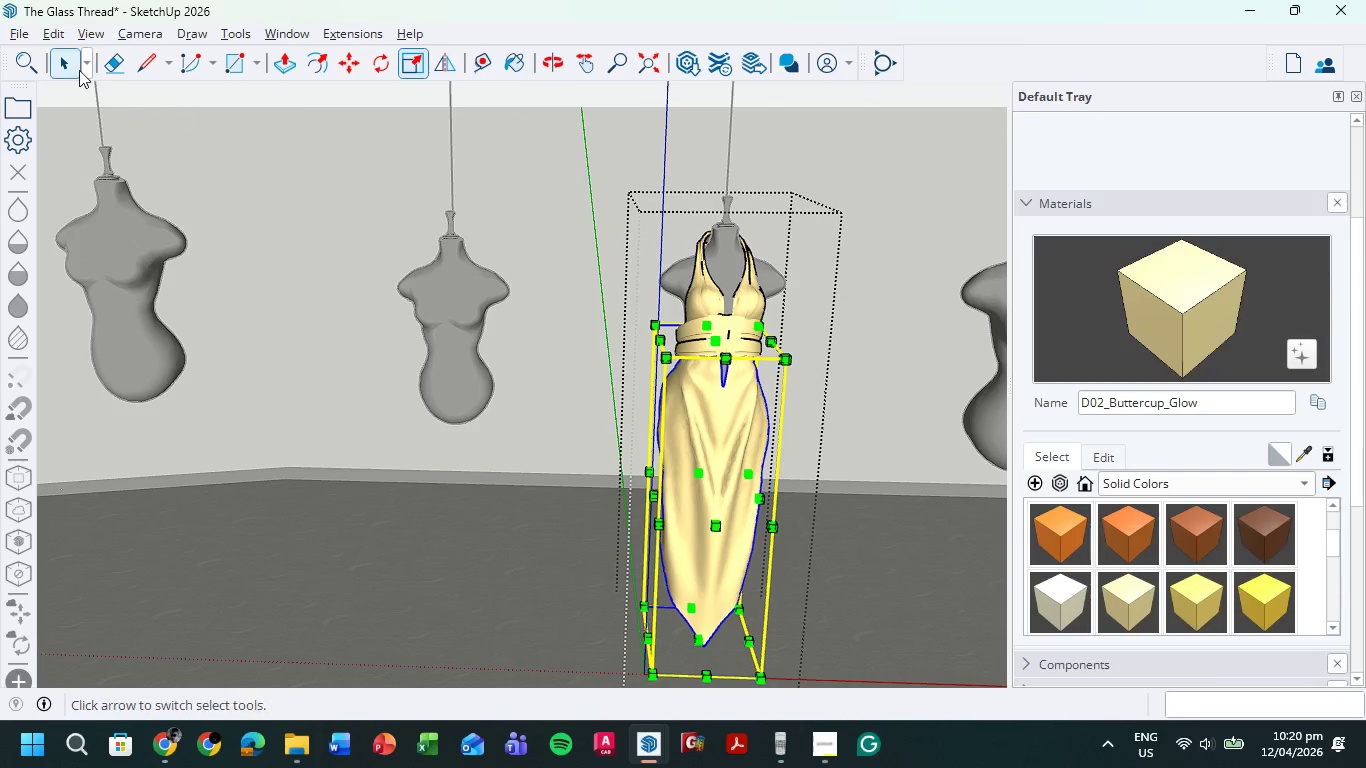 
left_click([71, 61])
 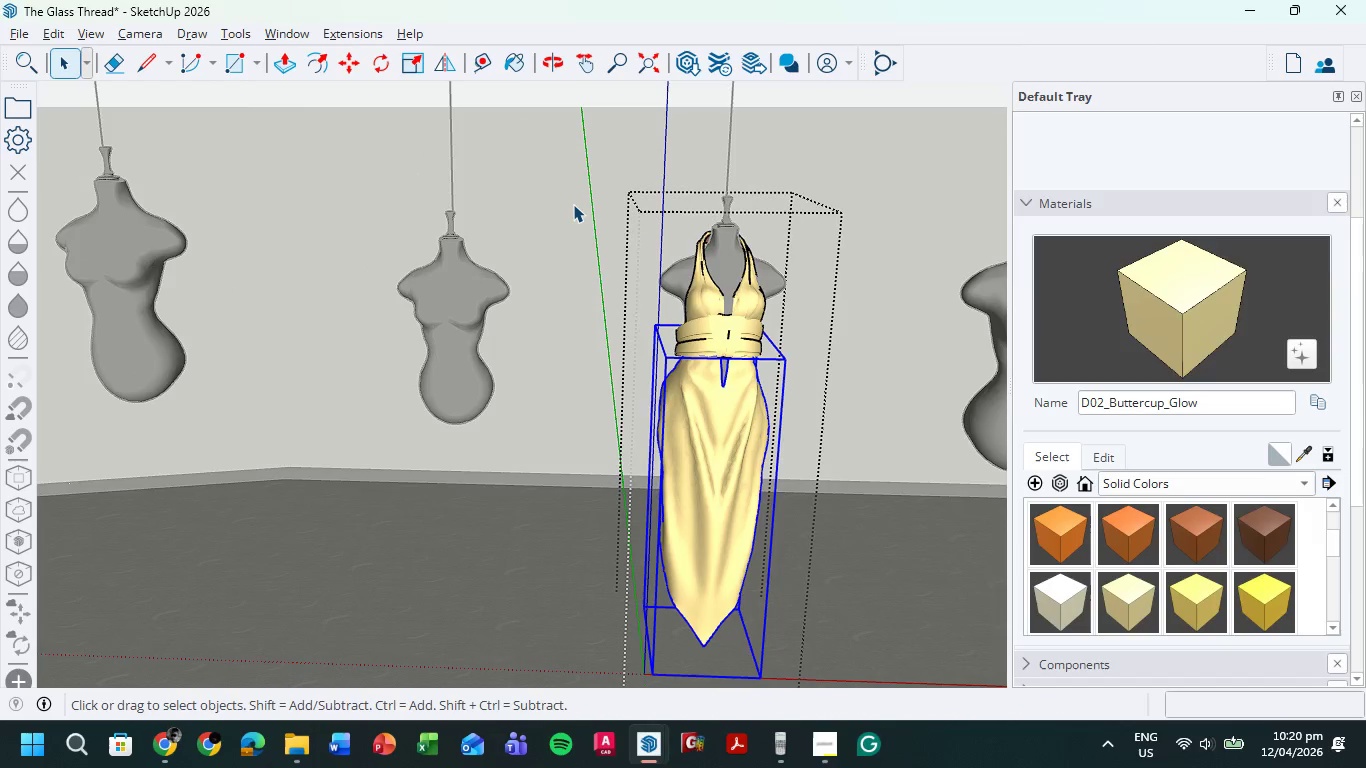 
double_click([573, 204])
 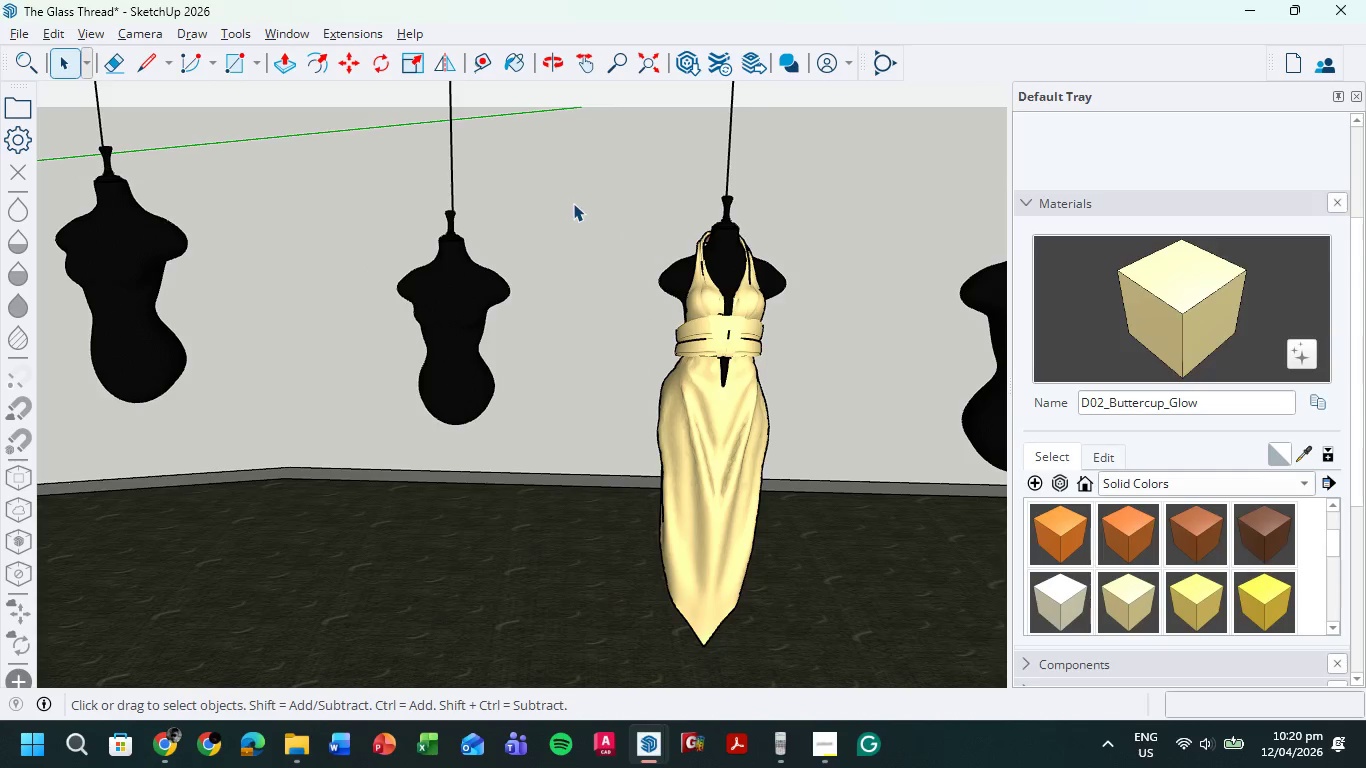 
triple_click([573, 203])
 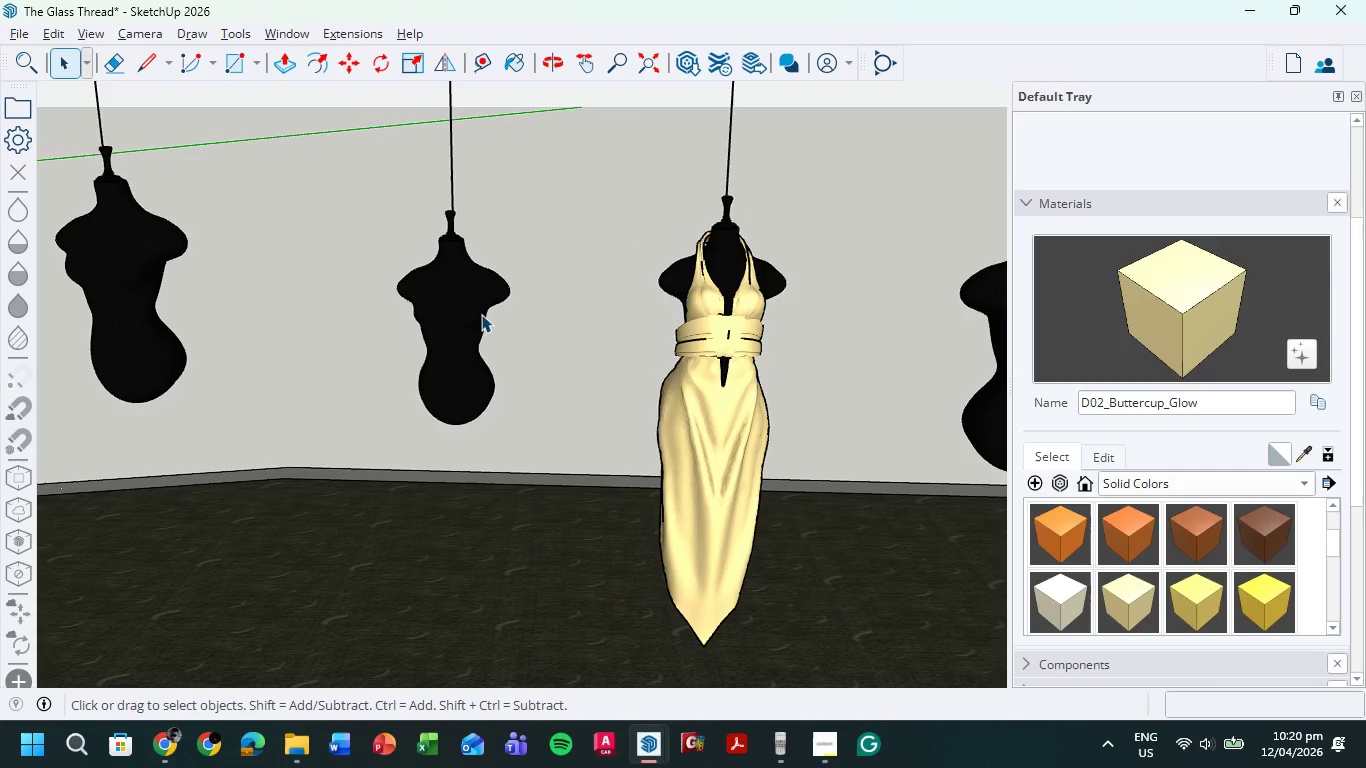 
scroll: coordinate [593, 492], scroll_direction: down, amount: 14.0
 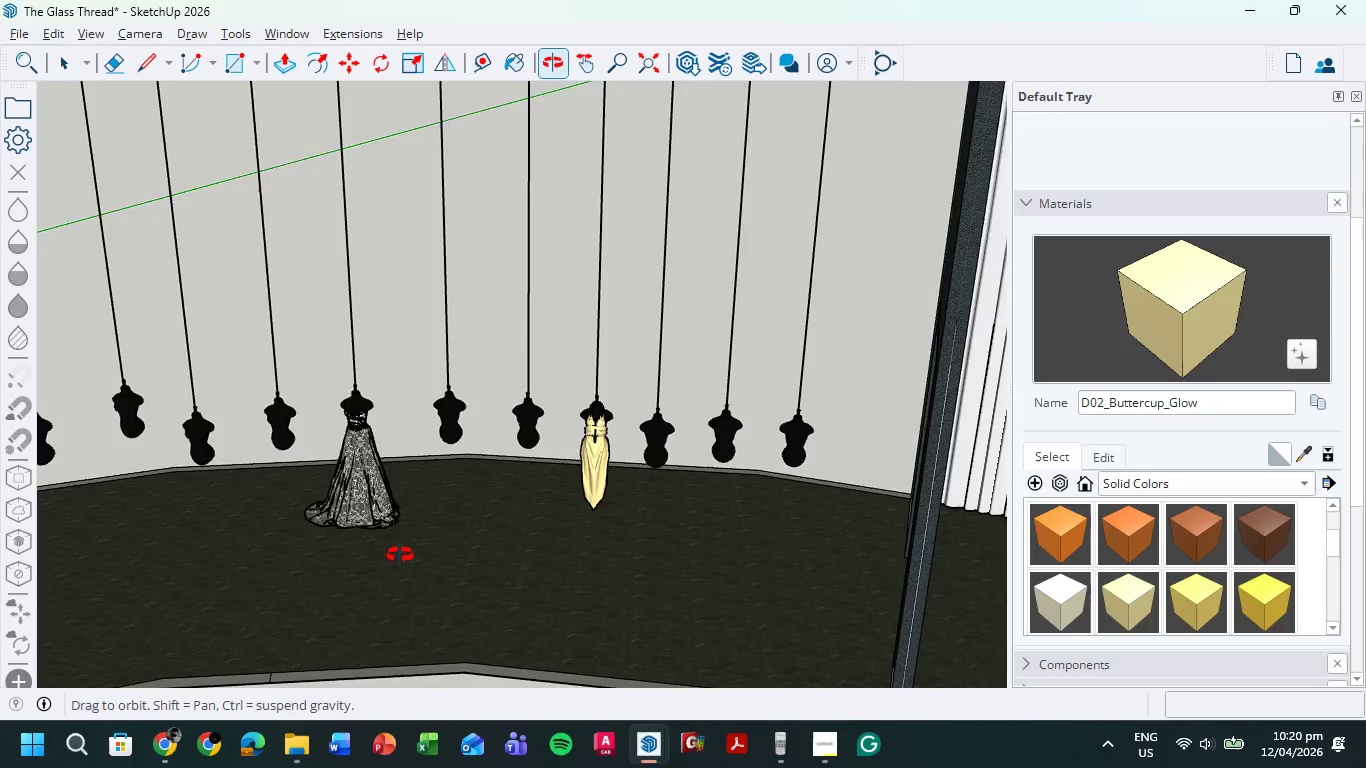 
scroll: coordinate [480, 533], scroll_direction: up, amount: 19.0
 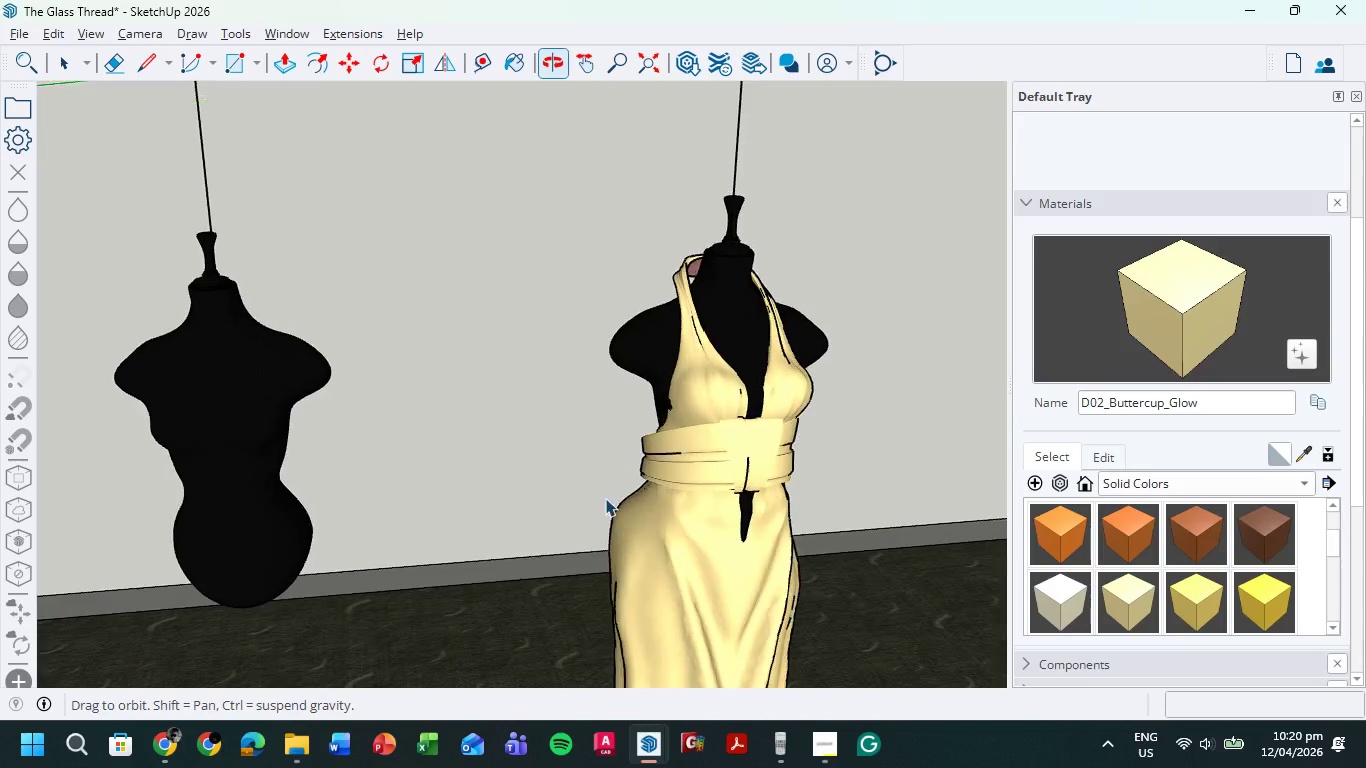 
scroll: coordinate [494, 526], scroll_direction: down, amount: 20.0
 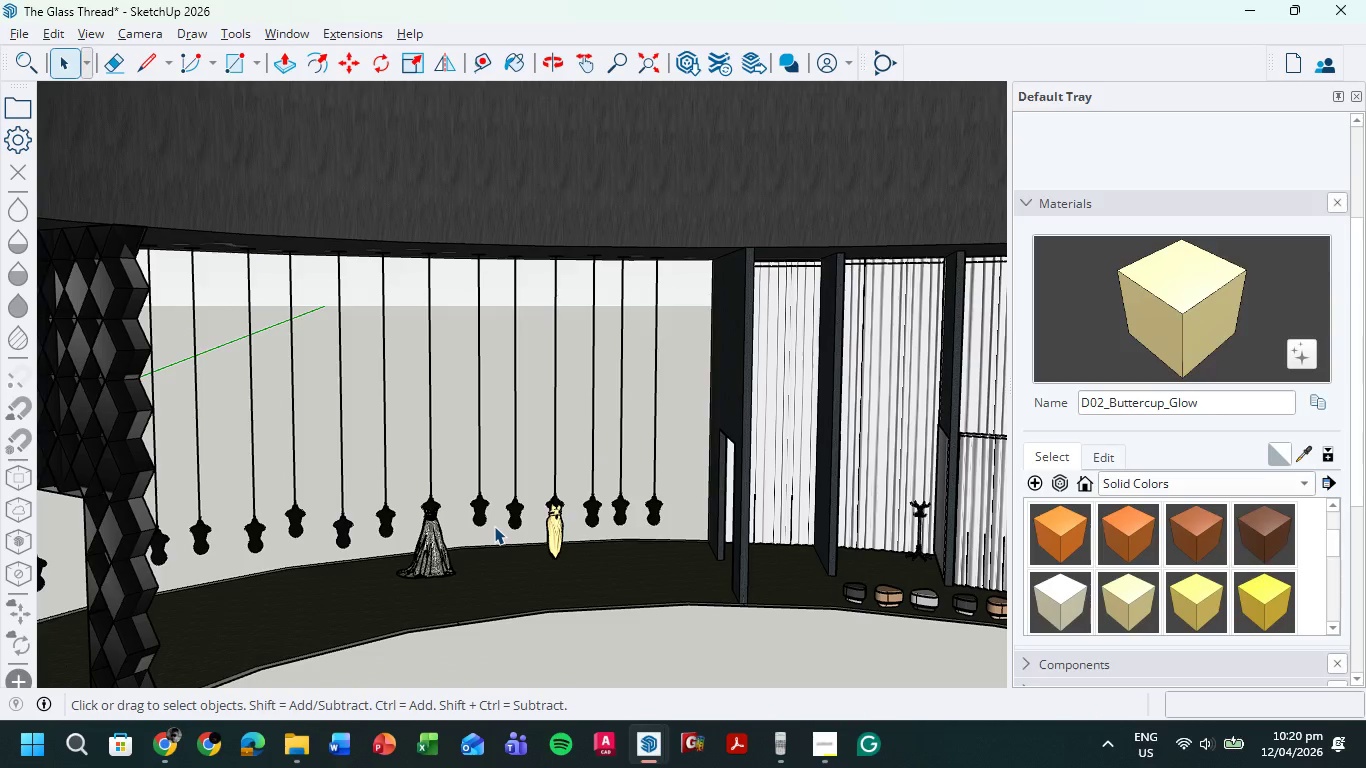 
scroll: coordinate [521, 538], scroll_direction: up, amount: 5.0
 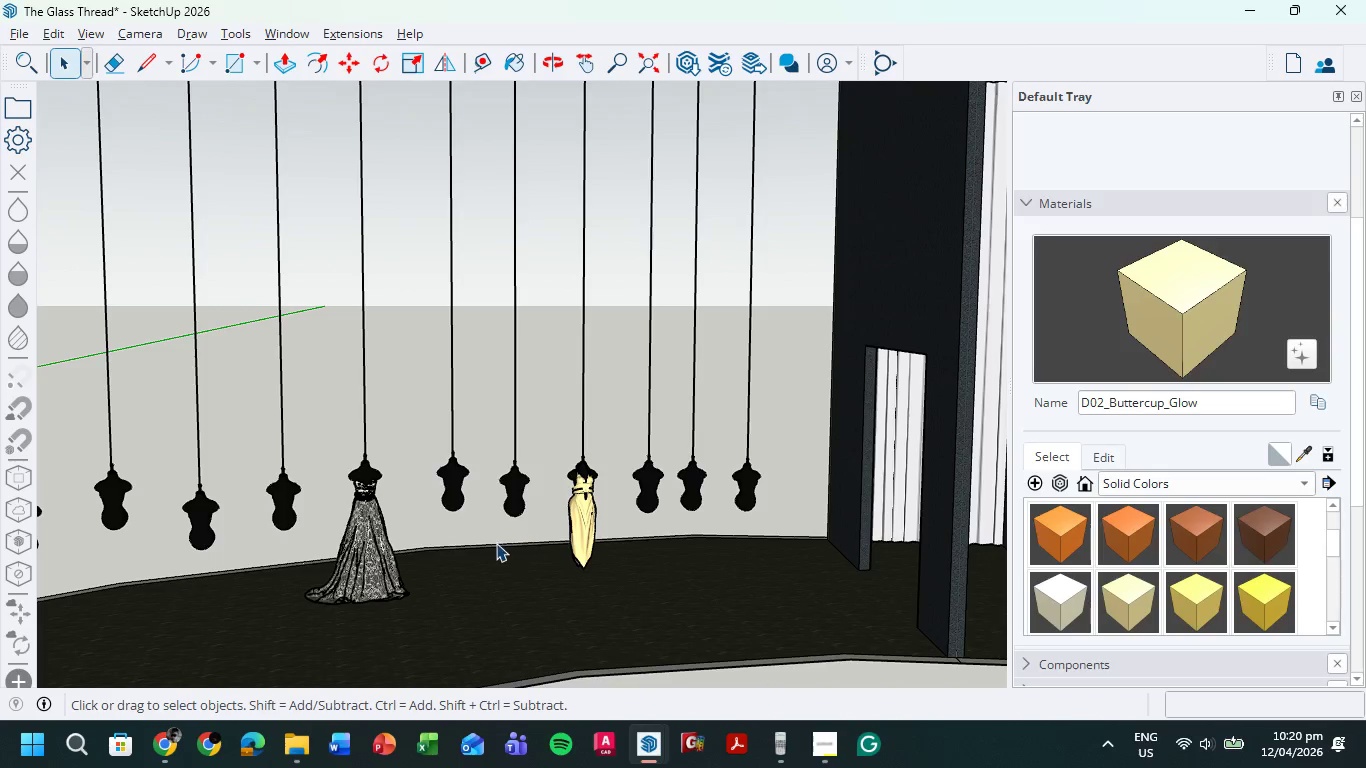 
scroll: coordinate [495, 535], scroll_direction: down, amount: 4.0
 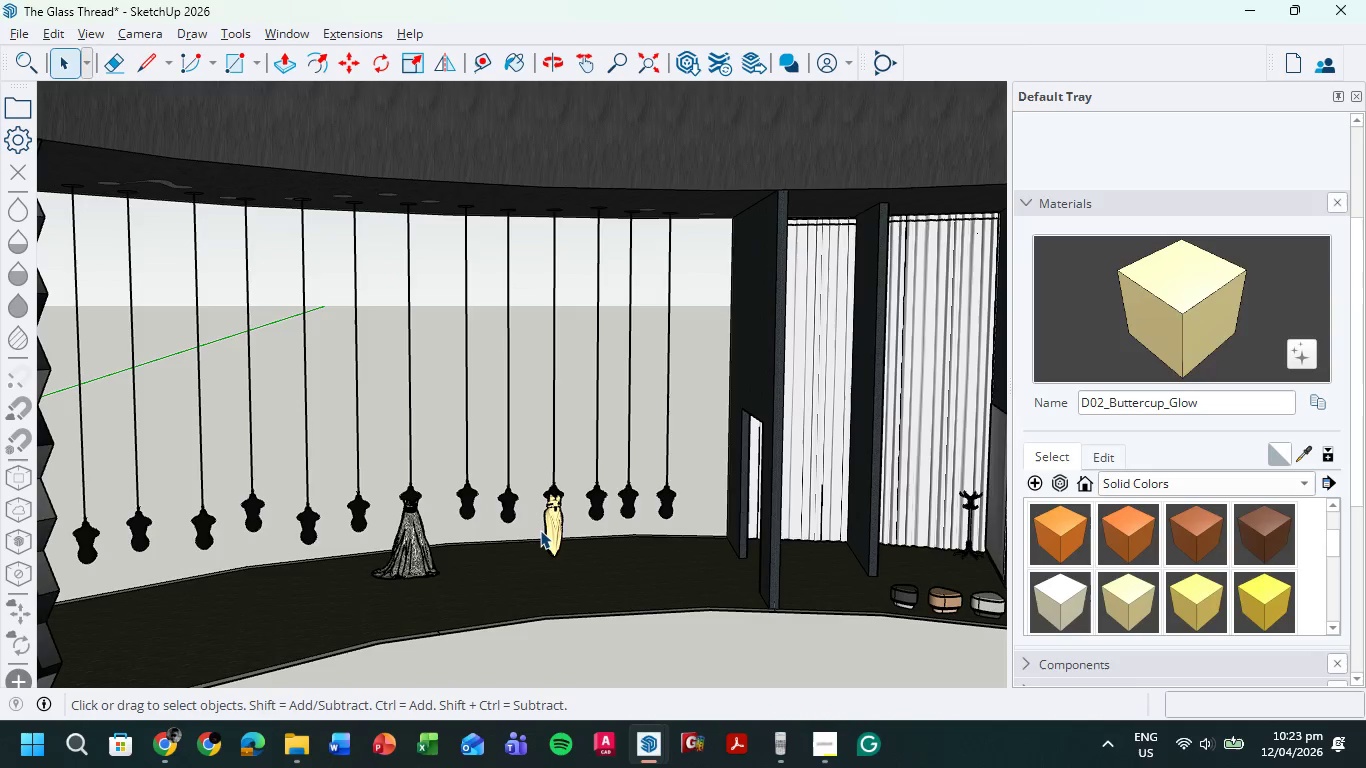 
wait(199.73)
 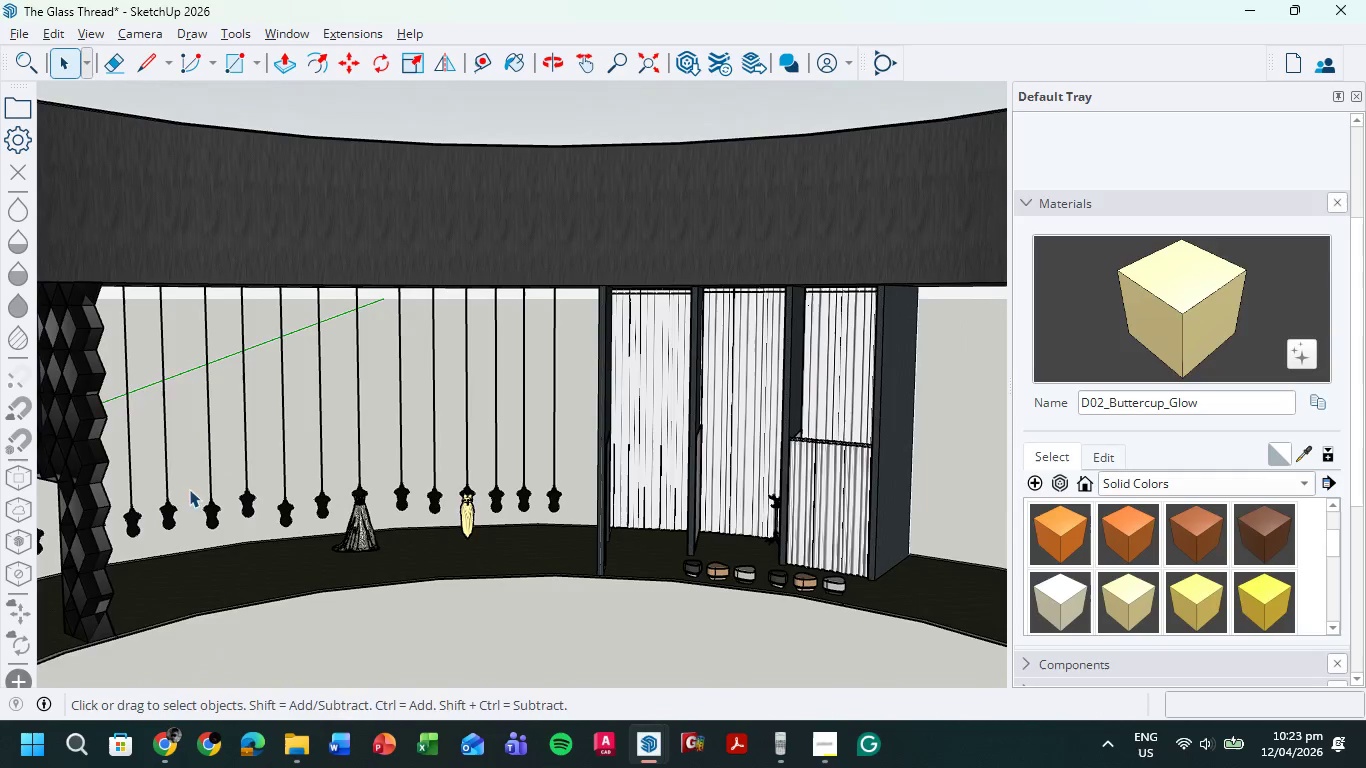 
hold_key(key=ShiftLeft, duration=0.44)
 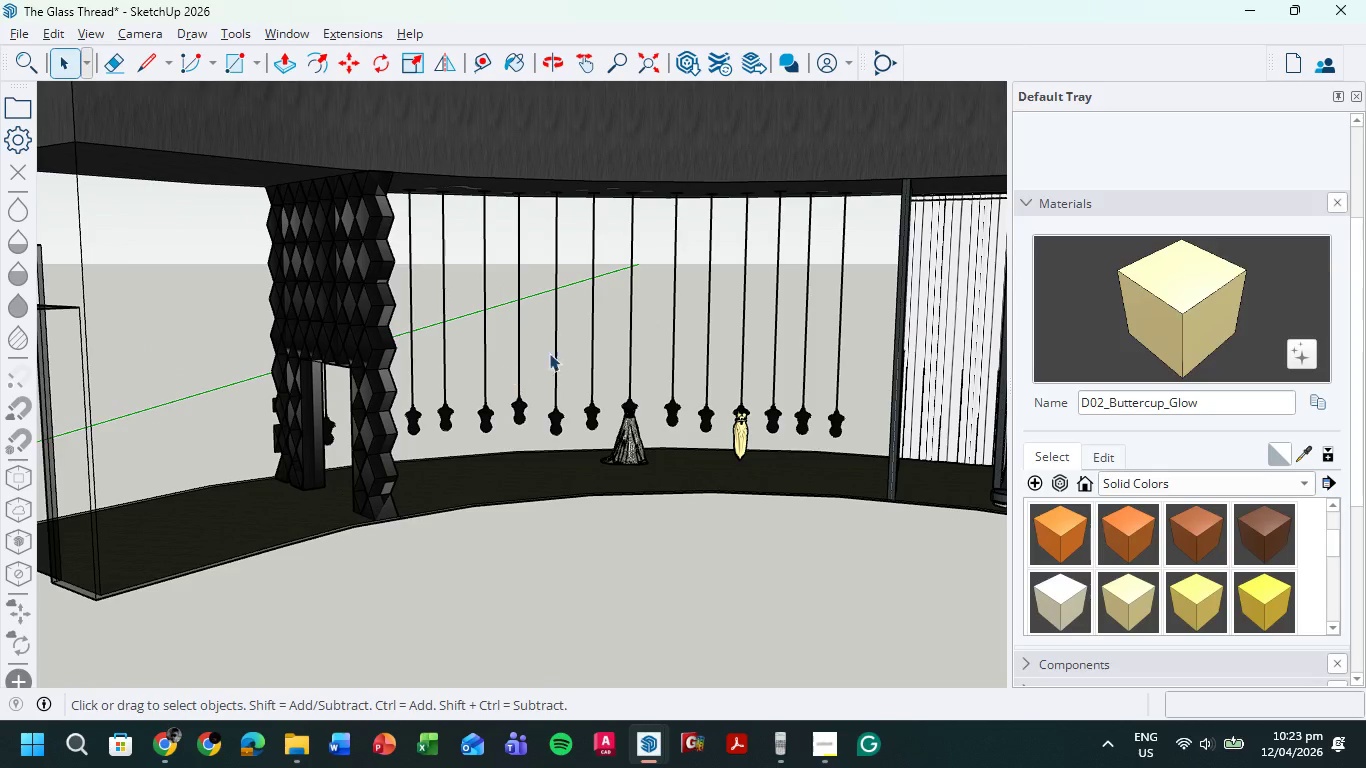 
scroll: coordinate [189, 489], scroll_direction: down, amount: 5.0
 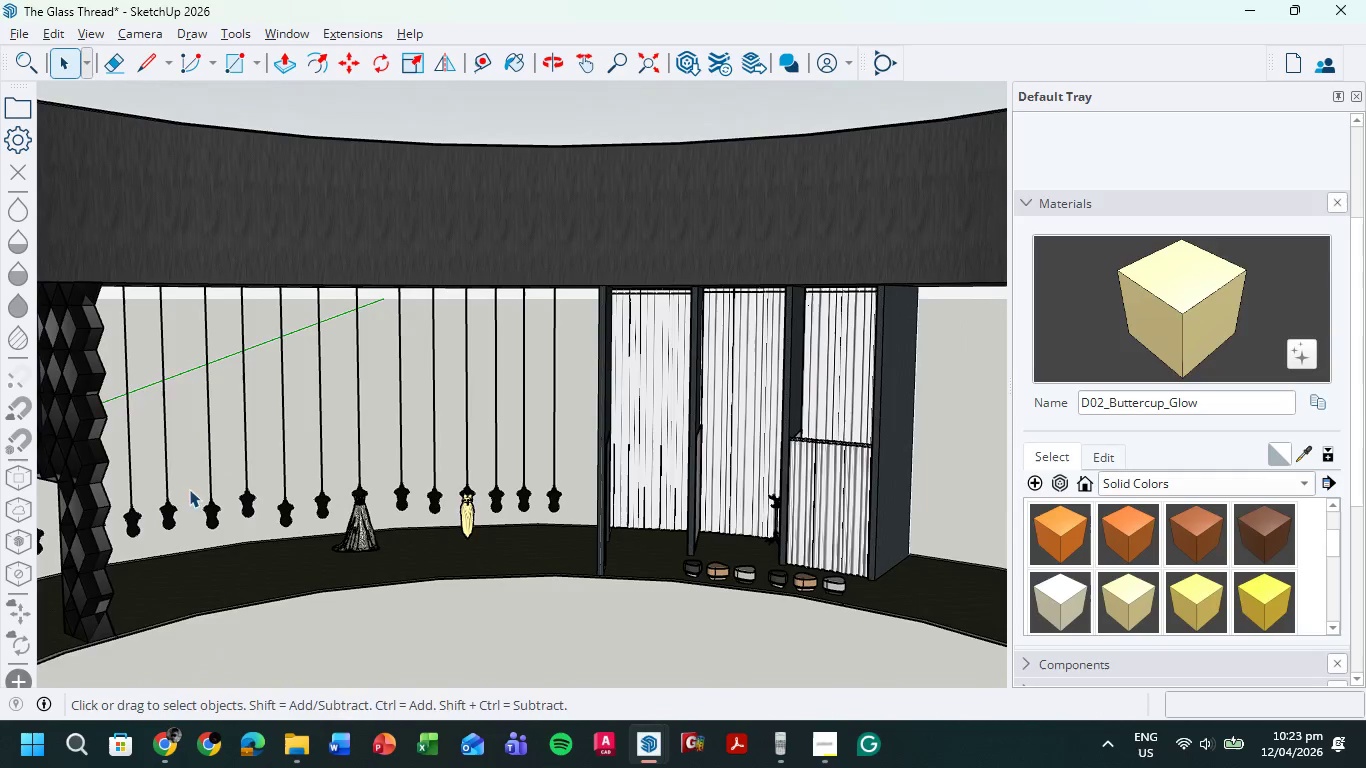 
hold_key(key=ShiftLeft, duration=0.42)
 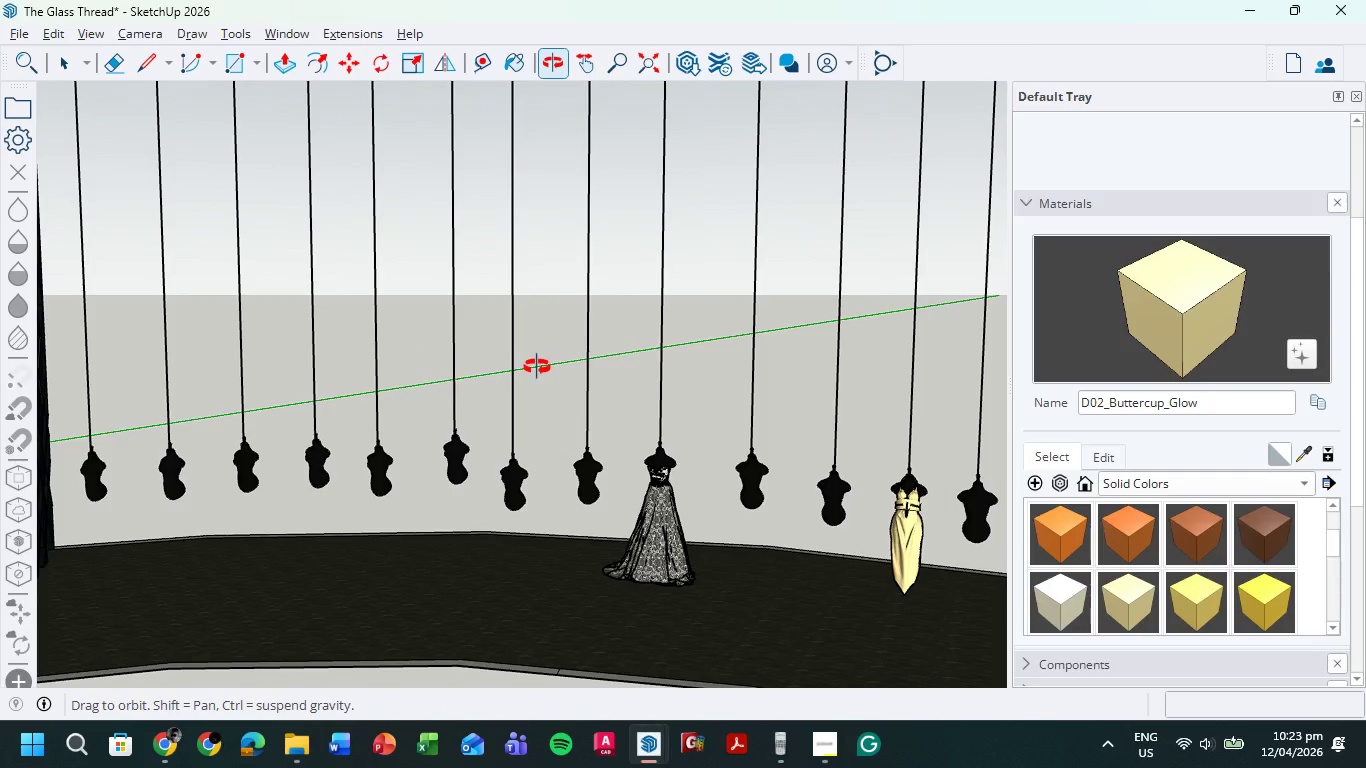 
scroll: coordinate [573, 338], scroll_direction: up, amount: 8.0
 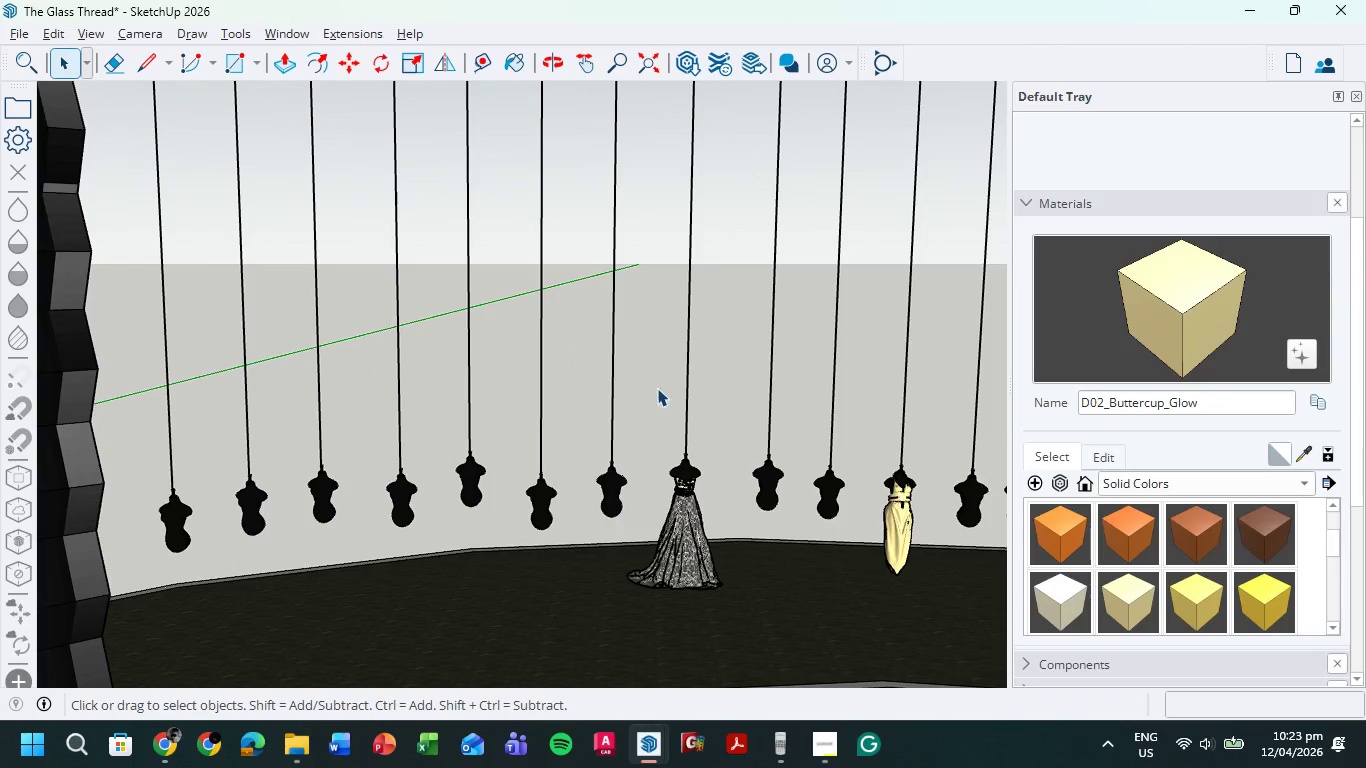 
scroll: coordinate [538, 367], scroll_direction: down, amount: 5.0
 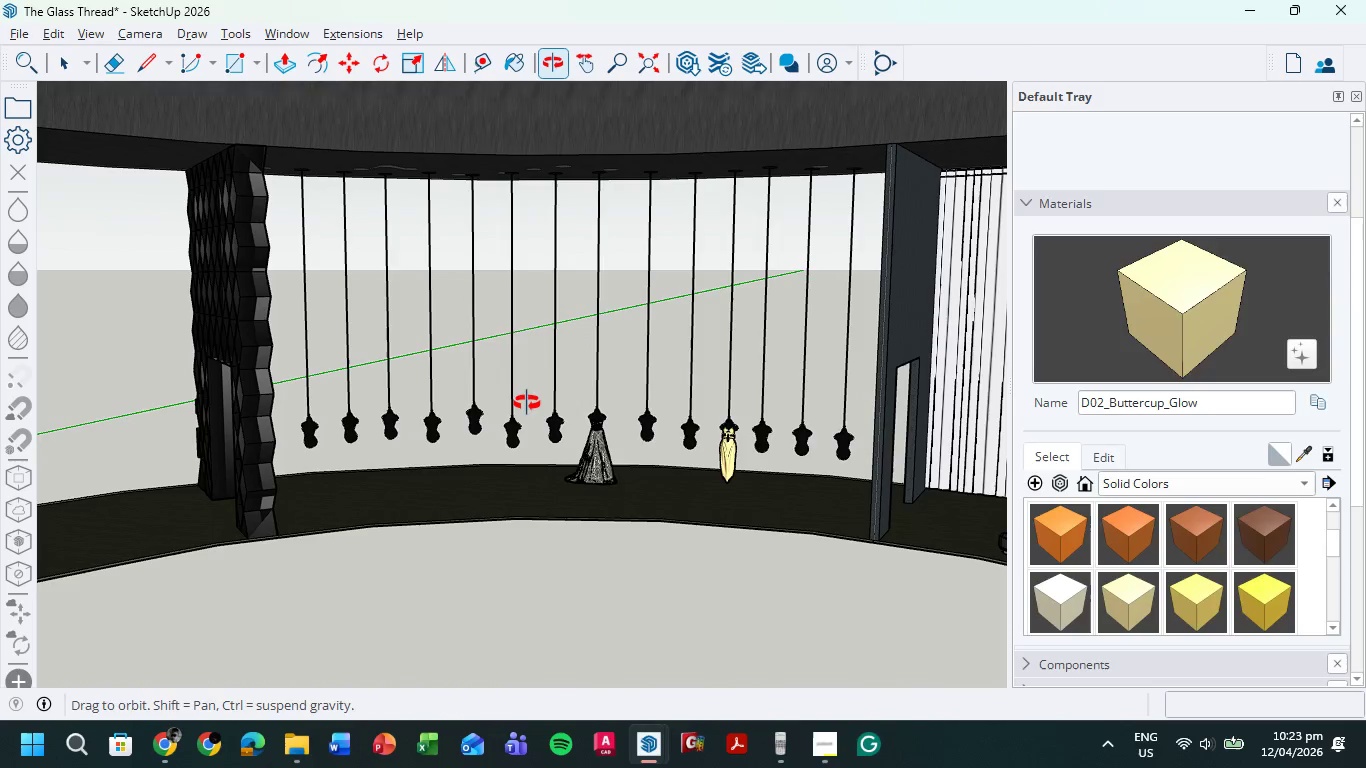 
hold_key(key=ShiftLeft, duration=0.58)
 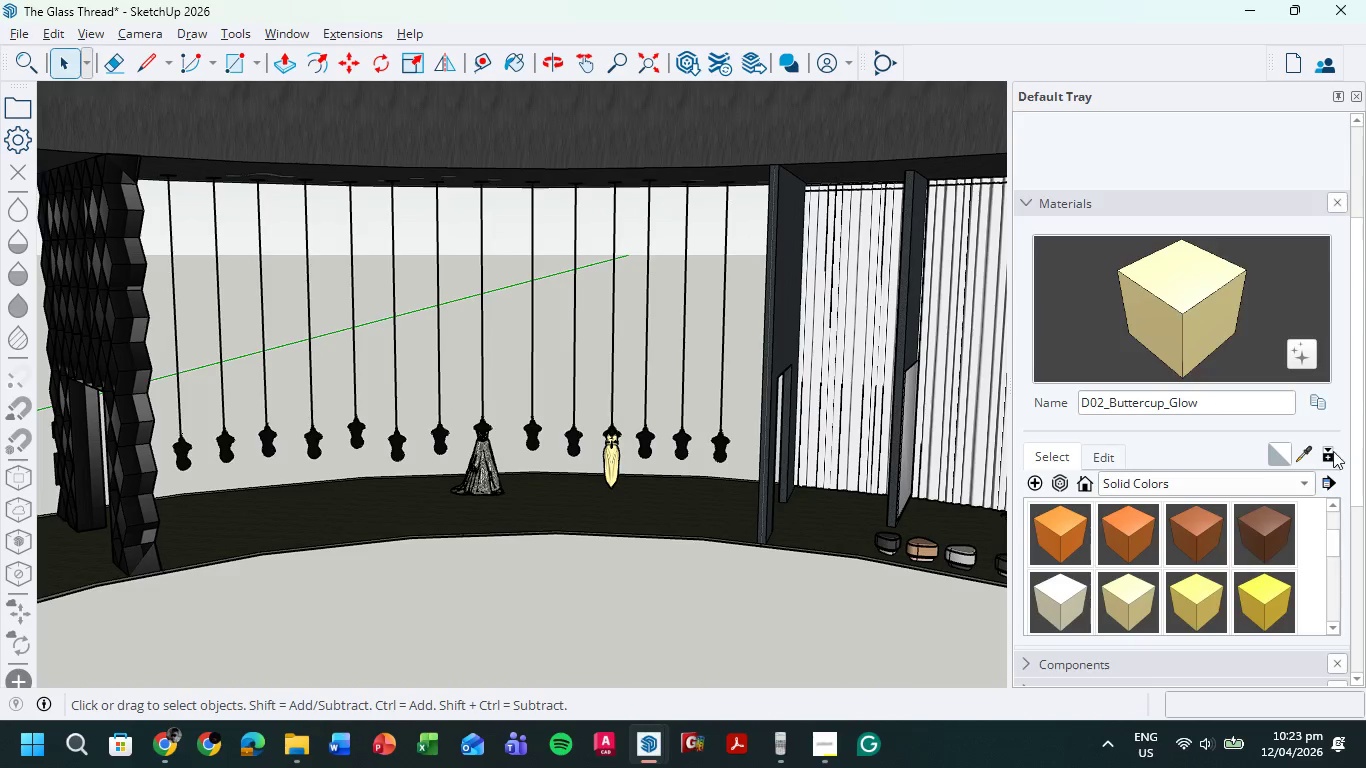 
left_click([1302, 455])
 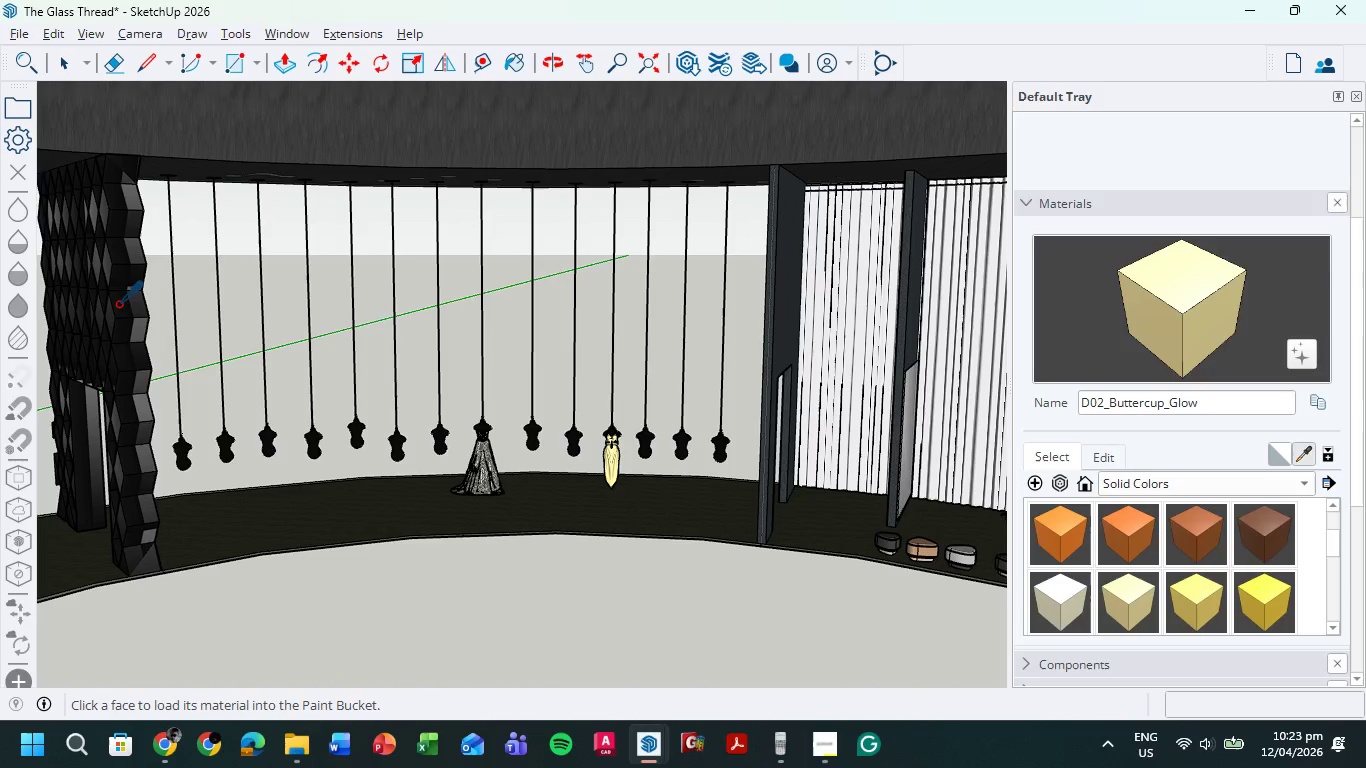 
left_click([121, 305])
 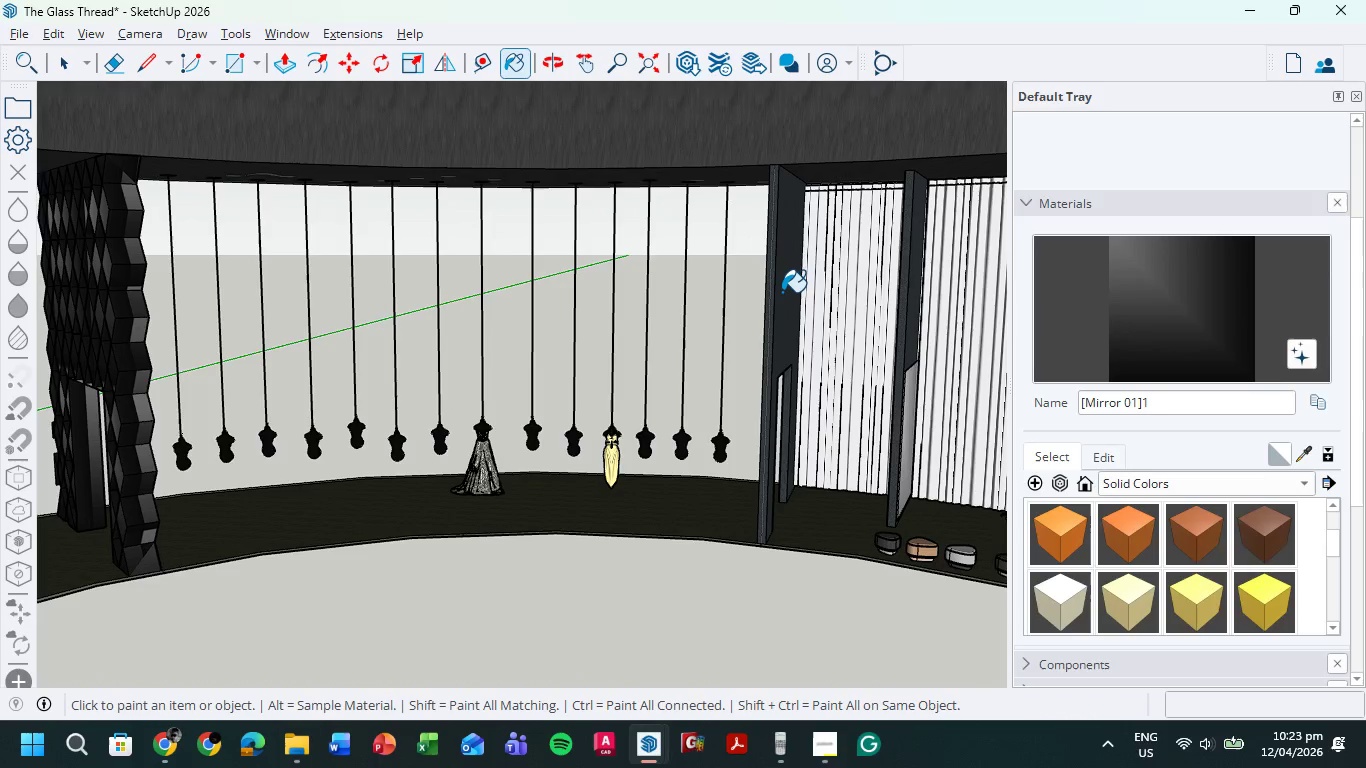 
left_click([788, 292])
 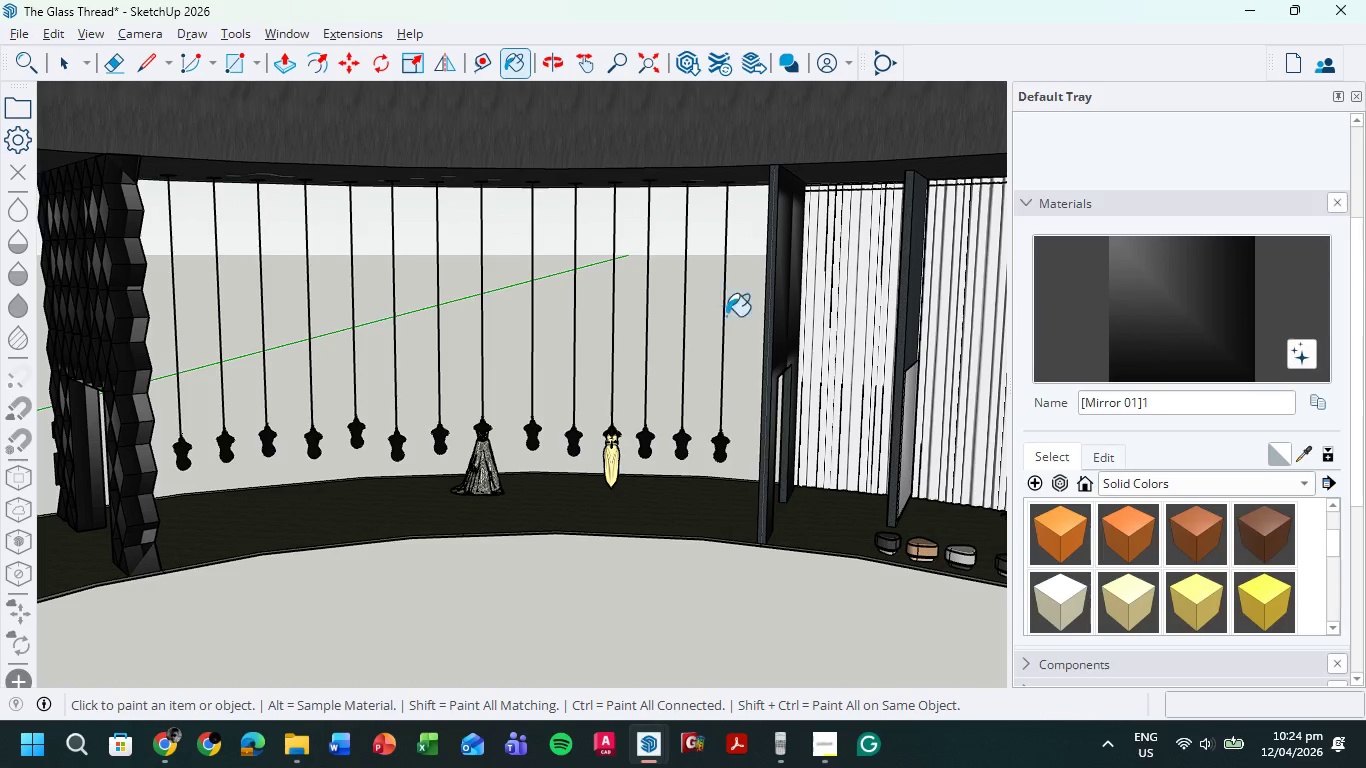 
scroll: coordinate [735, 322], scroll_direction: up, amount: 4.0
 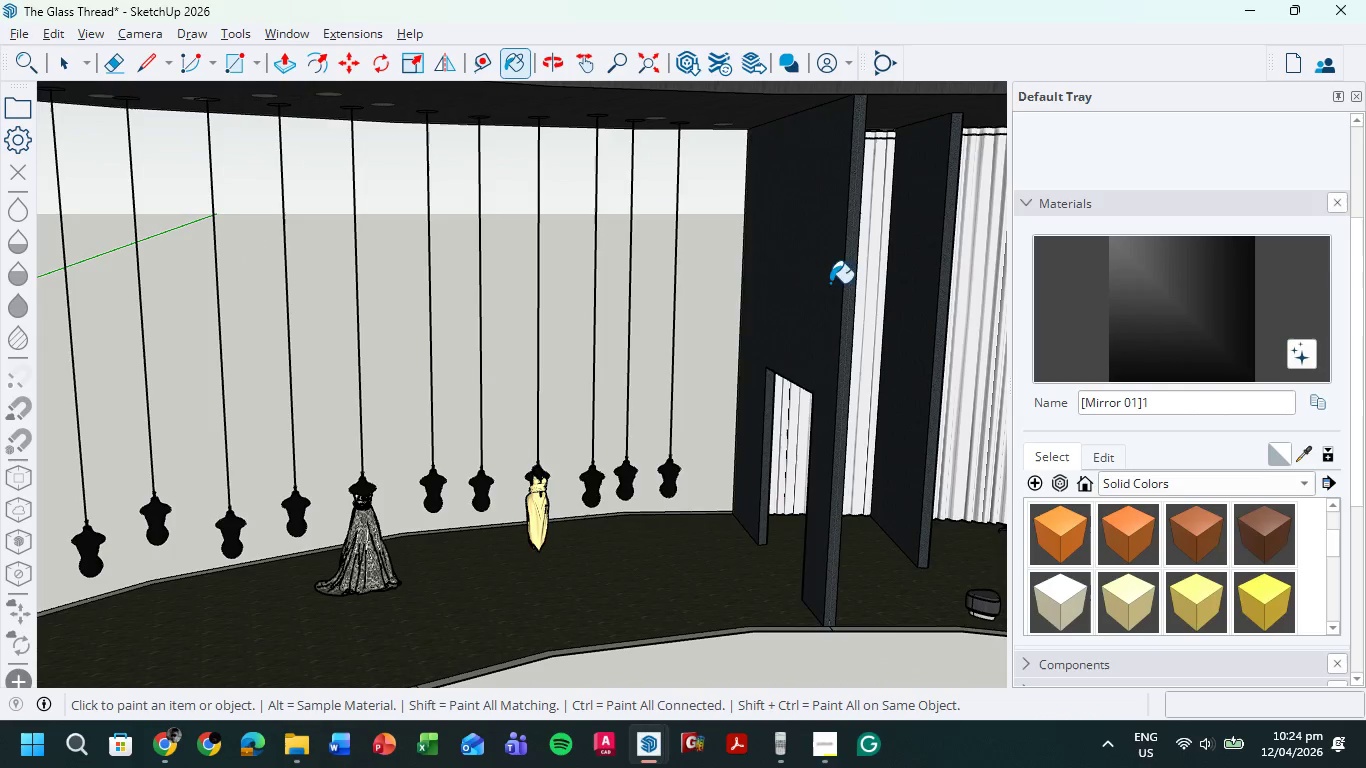 
left_click([773, 393])
 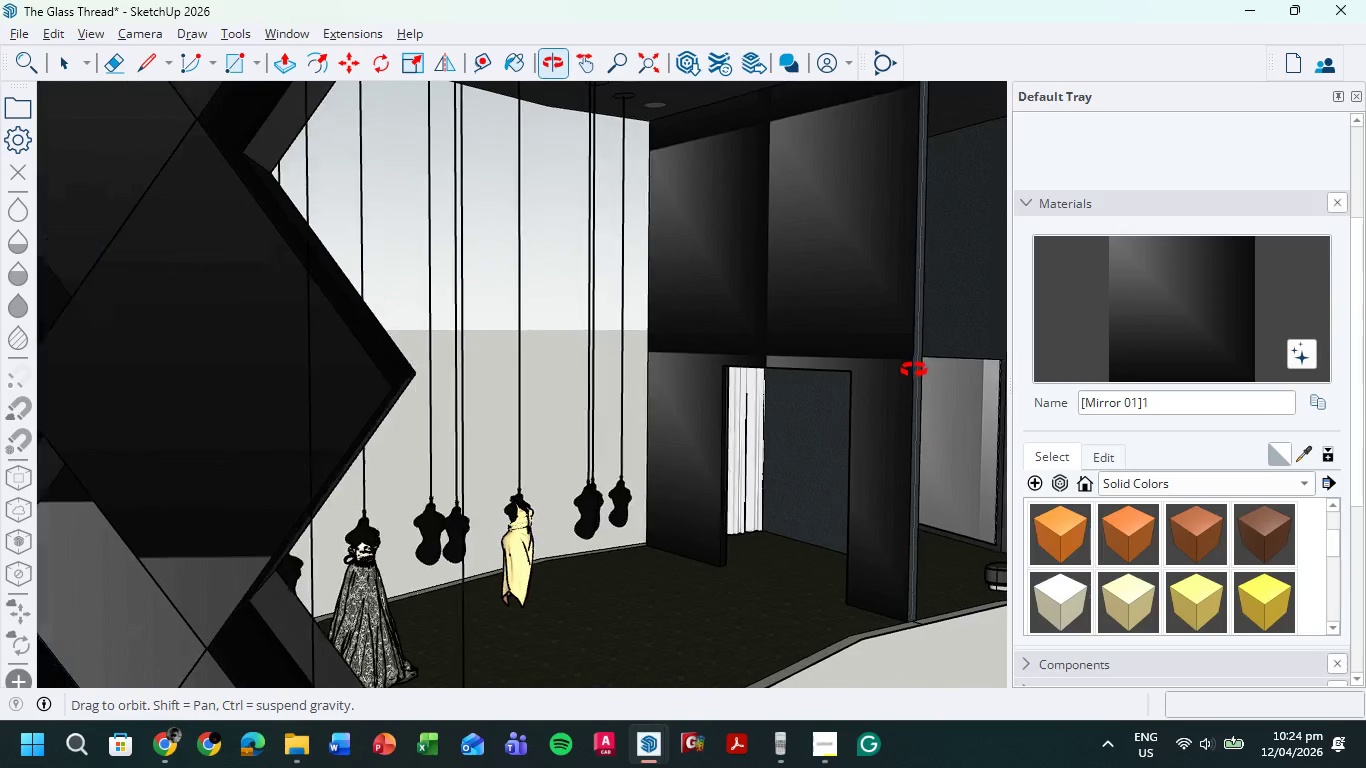 
scroll: coordinate [874, 407], scroll_direction: up, amount: 6.0
 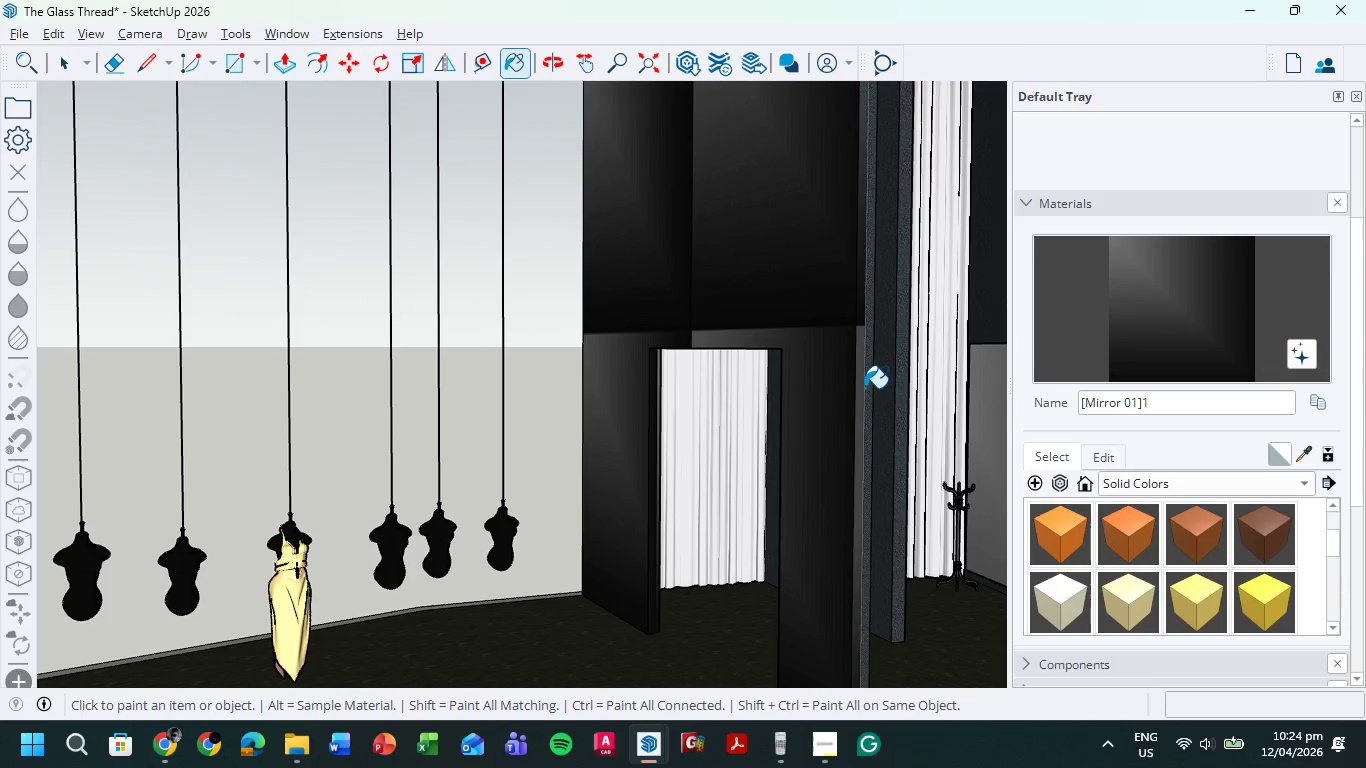 
left_click([695, 313])
 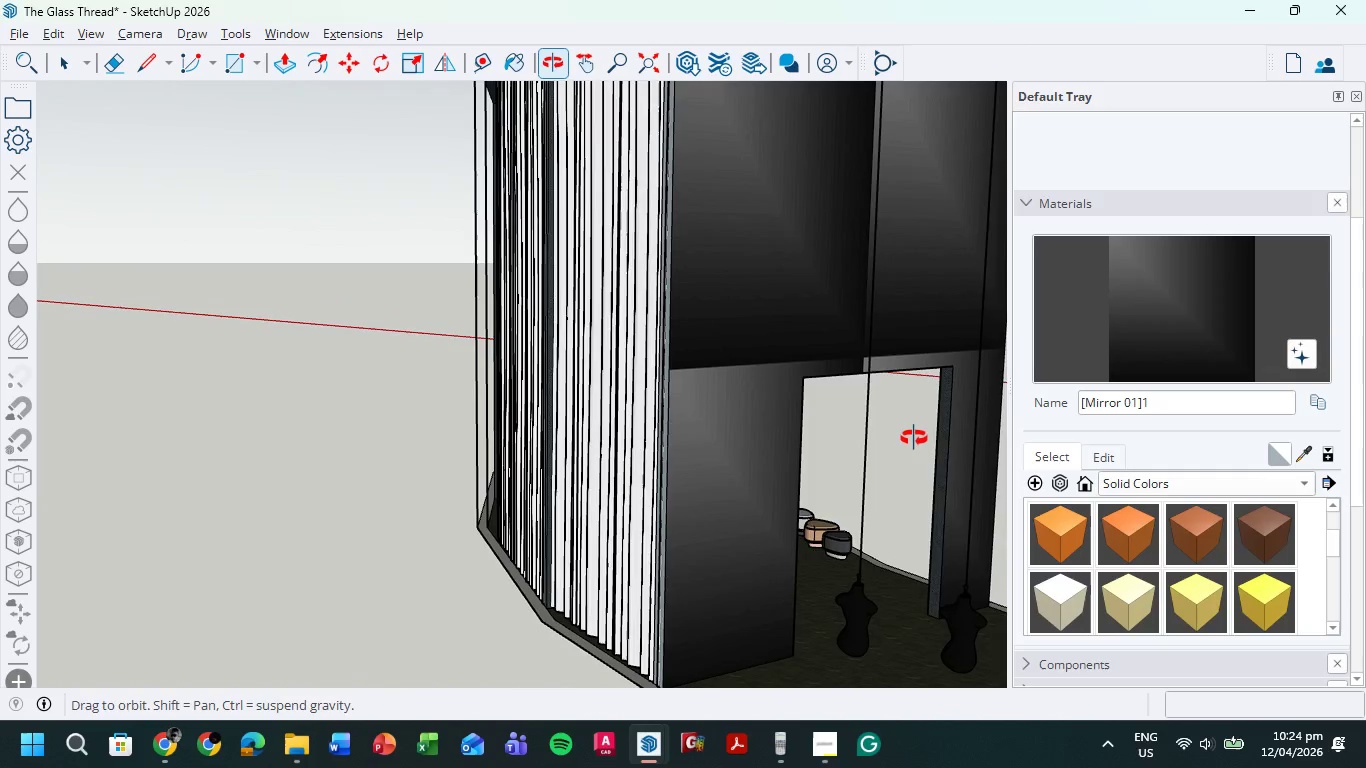 
scroll: coordinate [689, 275], scroll_direction: up, amount: 3.0
 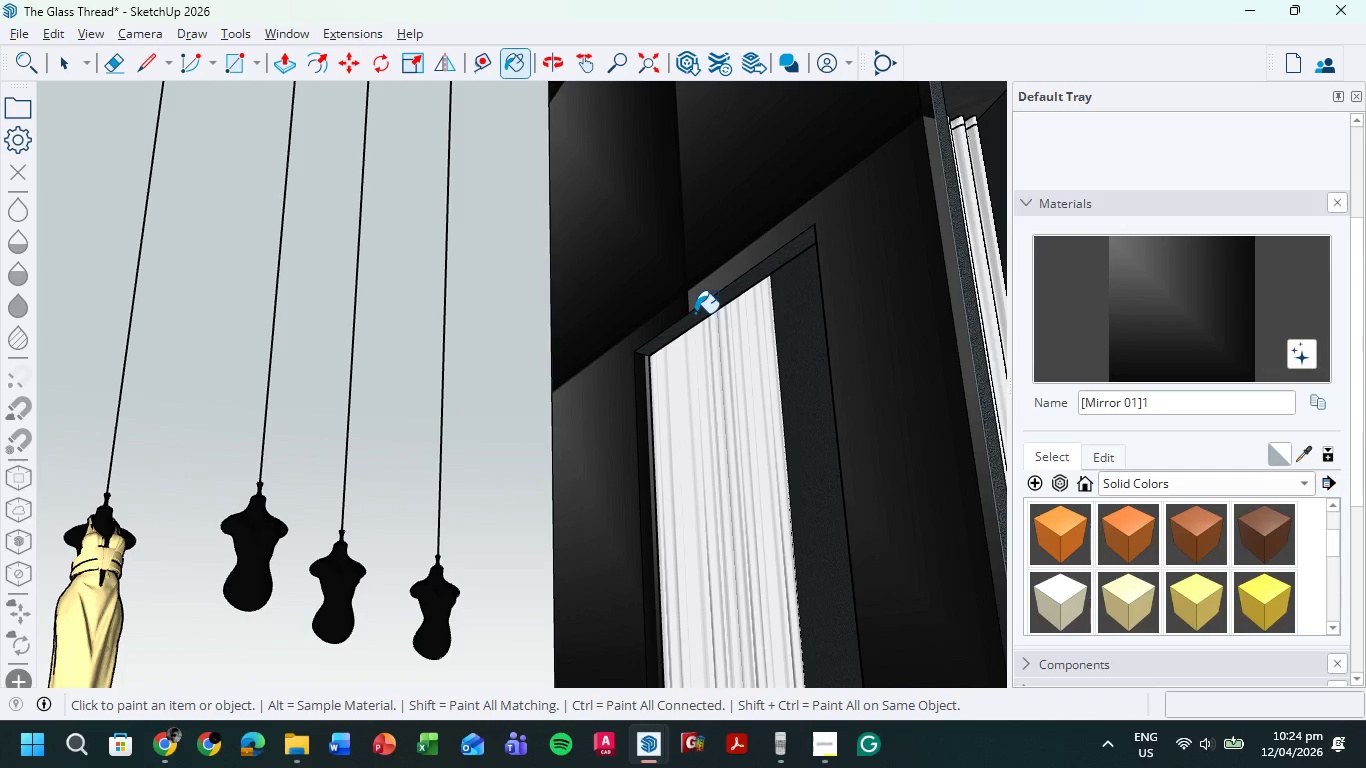 
left_click([943, 423])
 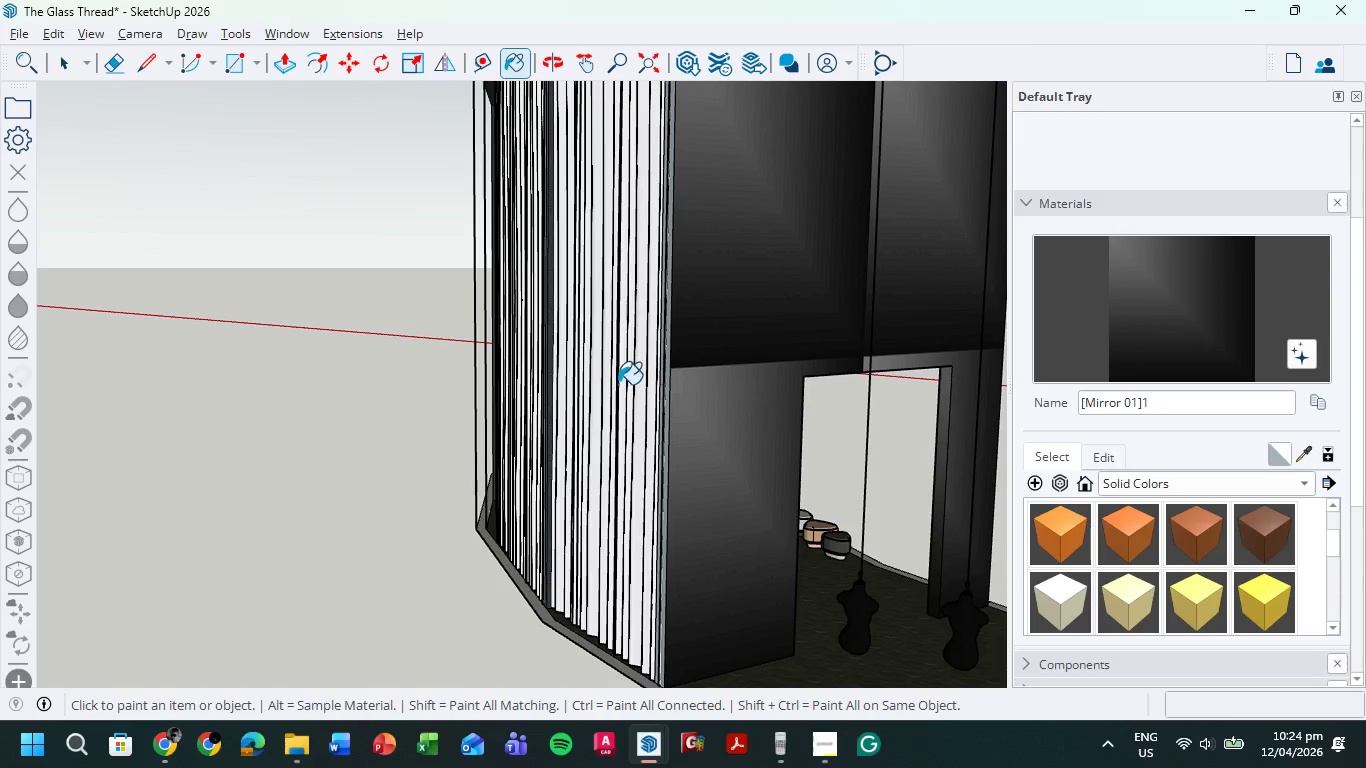 
scroll: coordinate [430, 400], scroll_direction: down, amount: 13.0
 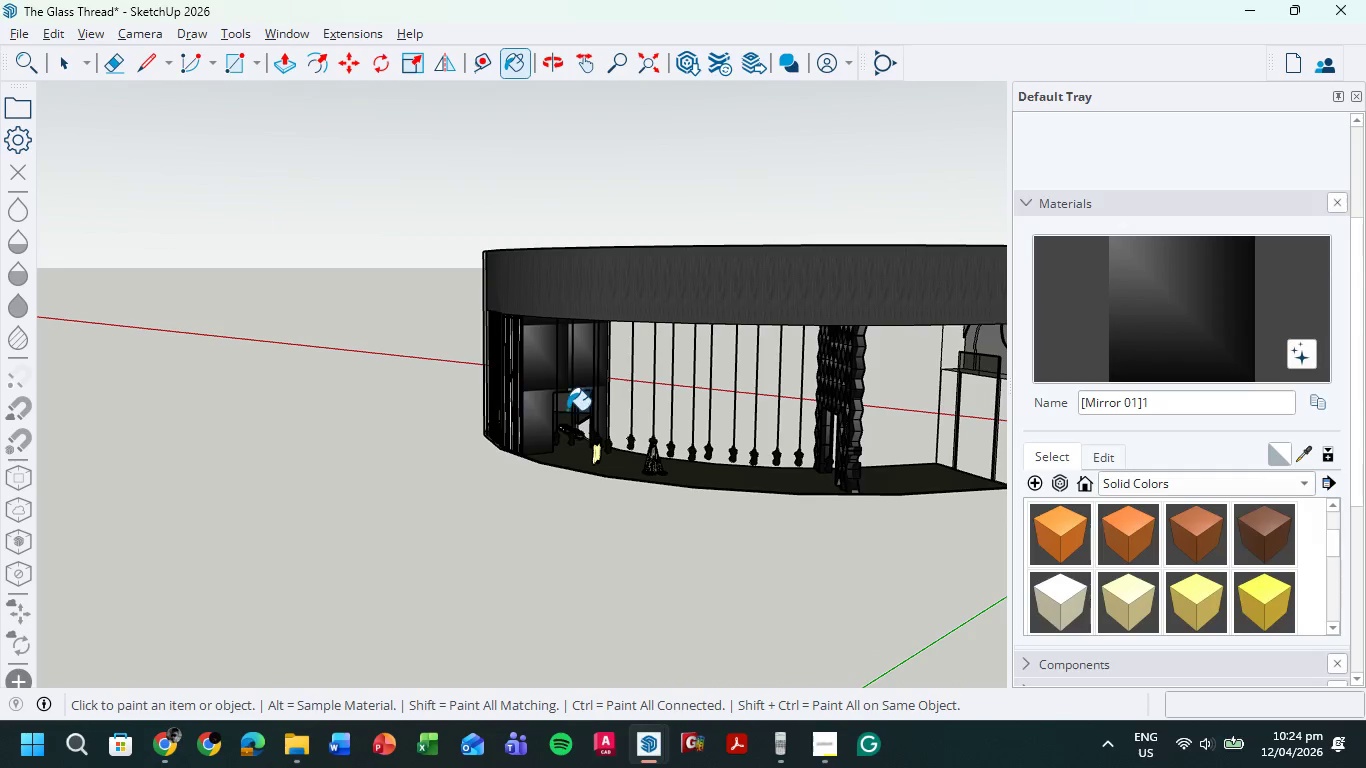 
scroll: coordinate [367, 522], scroll_direction: up, amount: 10.0
 